 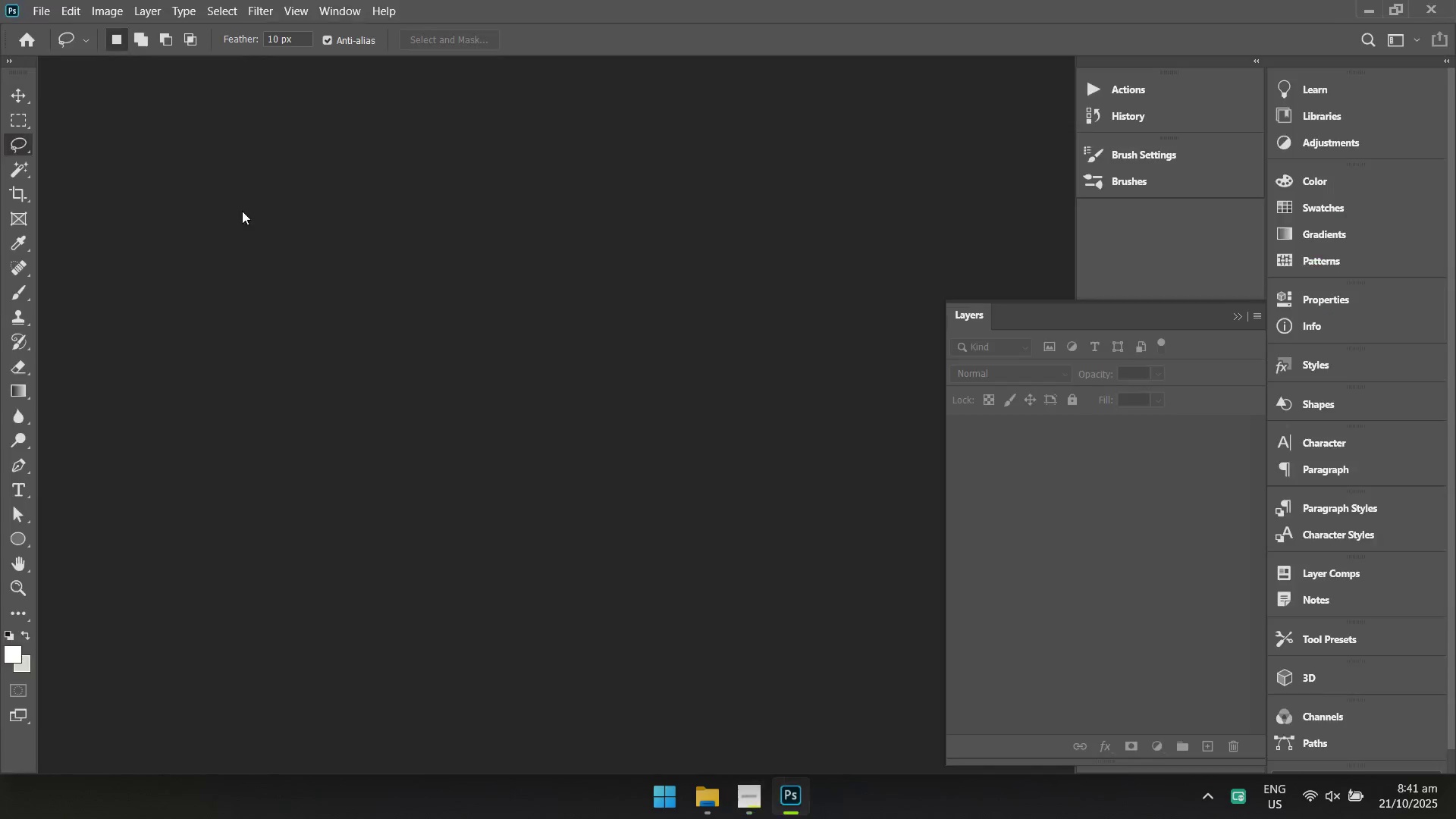 
double_click([57, 49])
 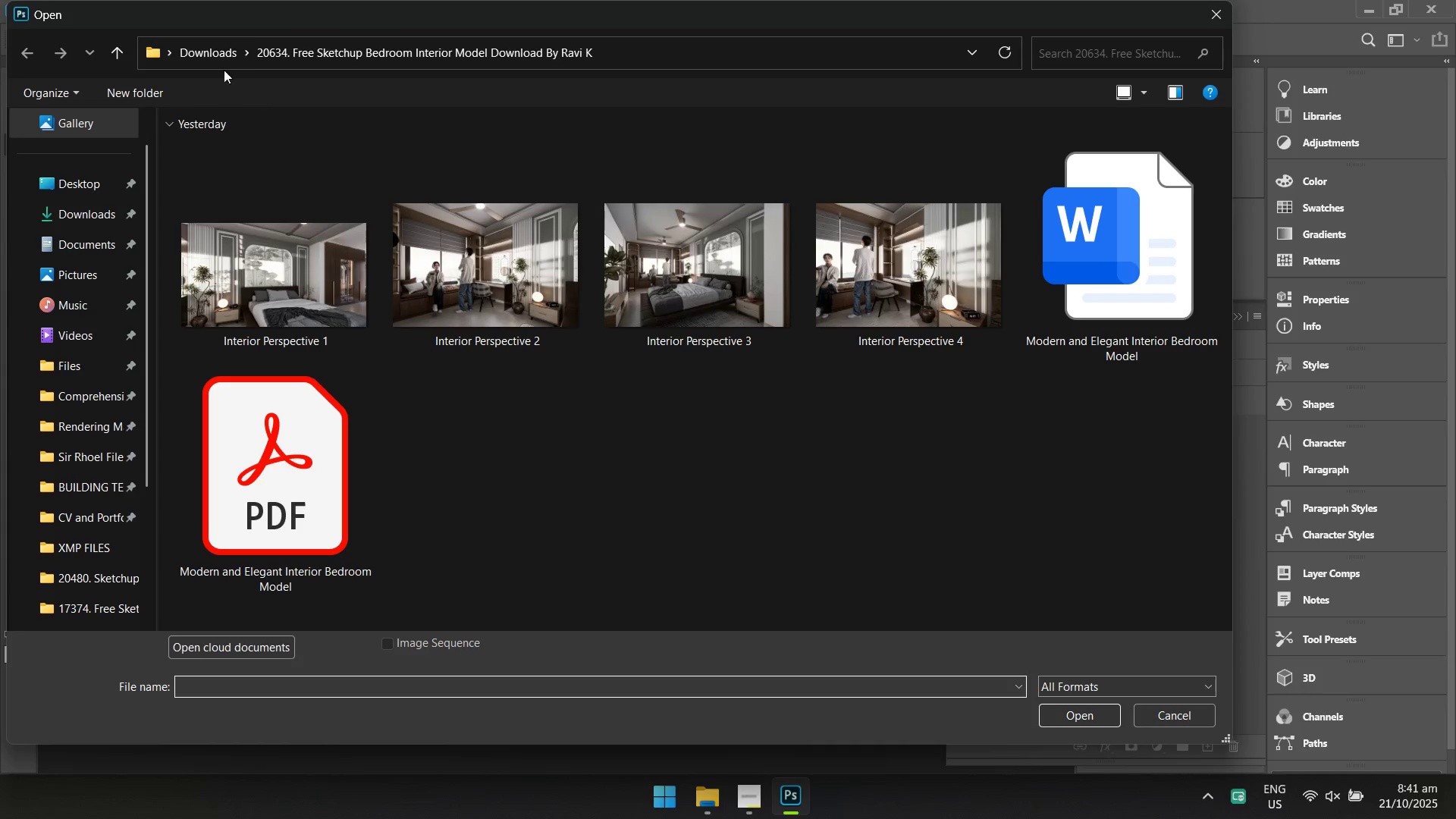 
left_click([208, 52])
 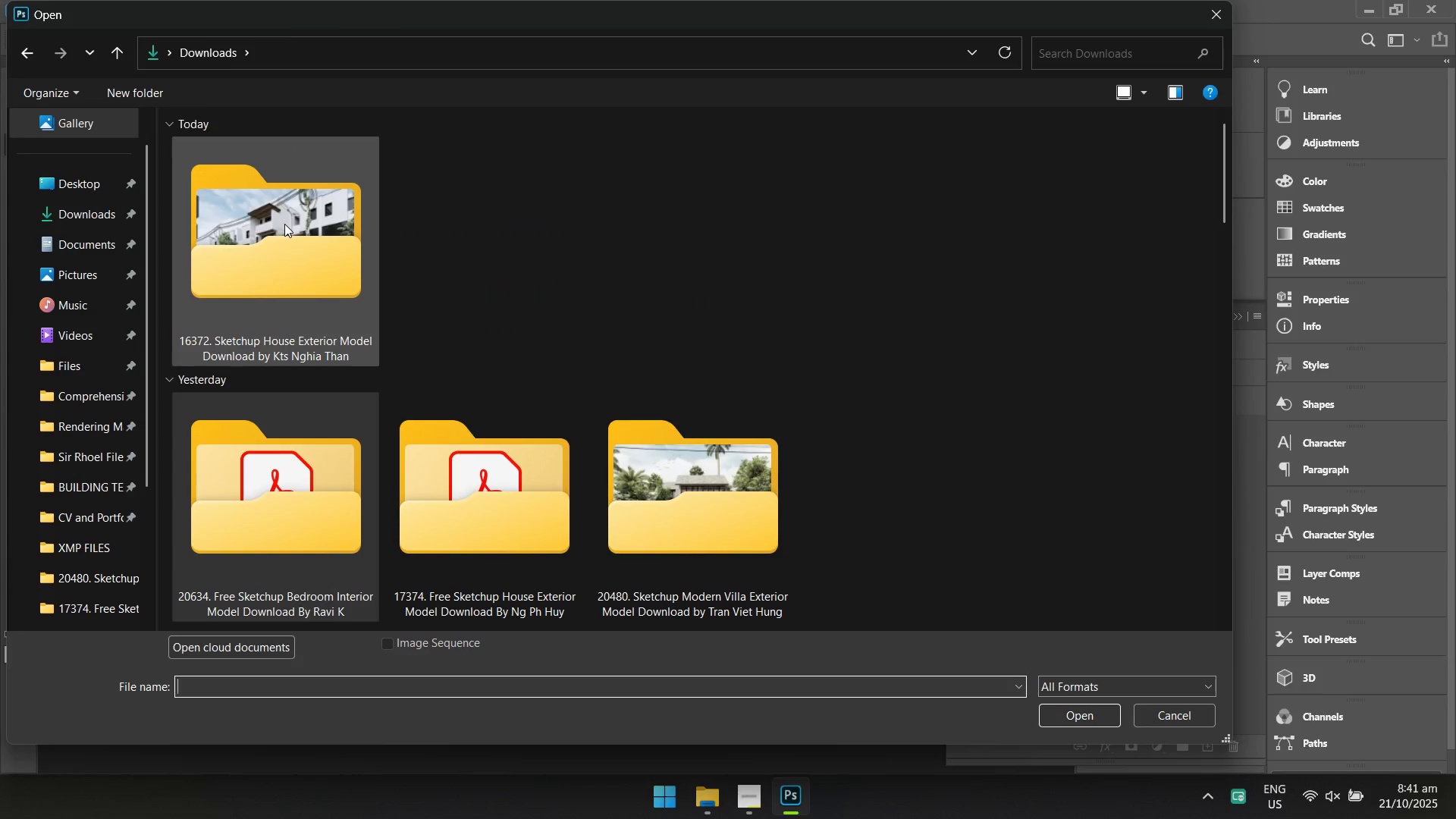 
double_click([284, 224])
 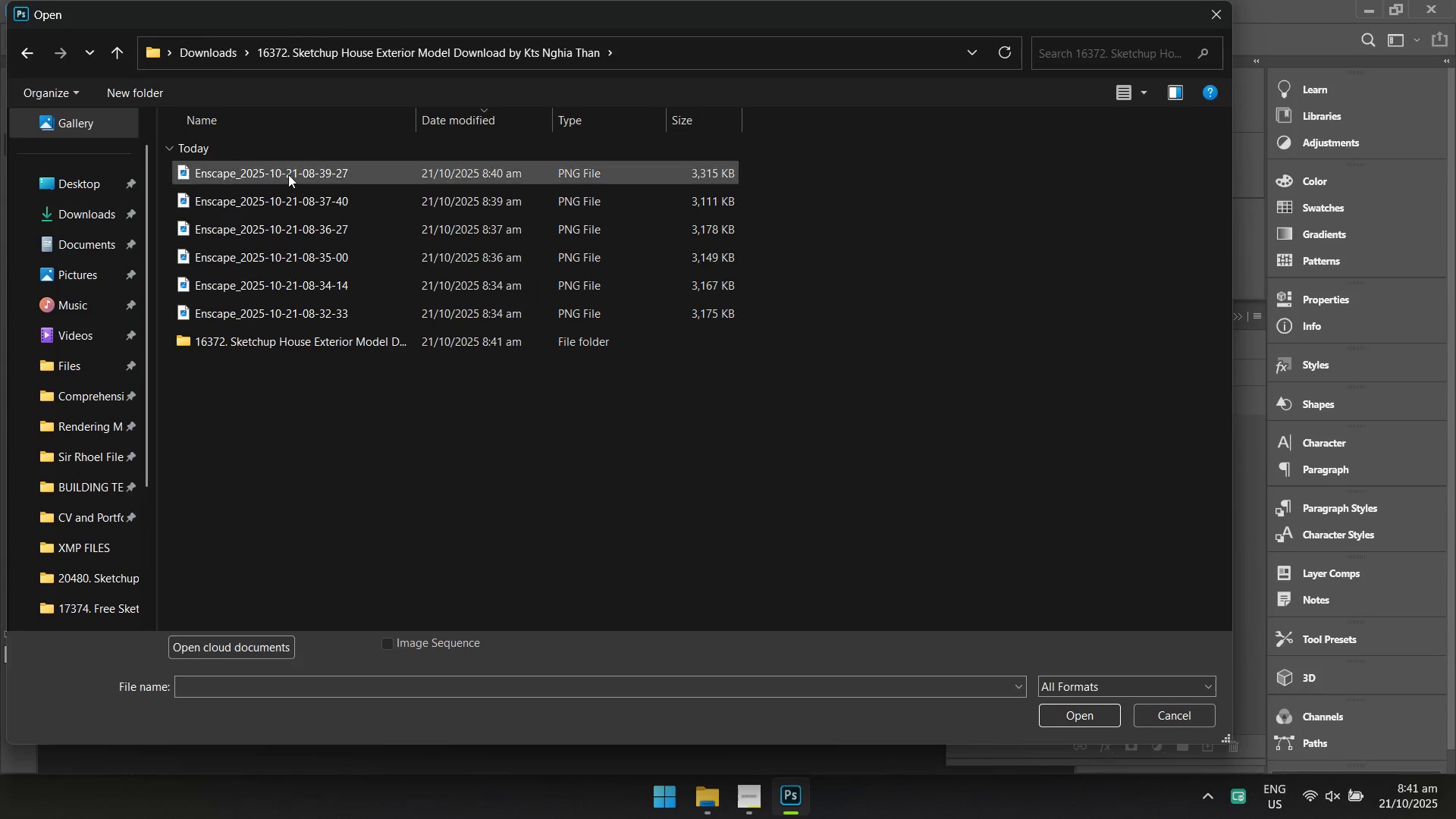 
left_click([288, 174])
 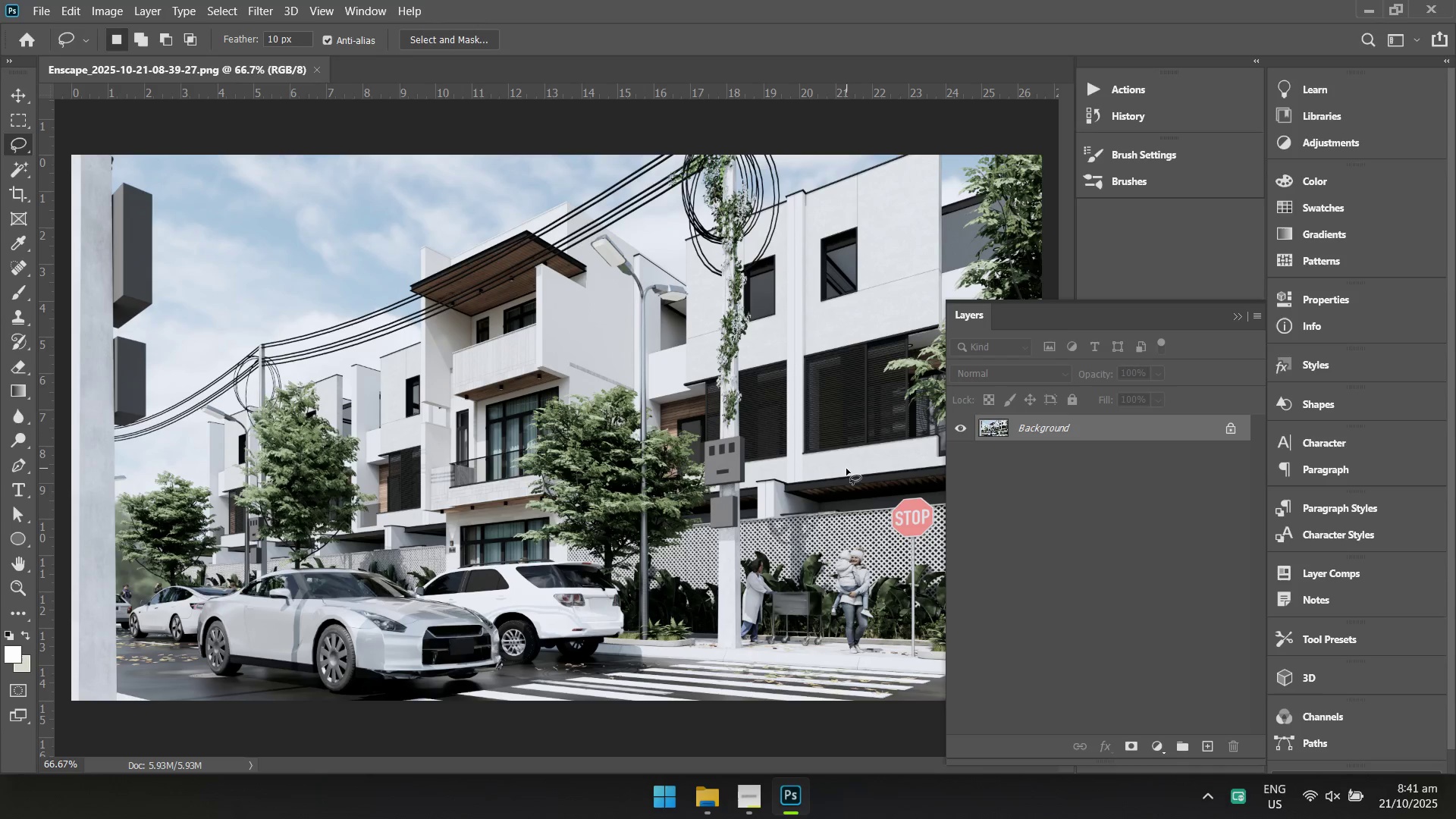 
hold_key(key=ControlLeft, duration=2.03)
 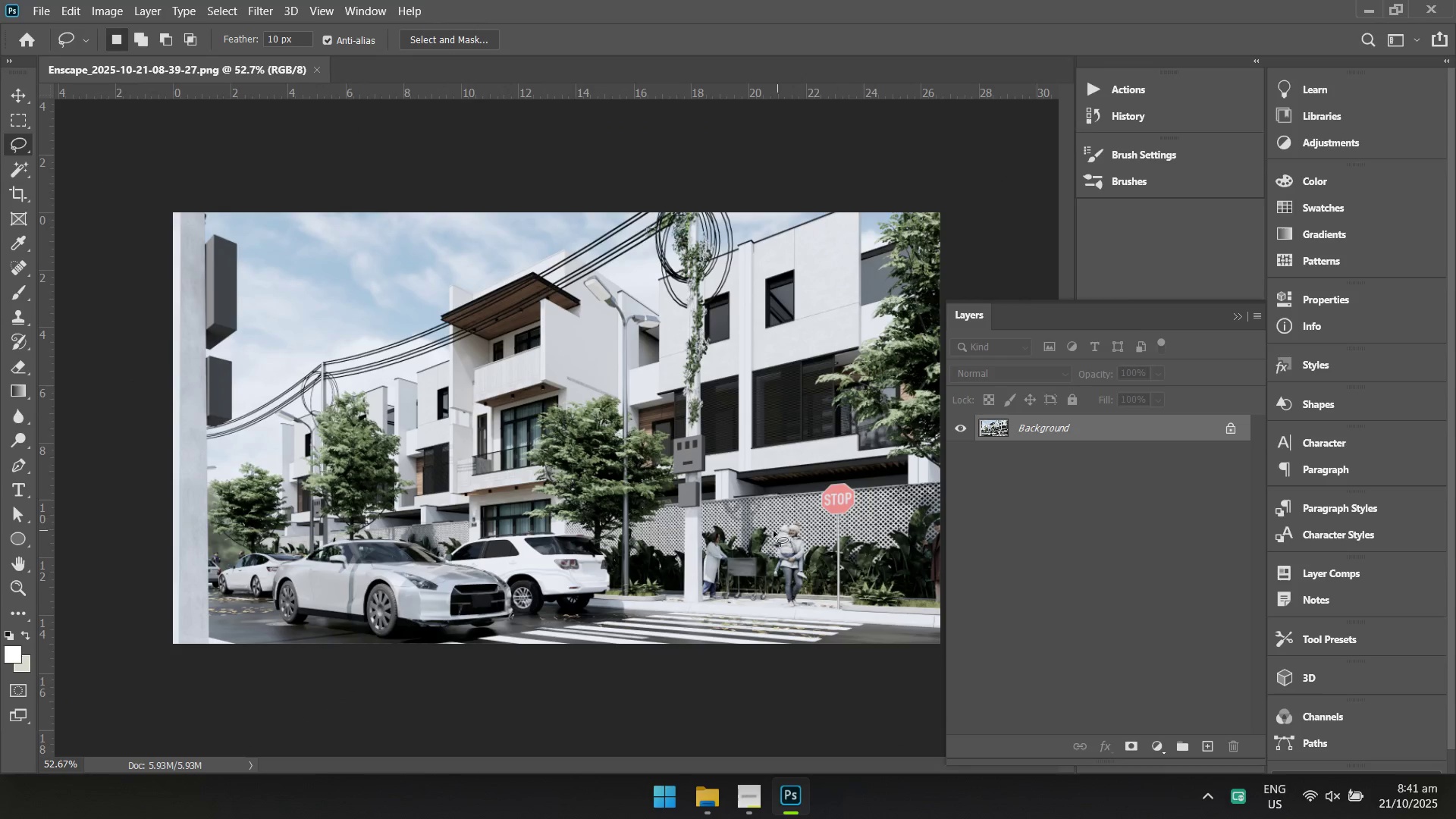 
hold_key(key=Space, duration=1.51)
 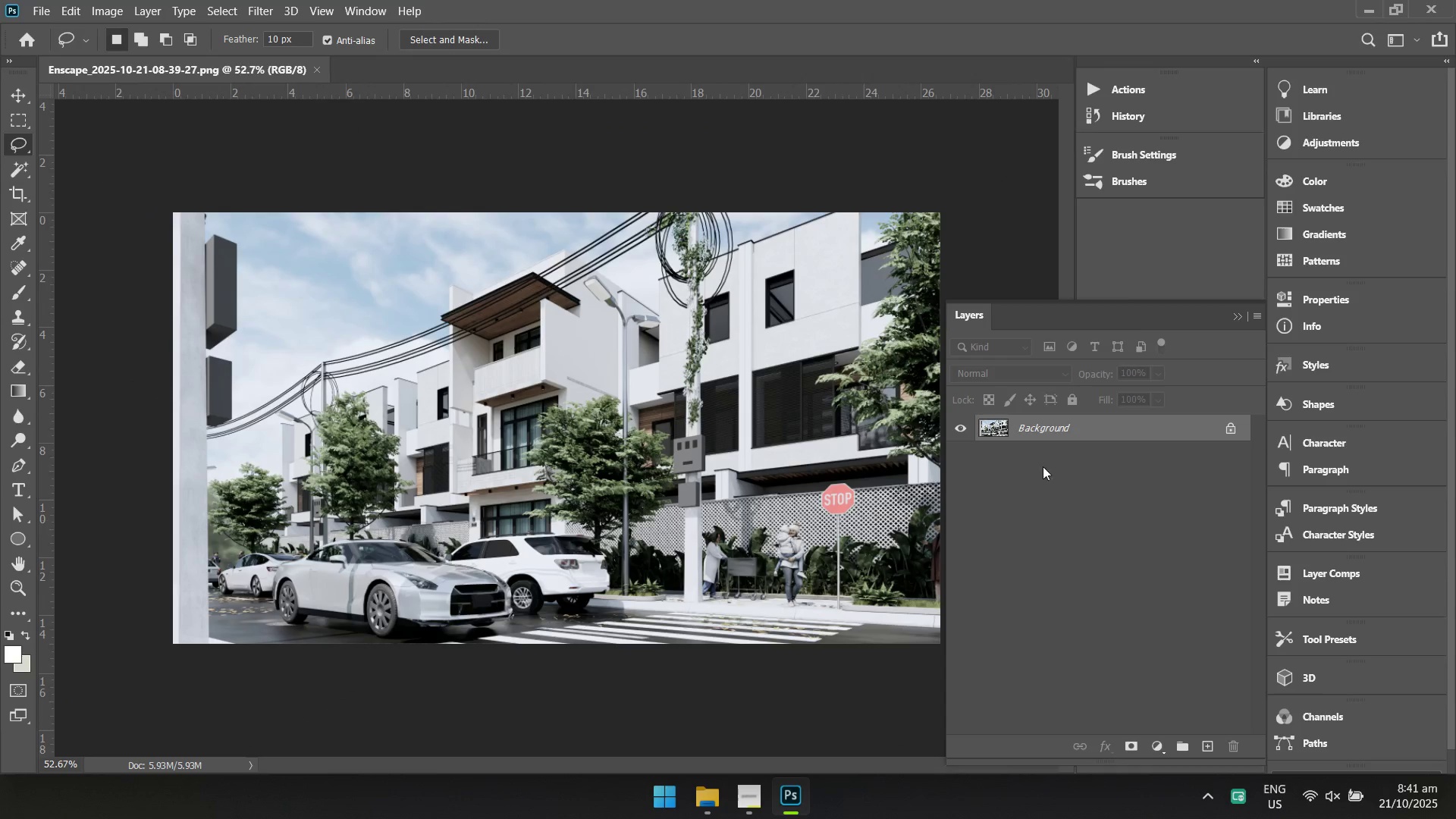 
left_click_drag(start_coordinate=[528, 557], to_coordinate=[524, 573])
 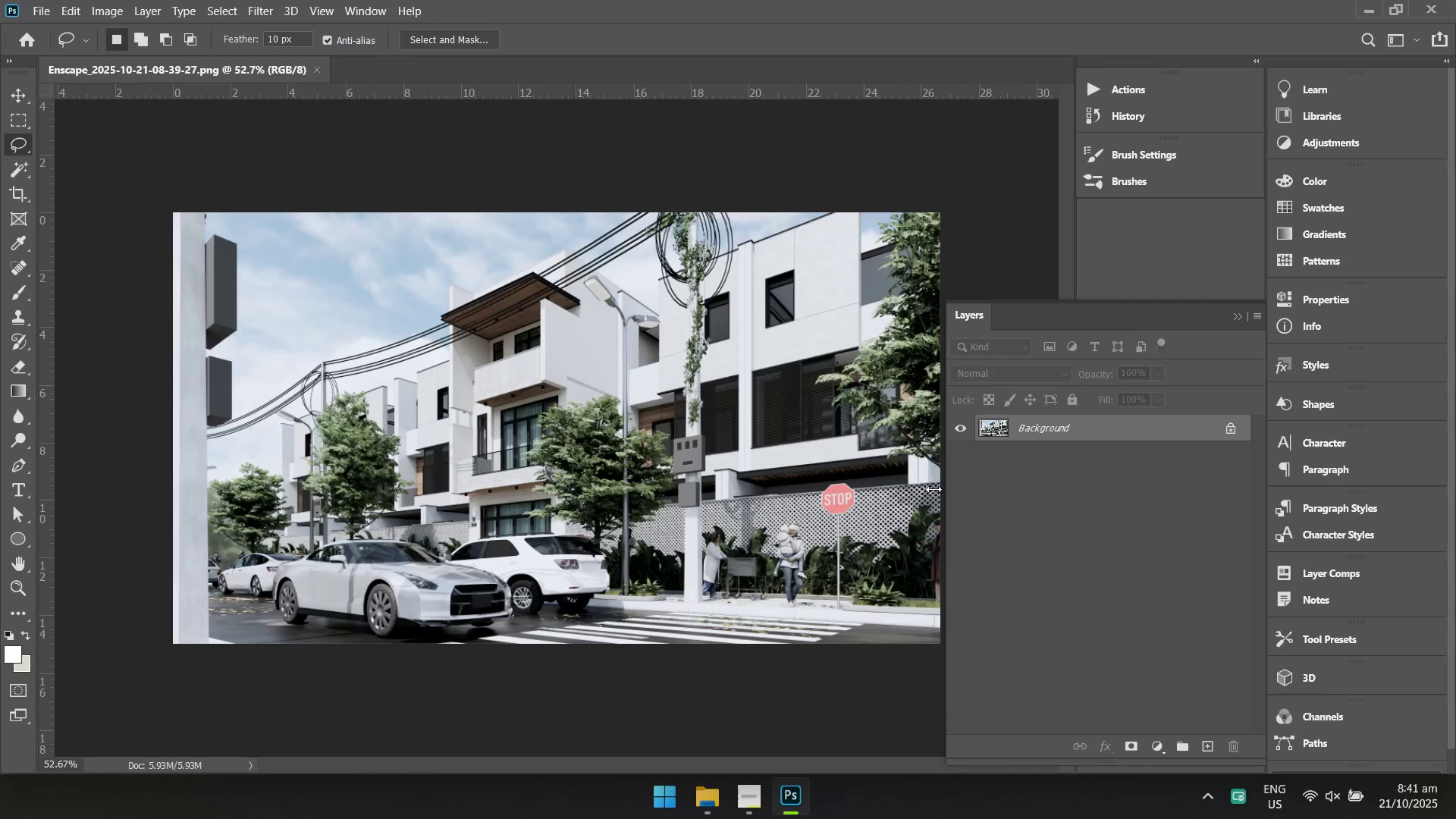 
hold_key(key=Space, duration=0.39)
 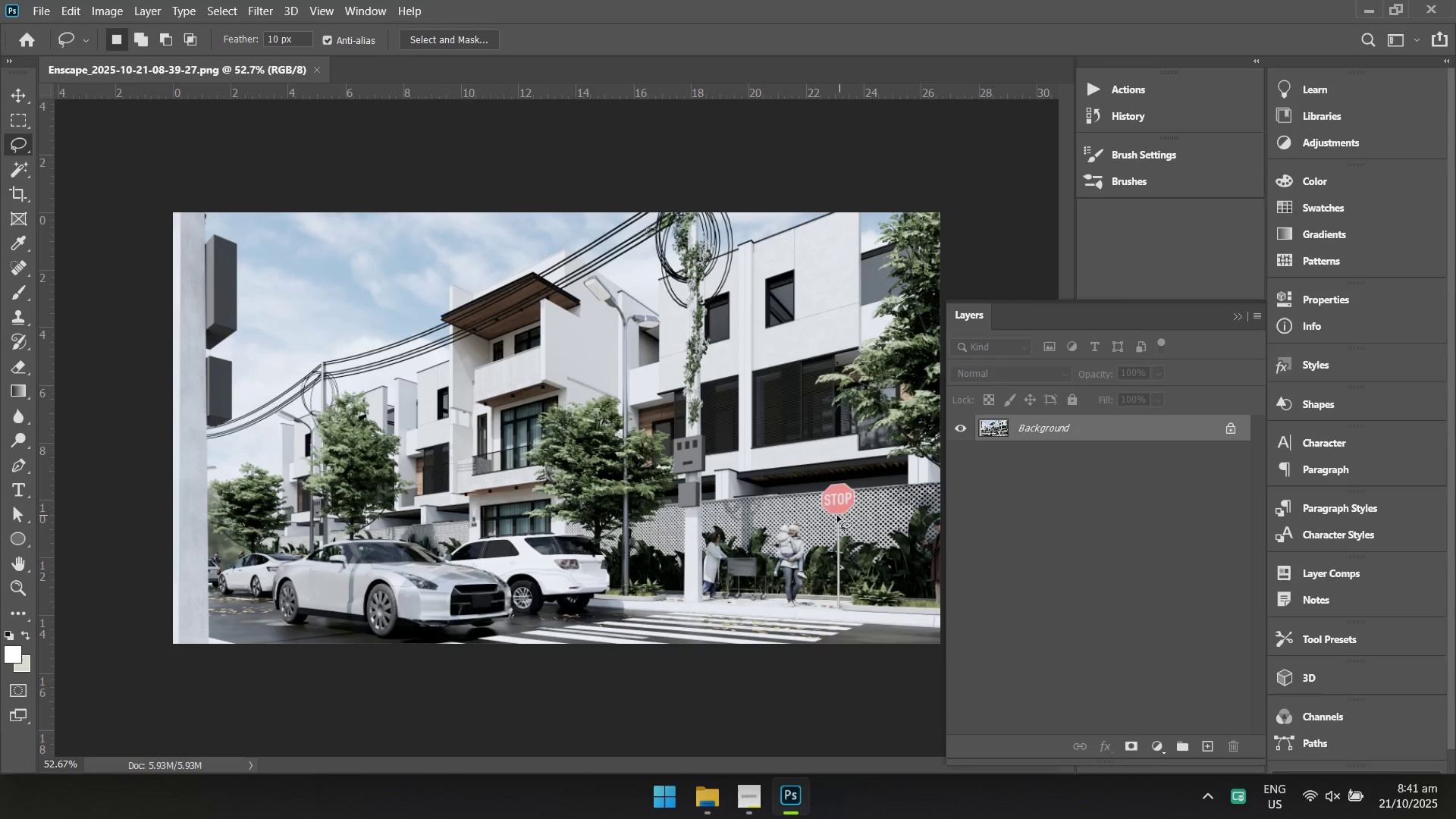 
hold_key(key=ControlLeft, duration=0.79)
 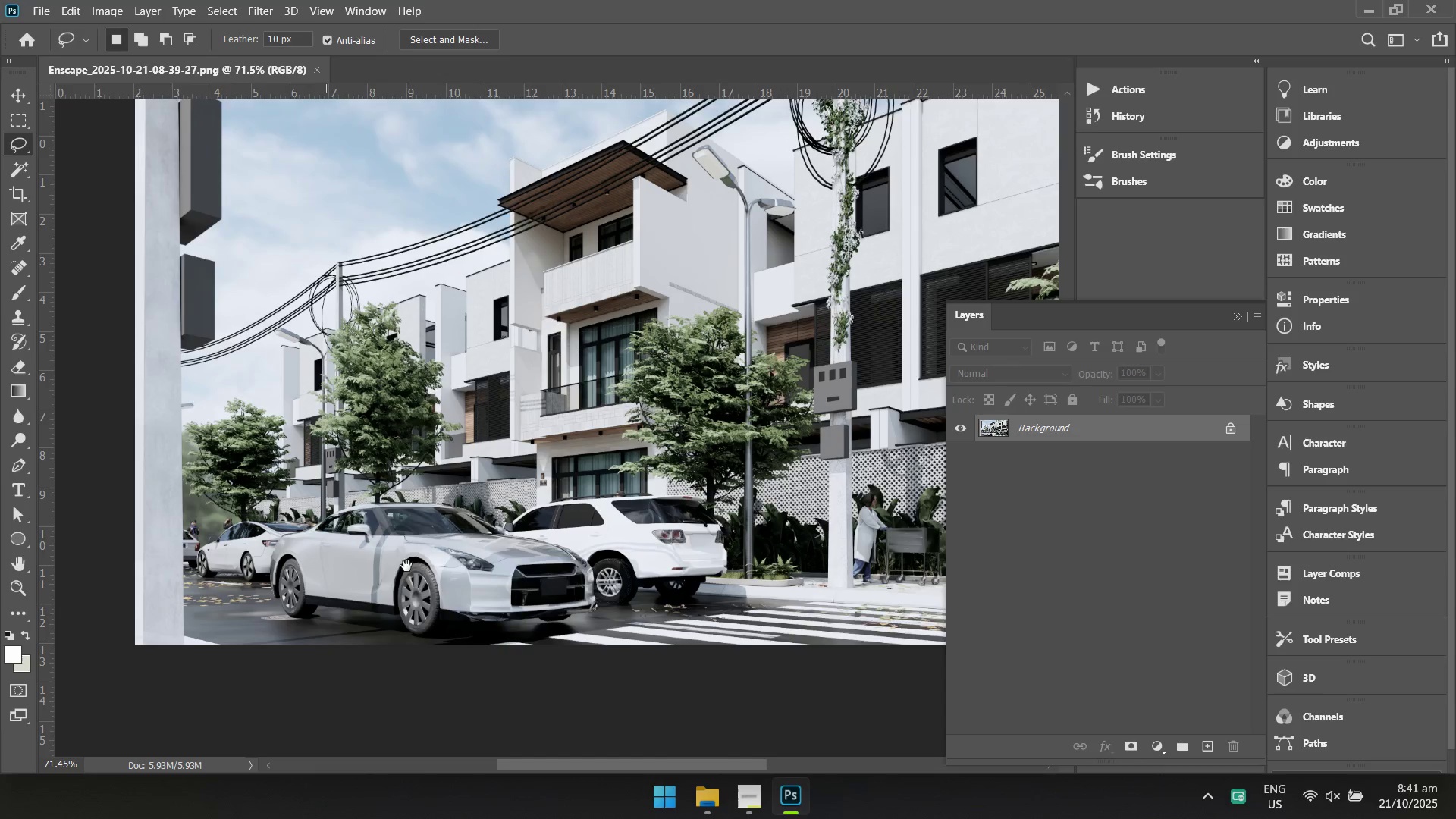 
hold_key(key=Space, duration=0.69)
 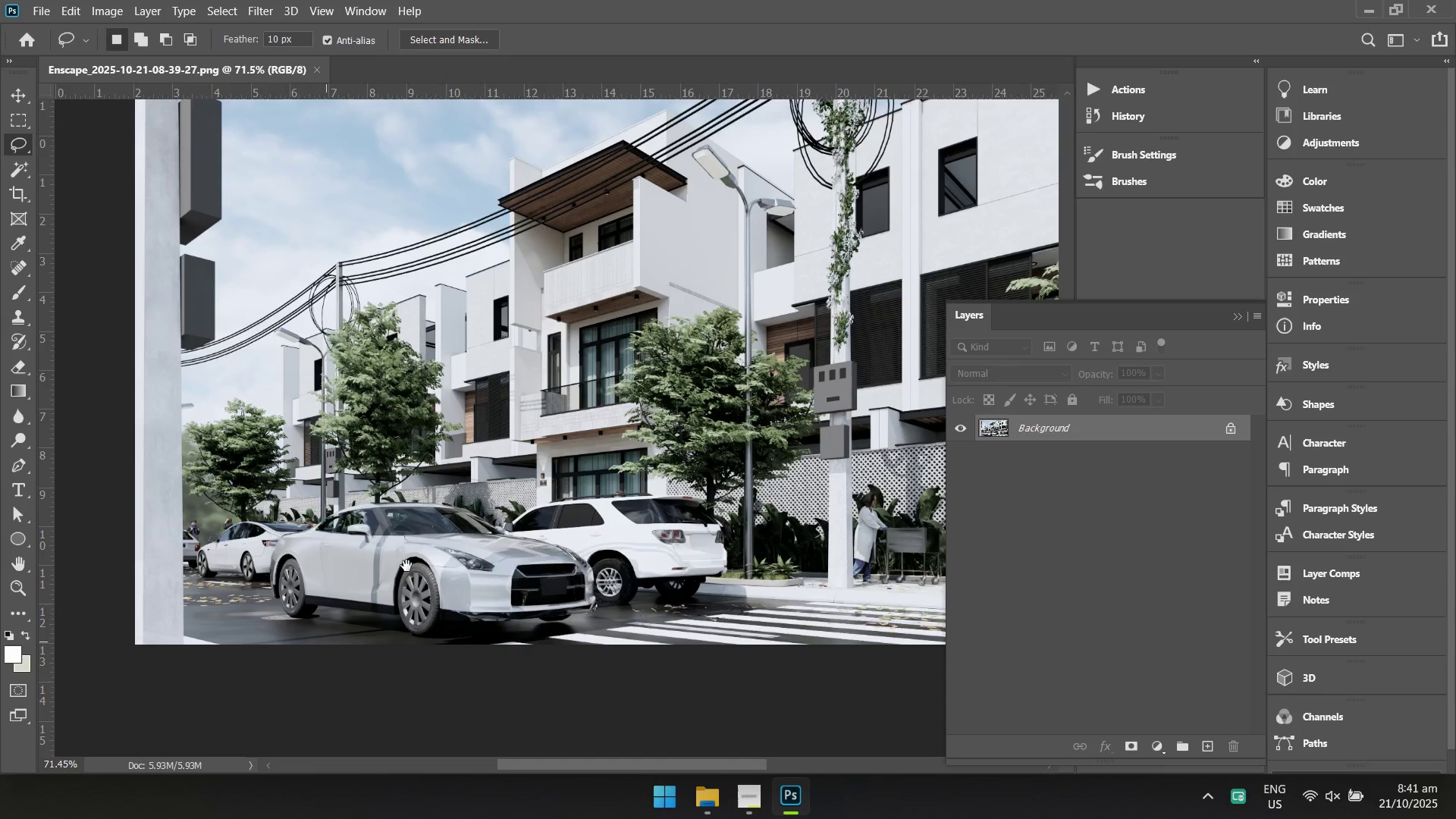 
left_click_drag(start_coordinate=[501, 530], to_coordinate=[527, 541])
 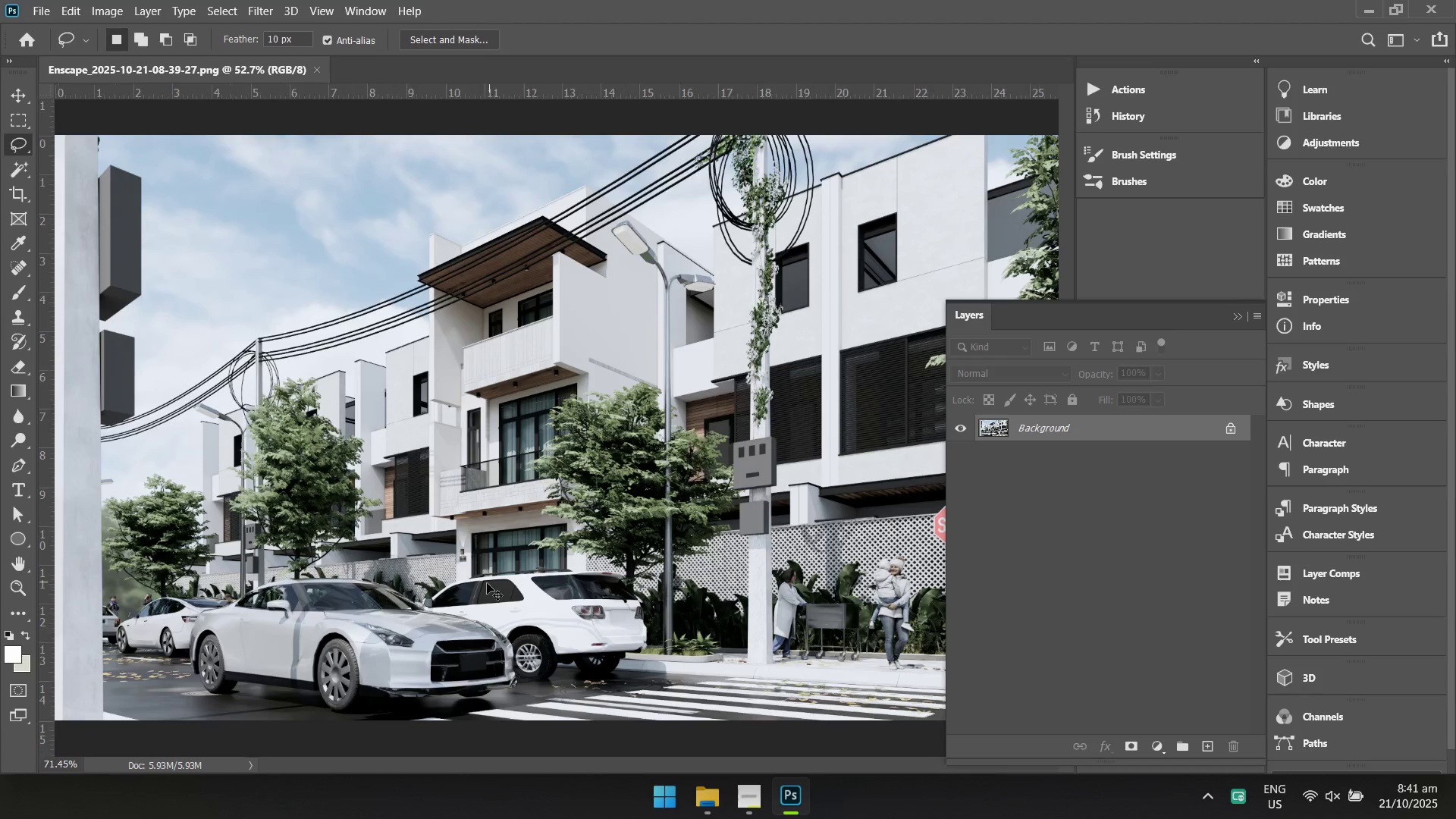 
hold_key(key=Space, duration=0.48)
 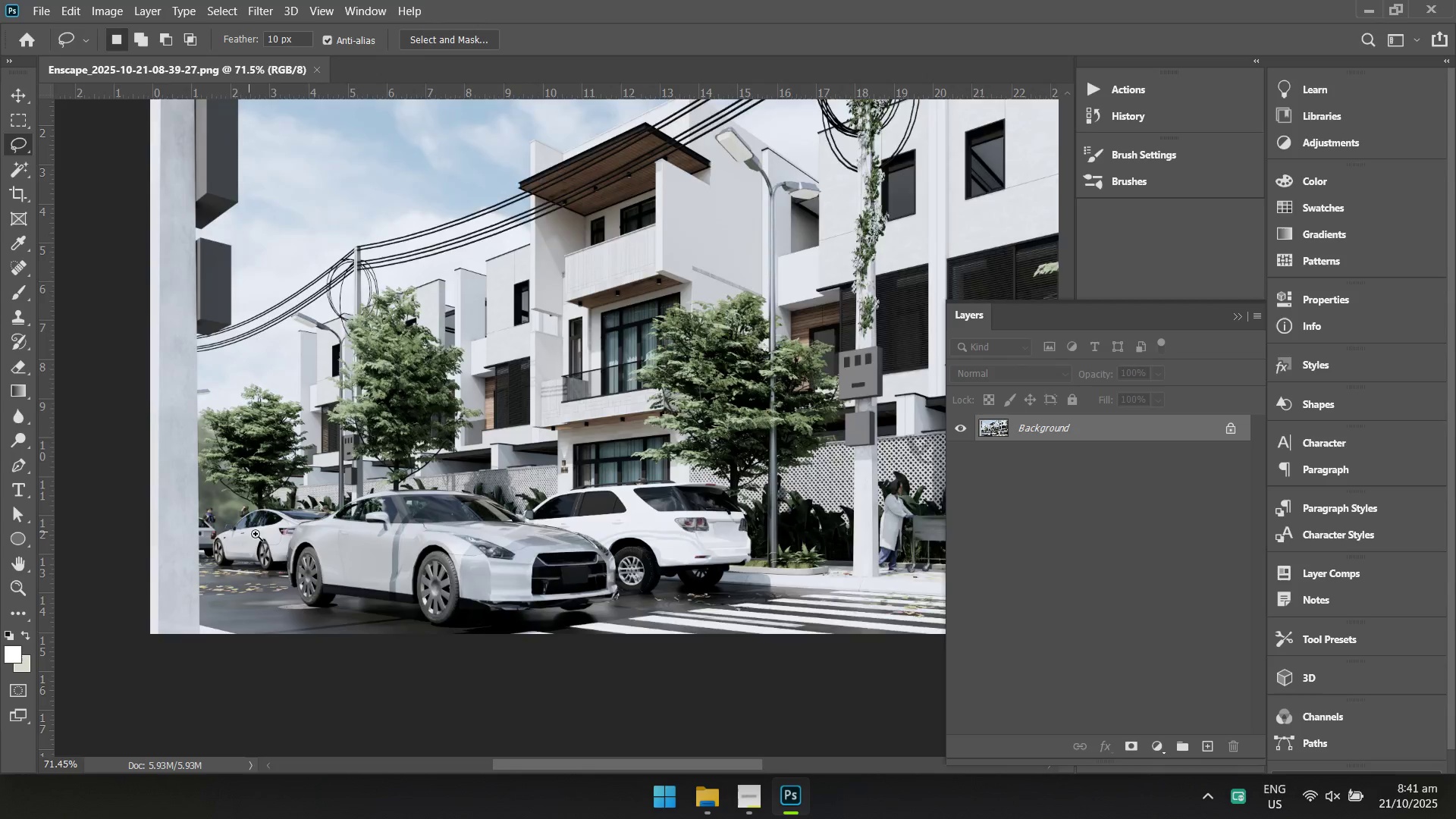 
left_click_drag(start_coordinate=[326, 642], to_coordinate=[406, 566])
 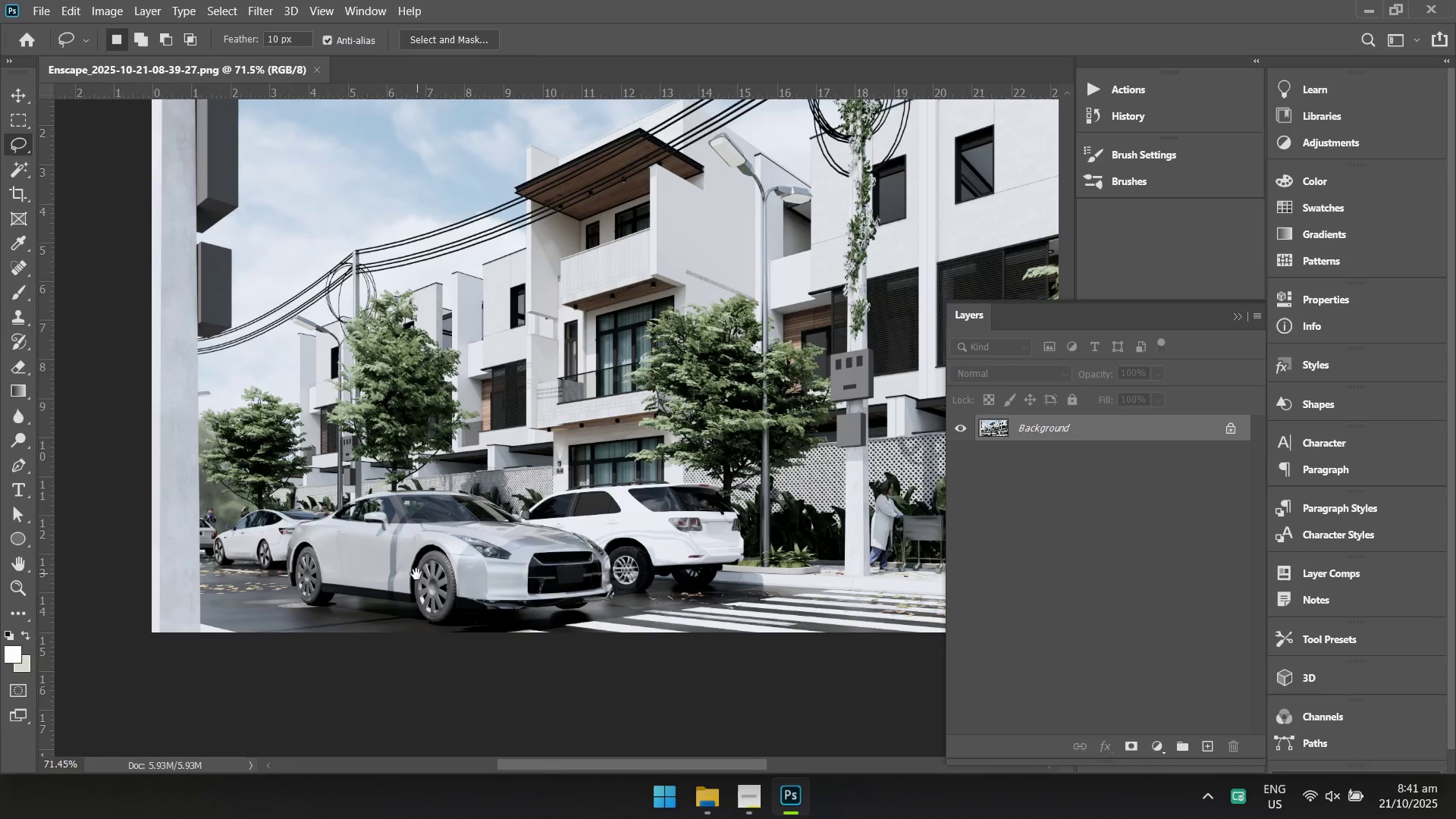 
hold_key(key=ControlLeft, duration=0.89)
 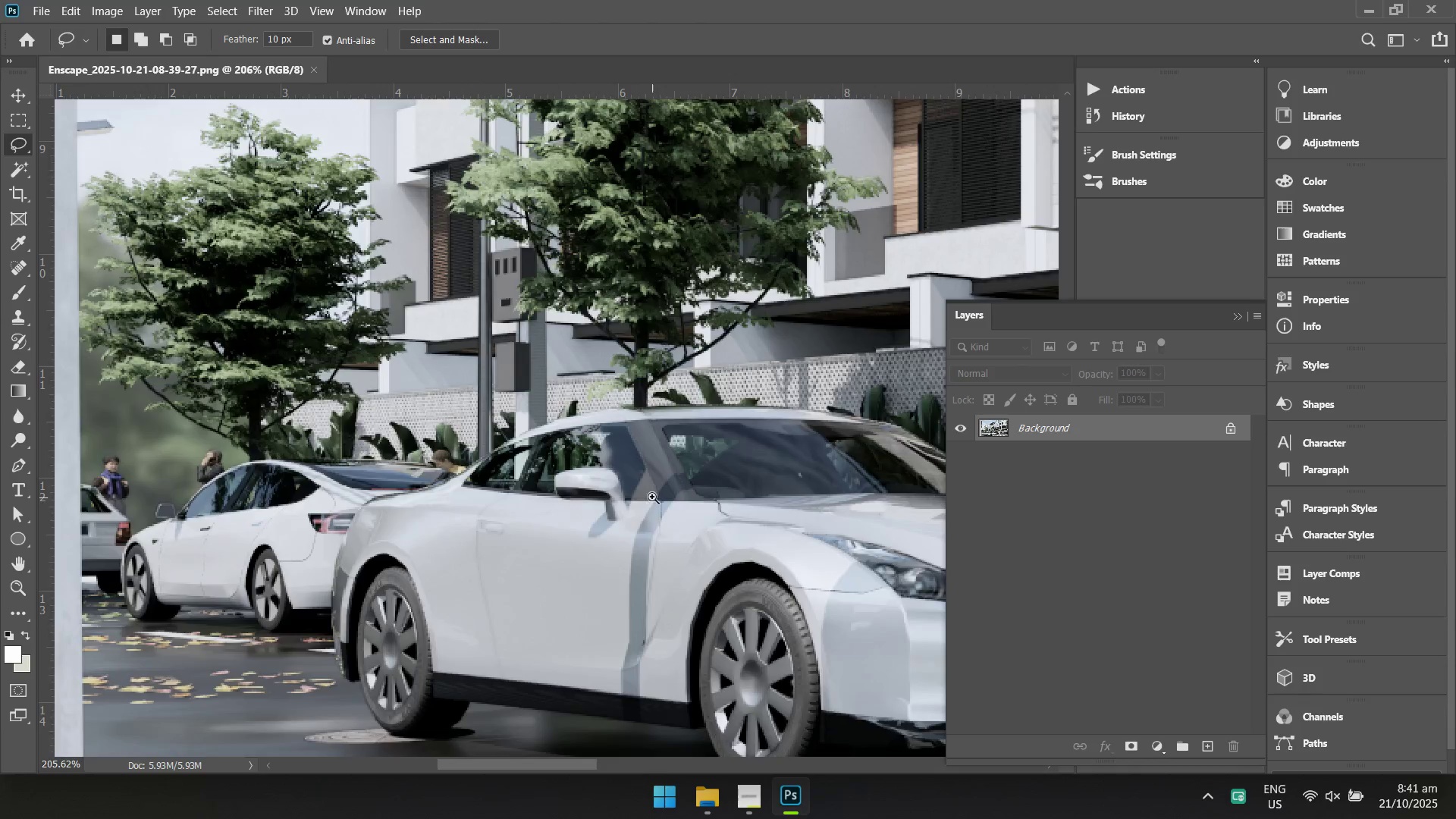 
hold_key(key=Space, duration=0.83)
 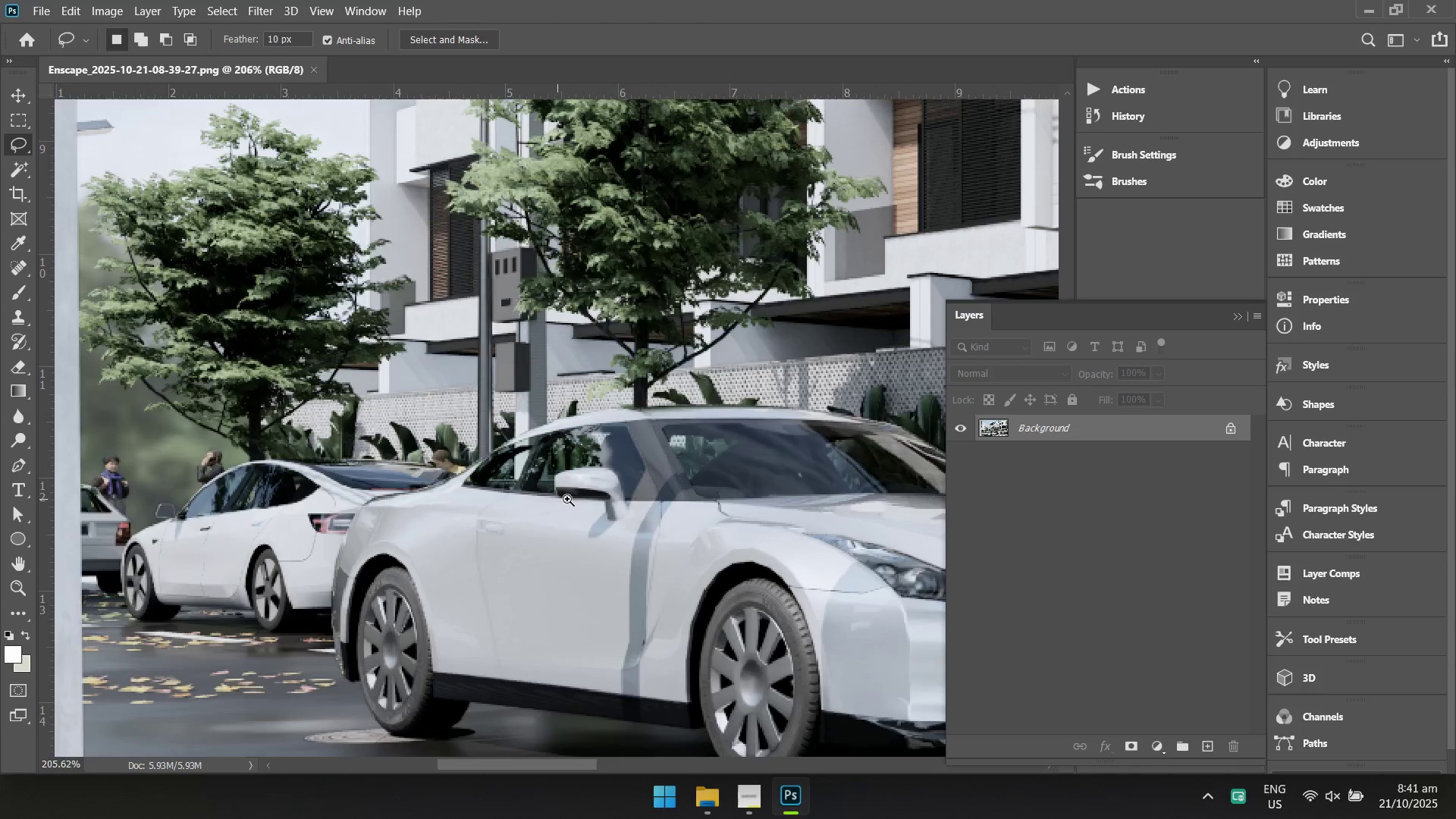 
left_click([249, 532])
 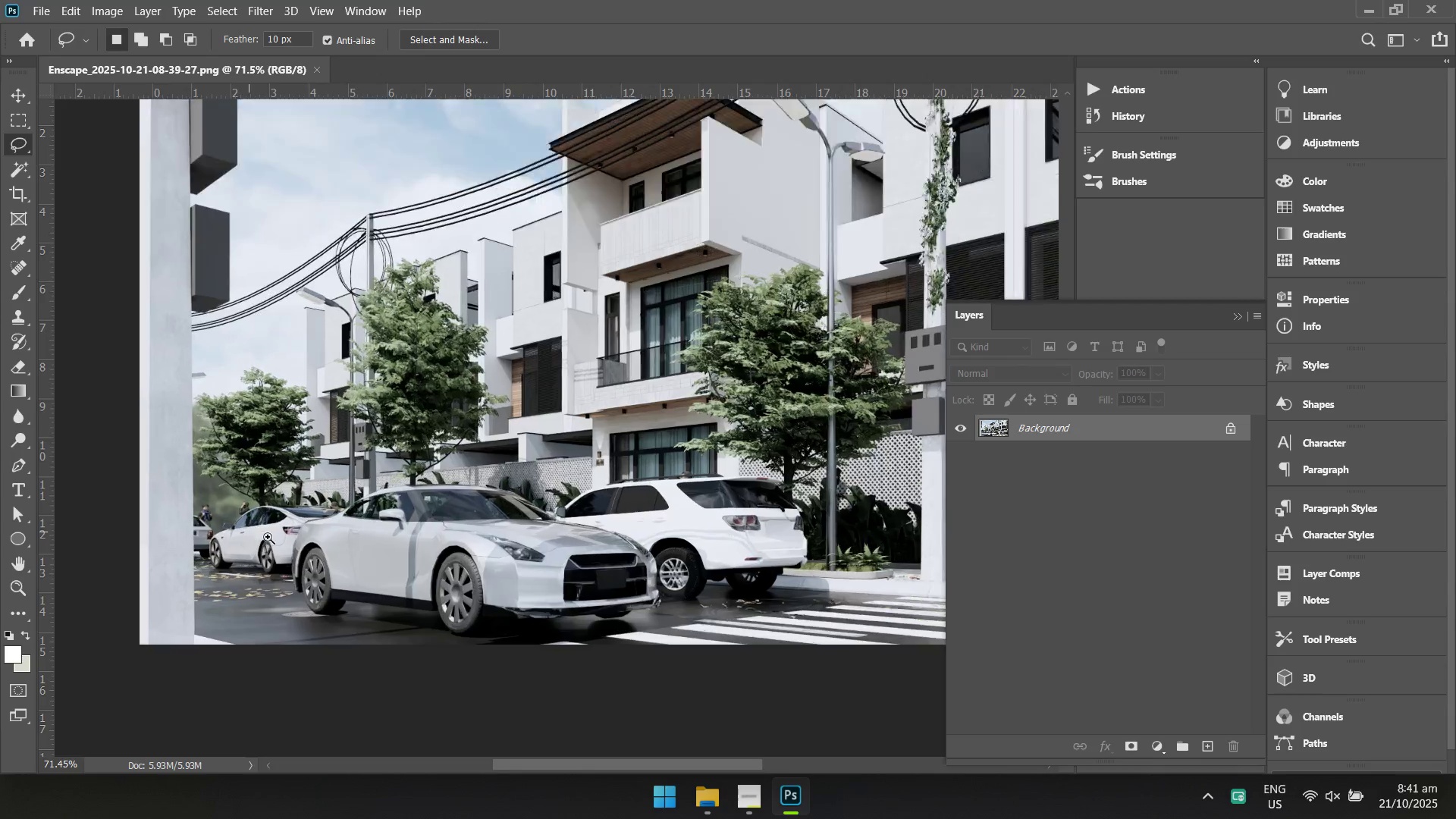 
left_click_drag(start_coordinate=[279, 540], to_coordinate=[290, 548])
 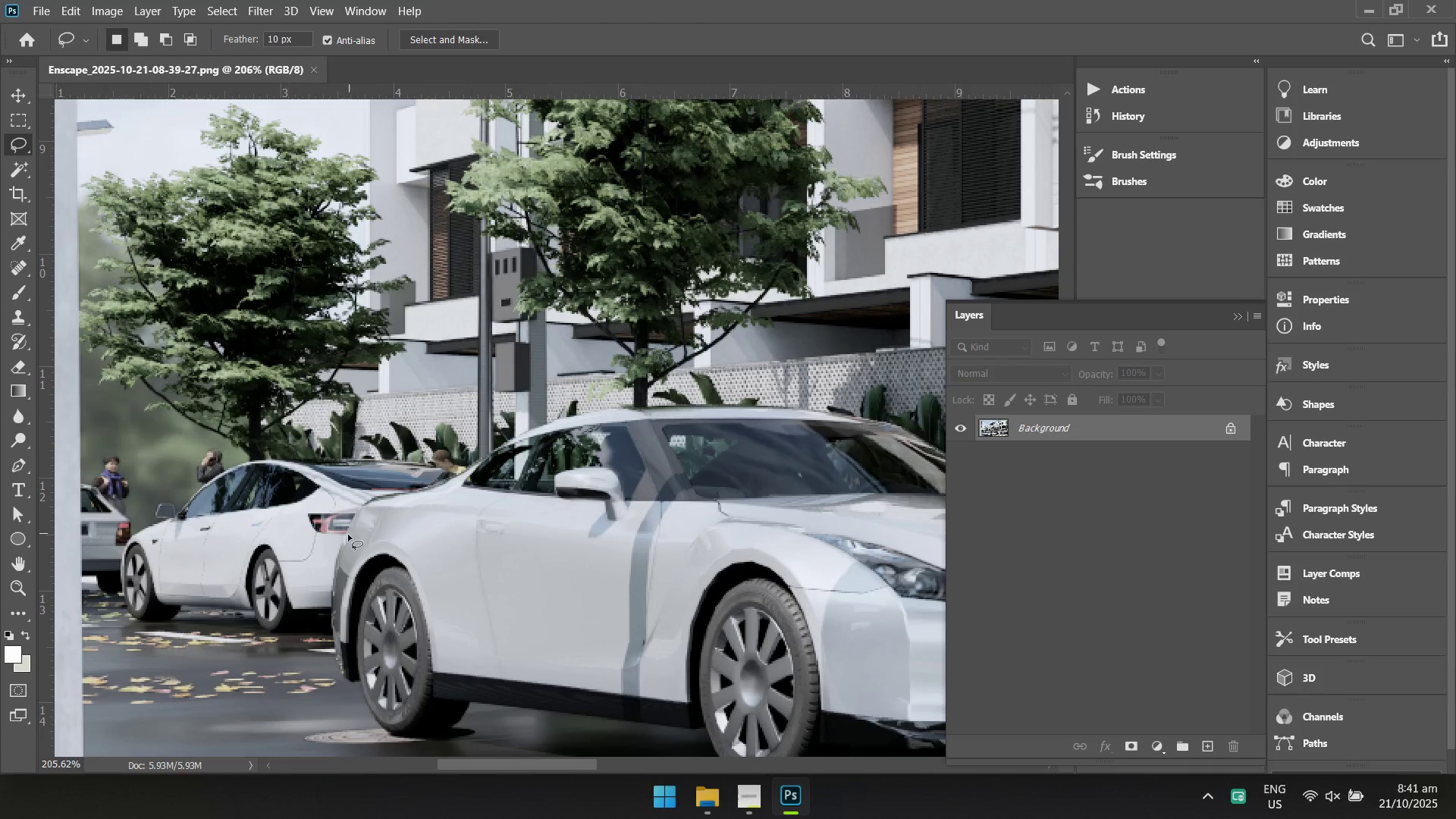 
hold_key(key=ControlLeft, duration=1.11)
 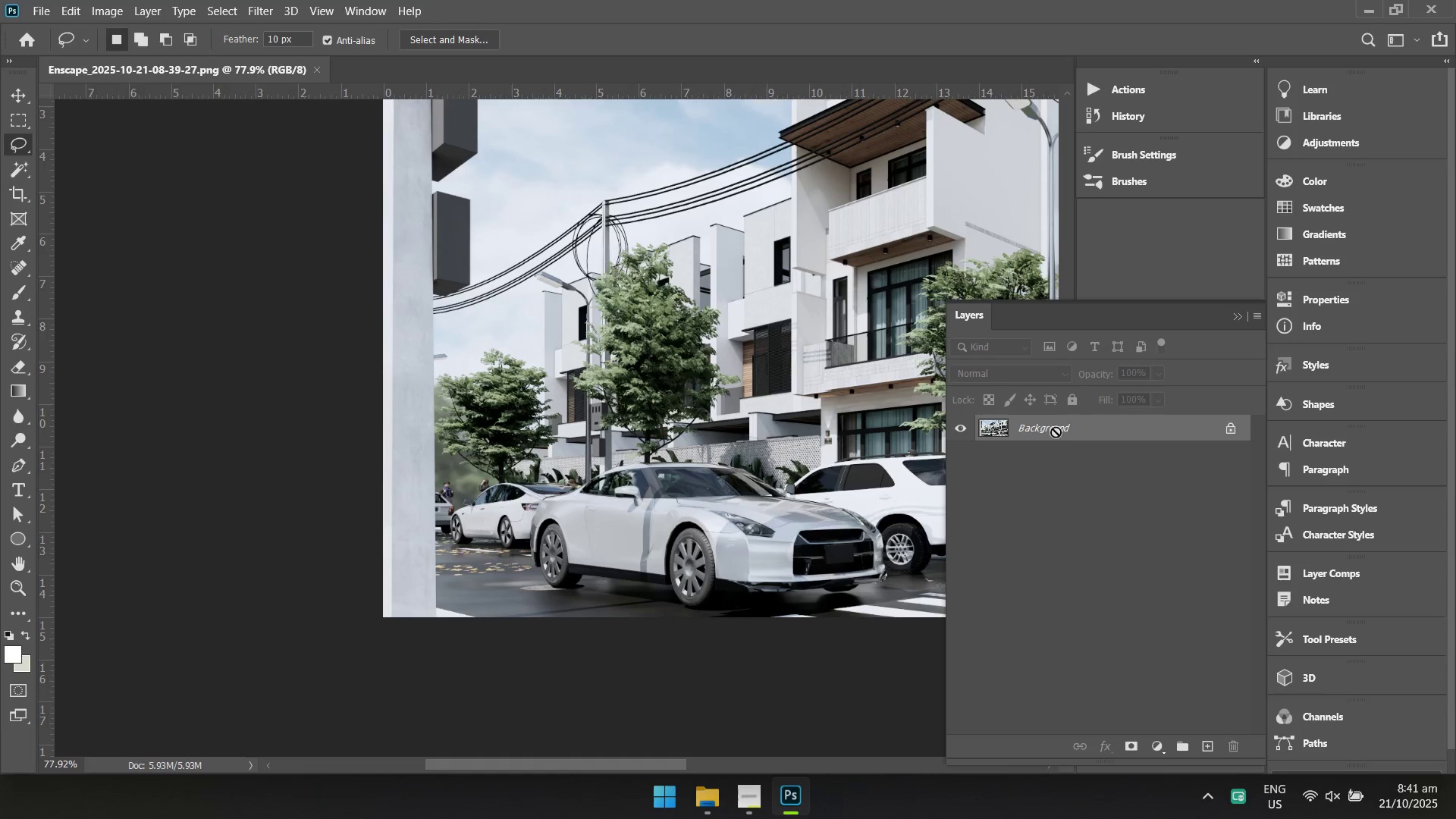 
hold_key(key=Space, duration=0.86)
 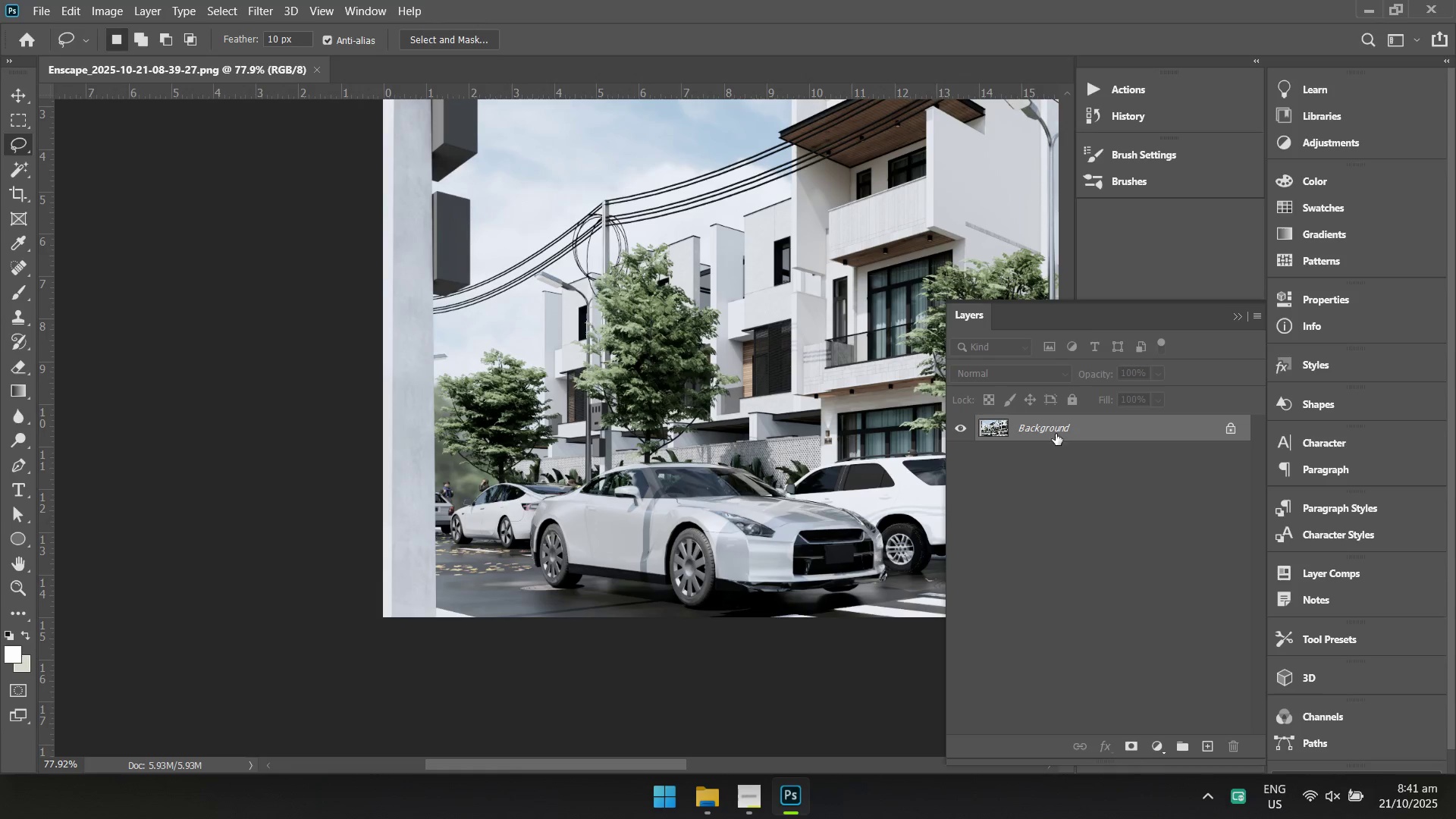 
left_click_drag(start_coordinate=[651, 497], to_coordinate=[589, 519])
 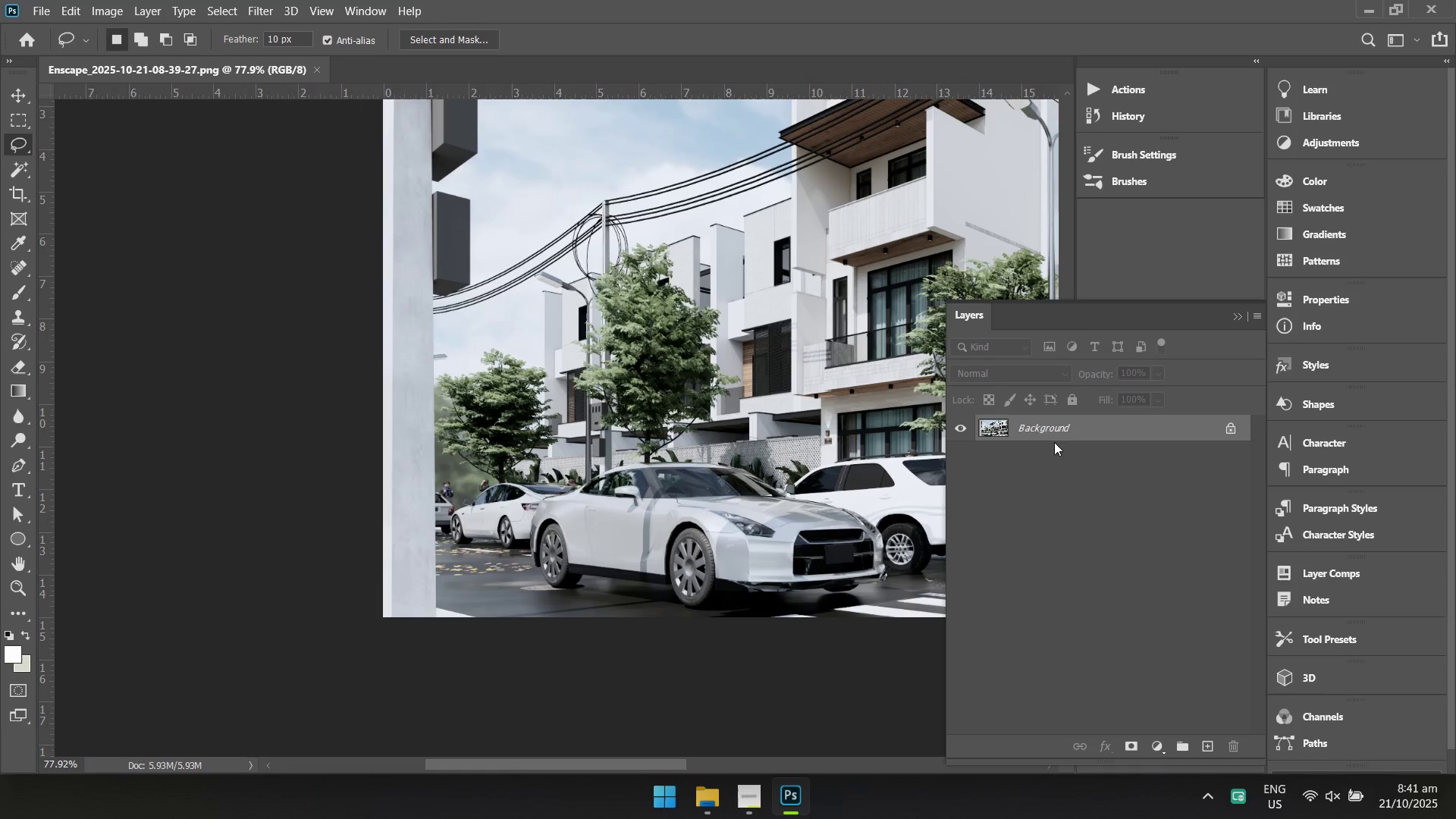 
left_click([1056, 431])
 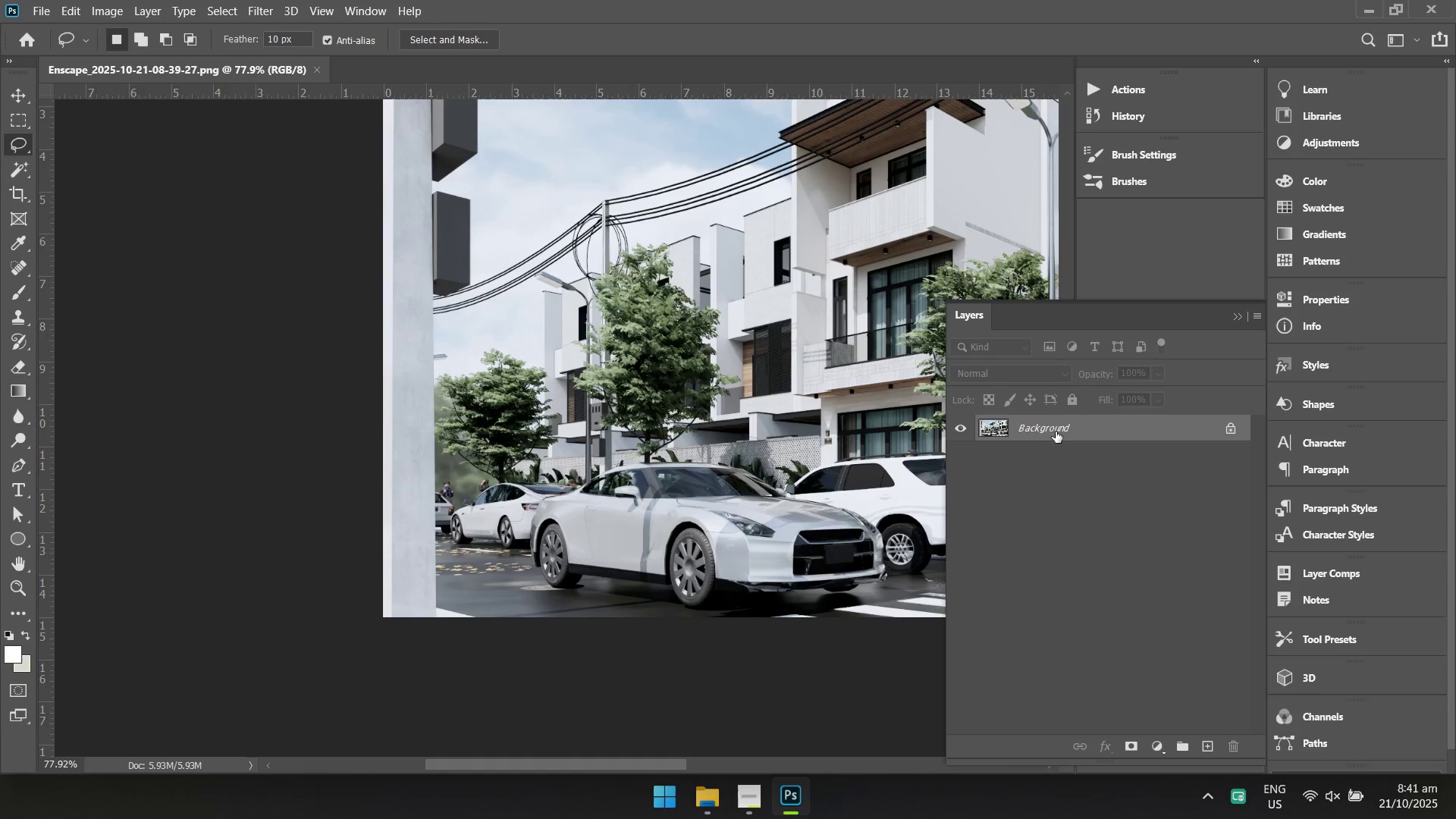 
key(Control+J)
 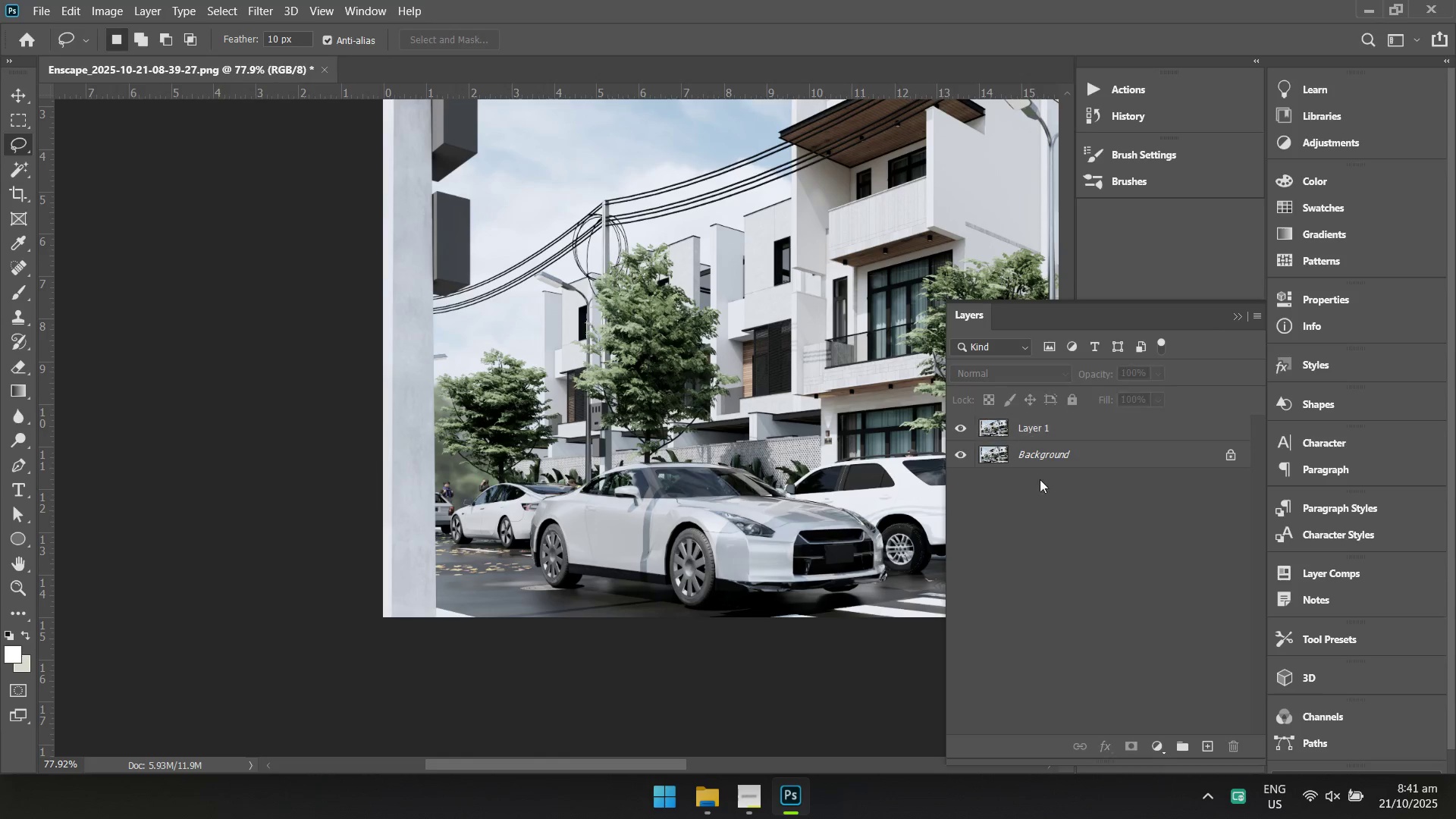 
double_click([1013, 431])
 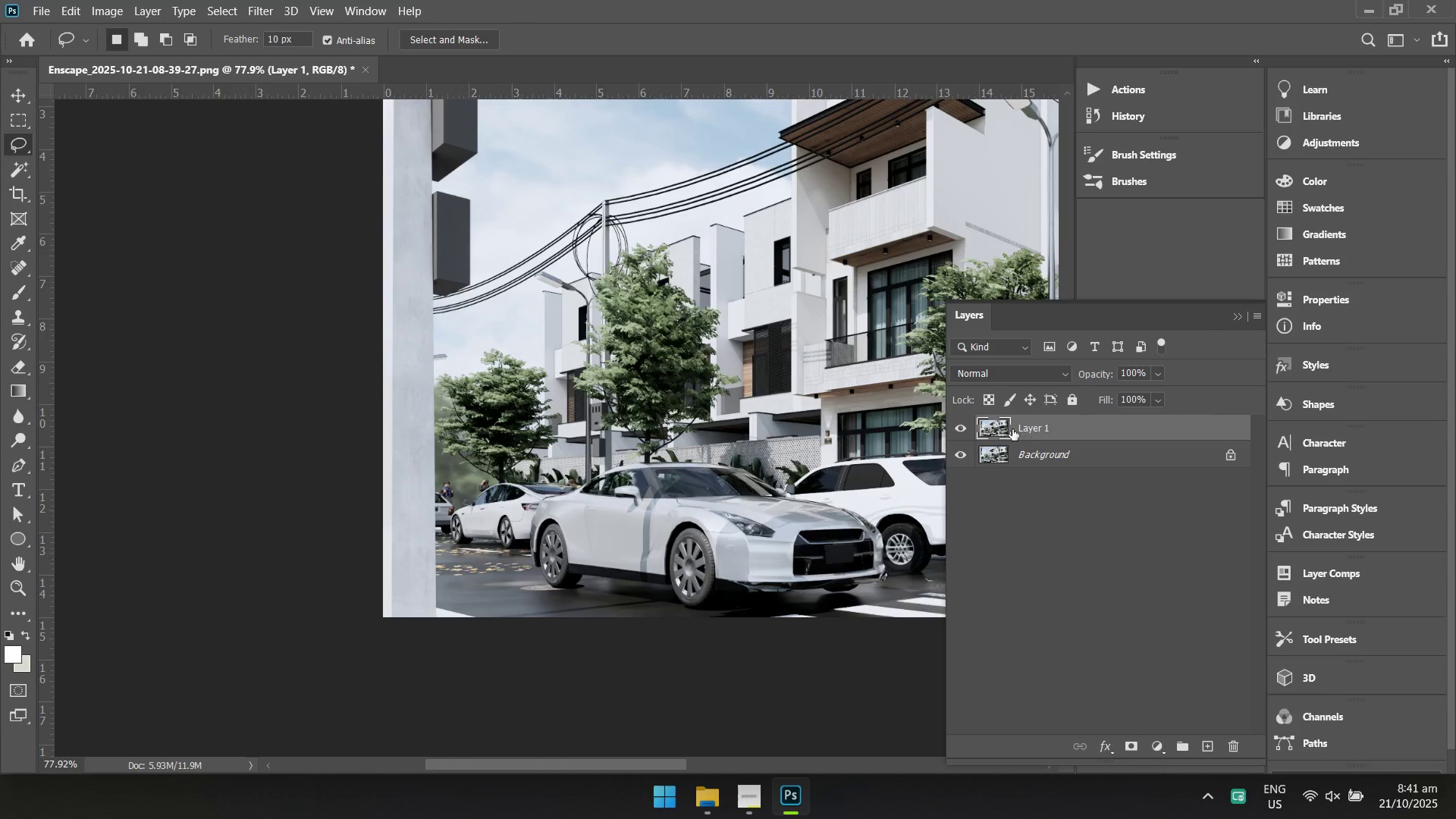 
hold_key(key=ControlLeft, duration=0.65)
 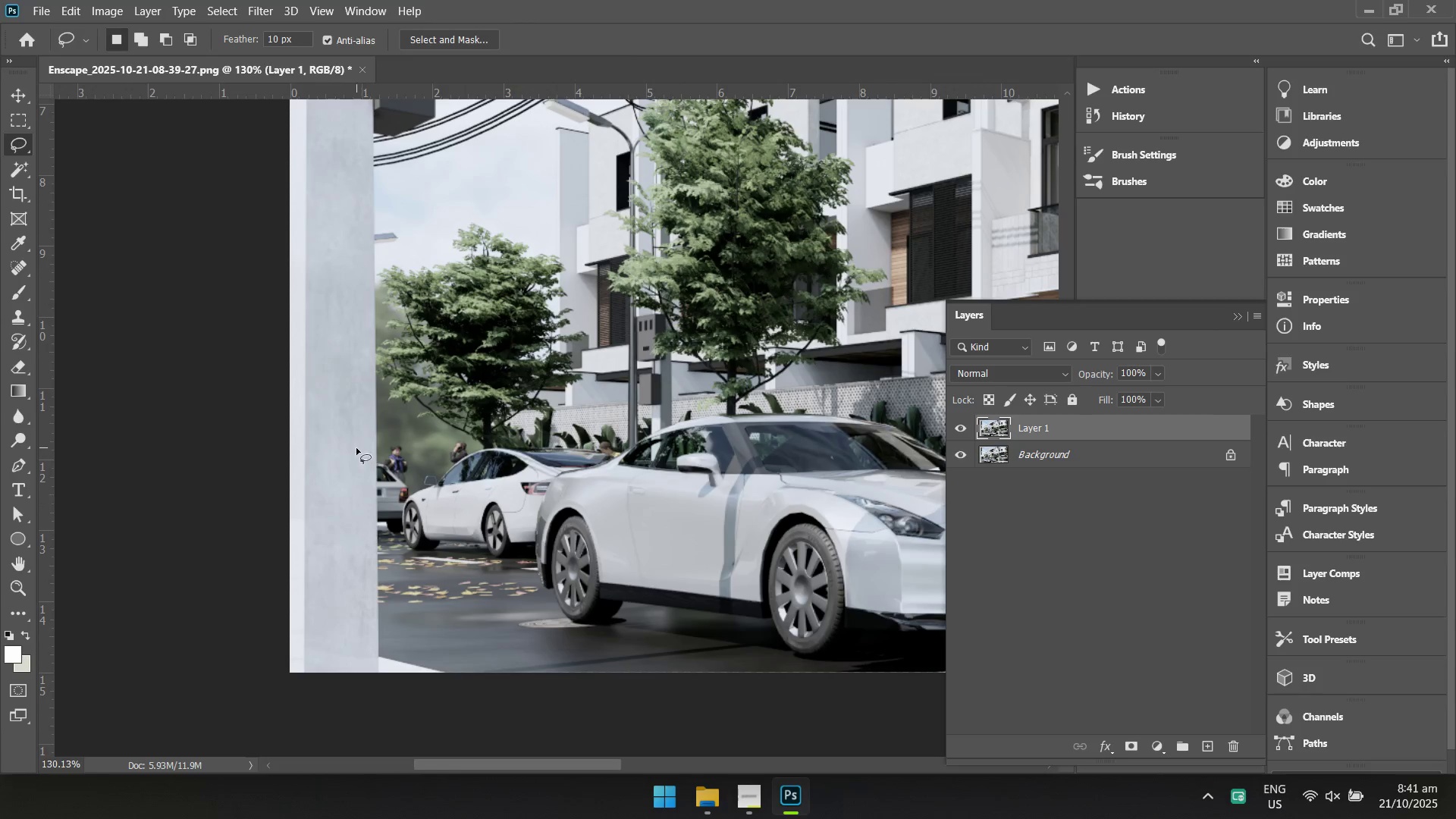 
hold_key(key=Space, duration=0.56)
 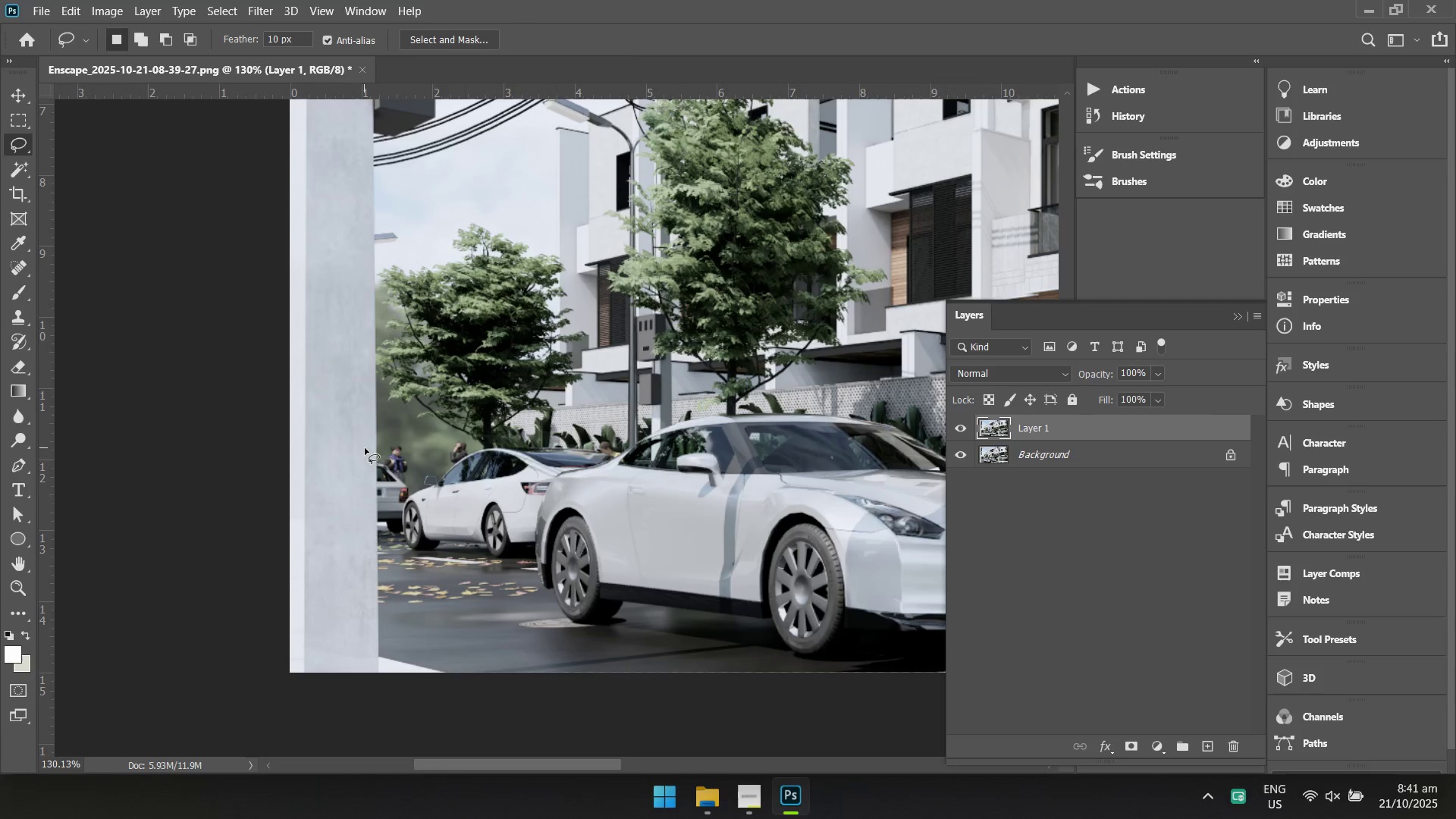 
left_click_drag(start_coordinate=[522, 535], to_coordinate=[560, 554])
 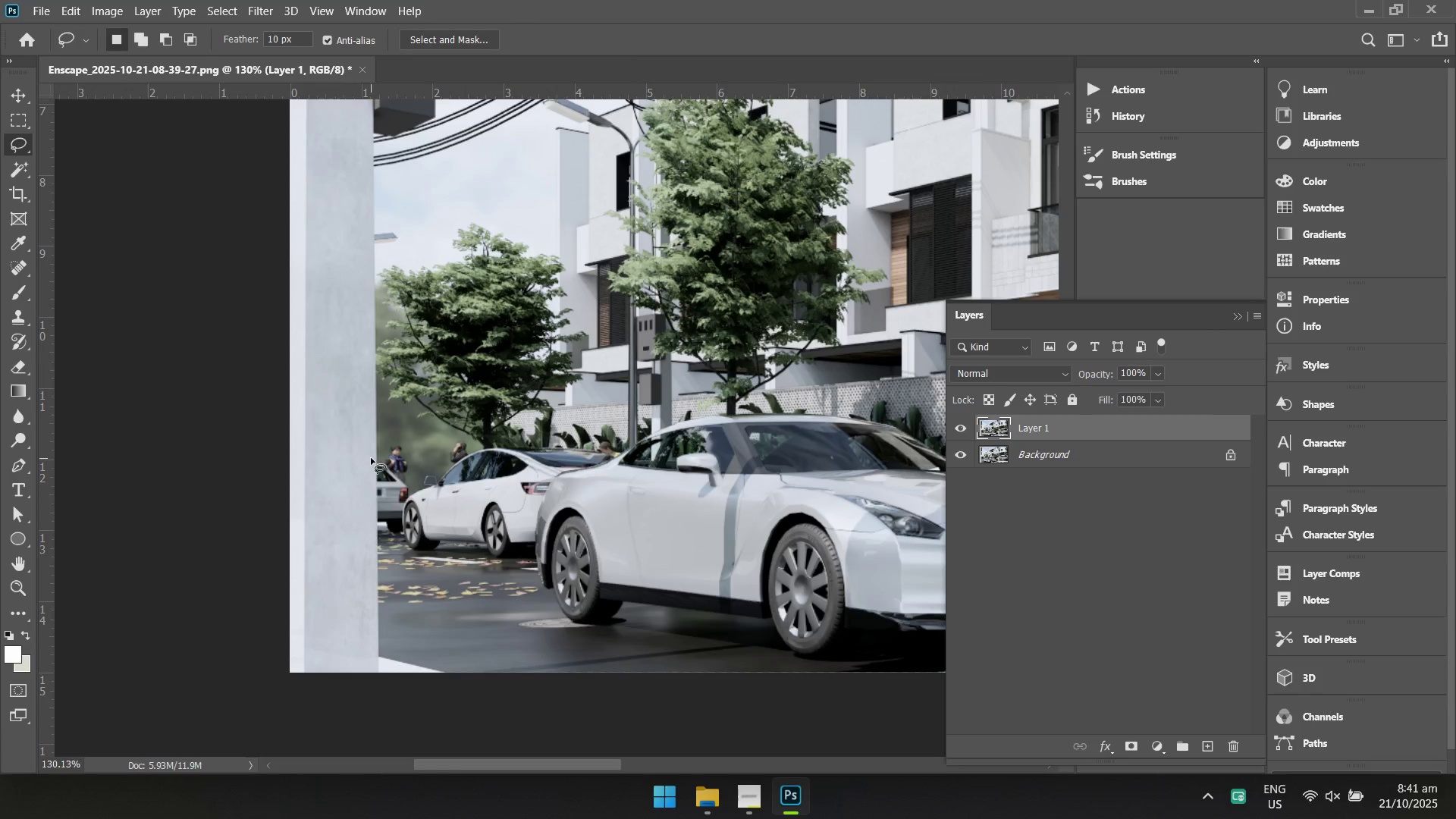 
left_click_drag(start_coordinate=[374, 462], to_coordinate=[765, 410])
 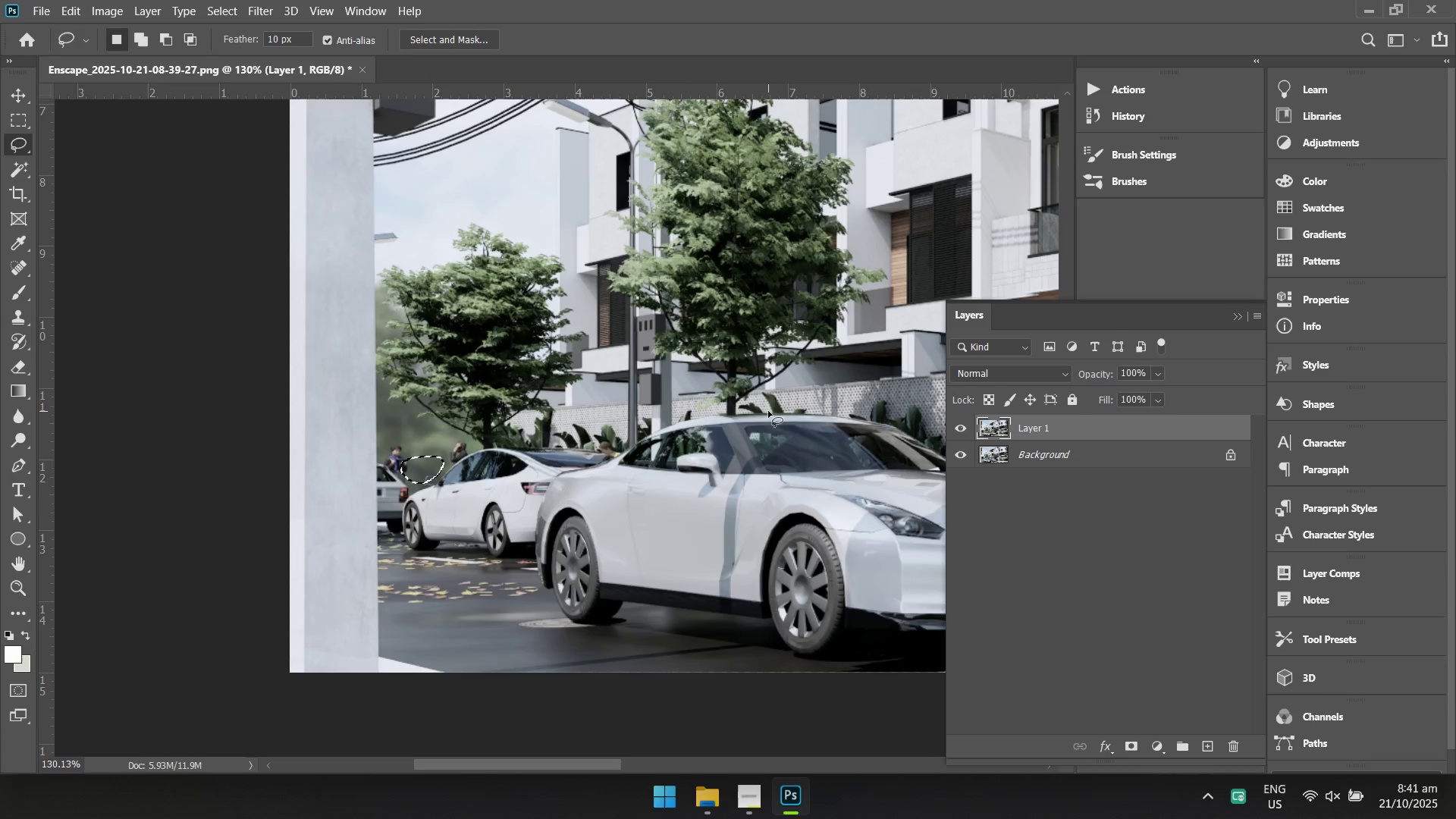 
key(Control+Z)
 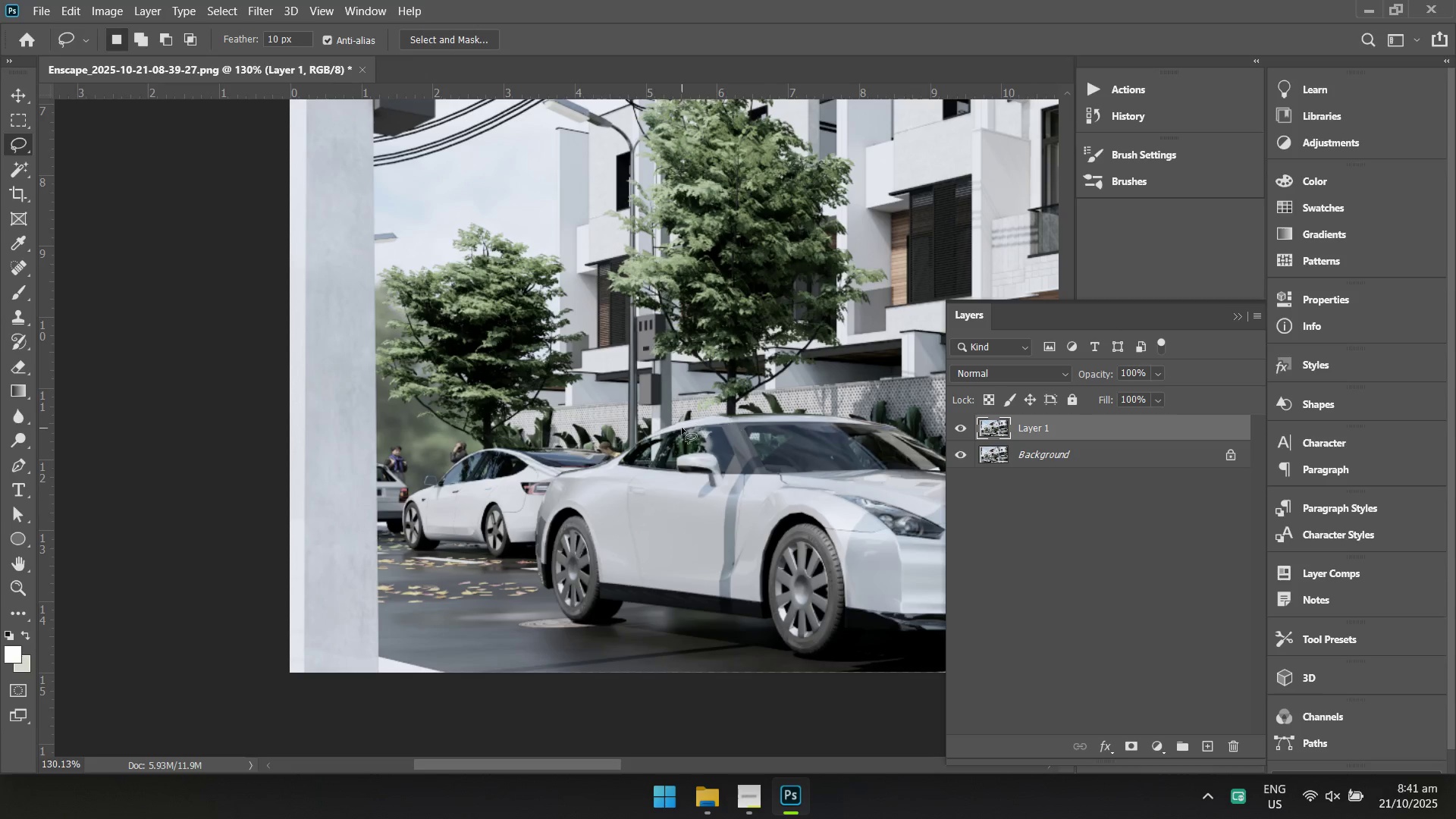 
hold_key(key=Space, duration=0.57)
 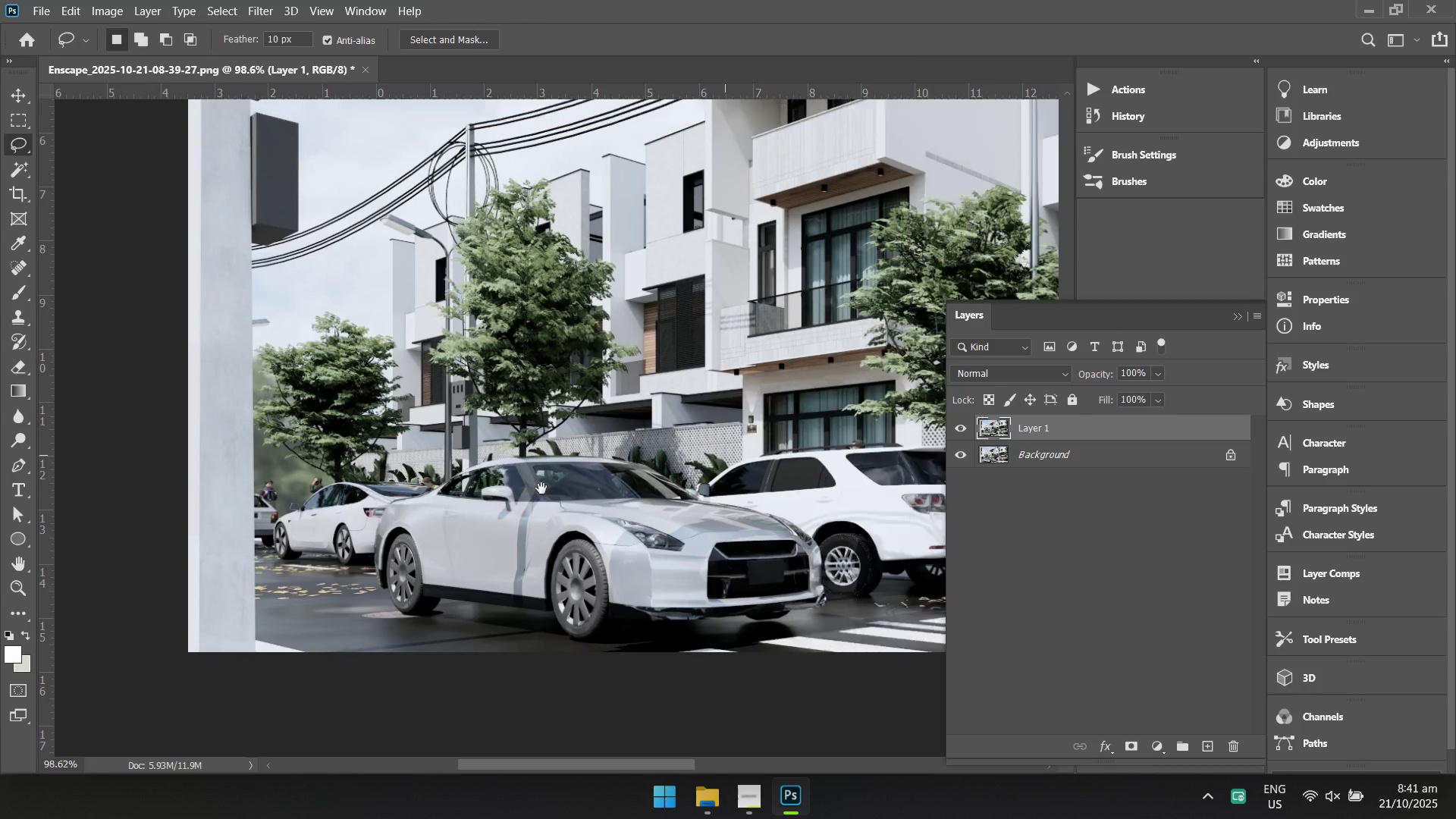 
hold_key(key=ControlLeft, duration=0.5)
left_click_drag(start_coordinate=[647, 447], to_coordinate=[623, 465])
 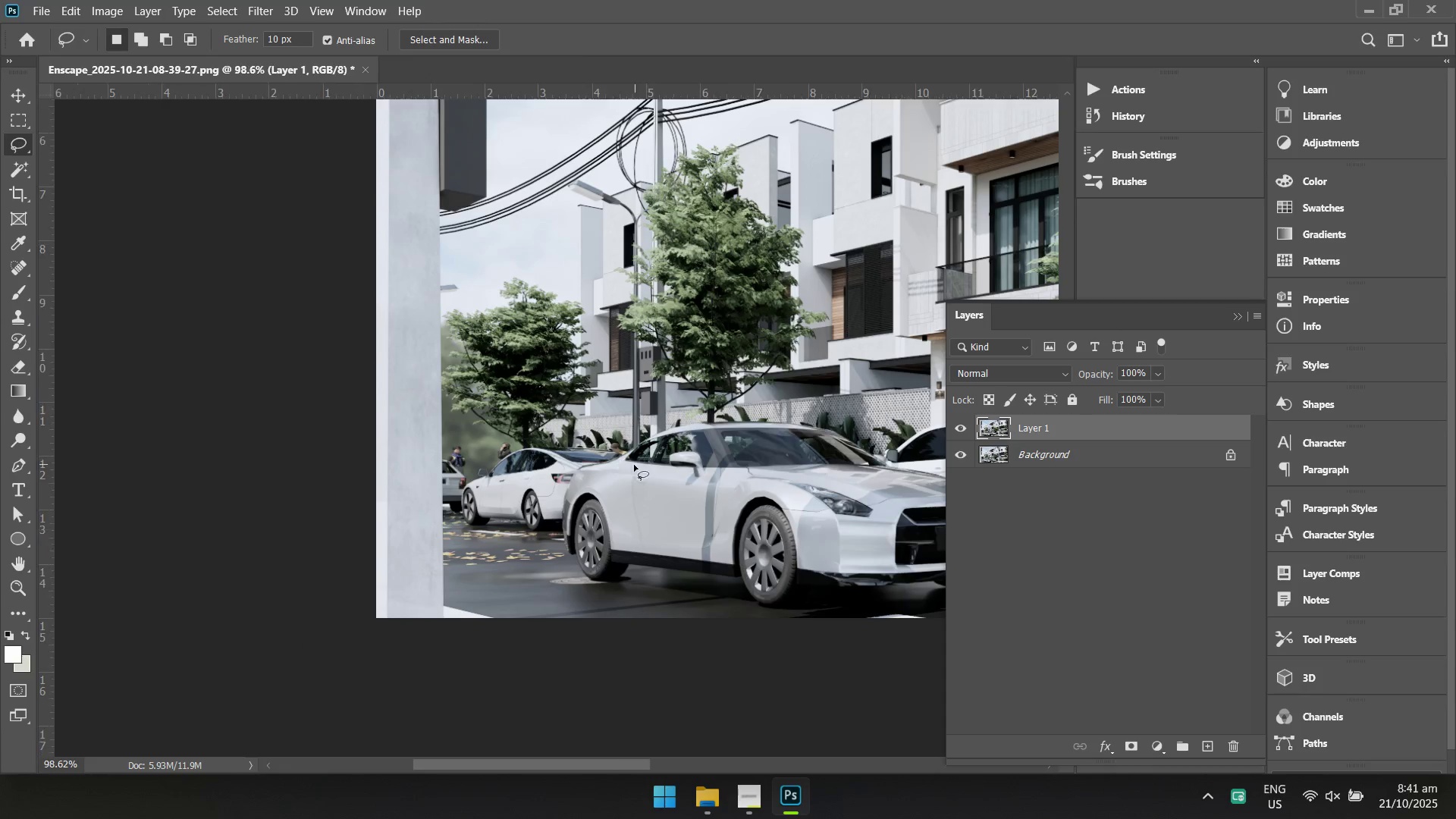 
hold_key(key=Space, duration=1.24)
 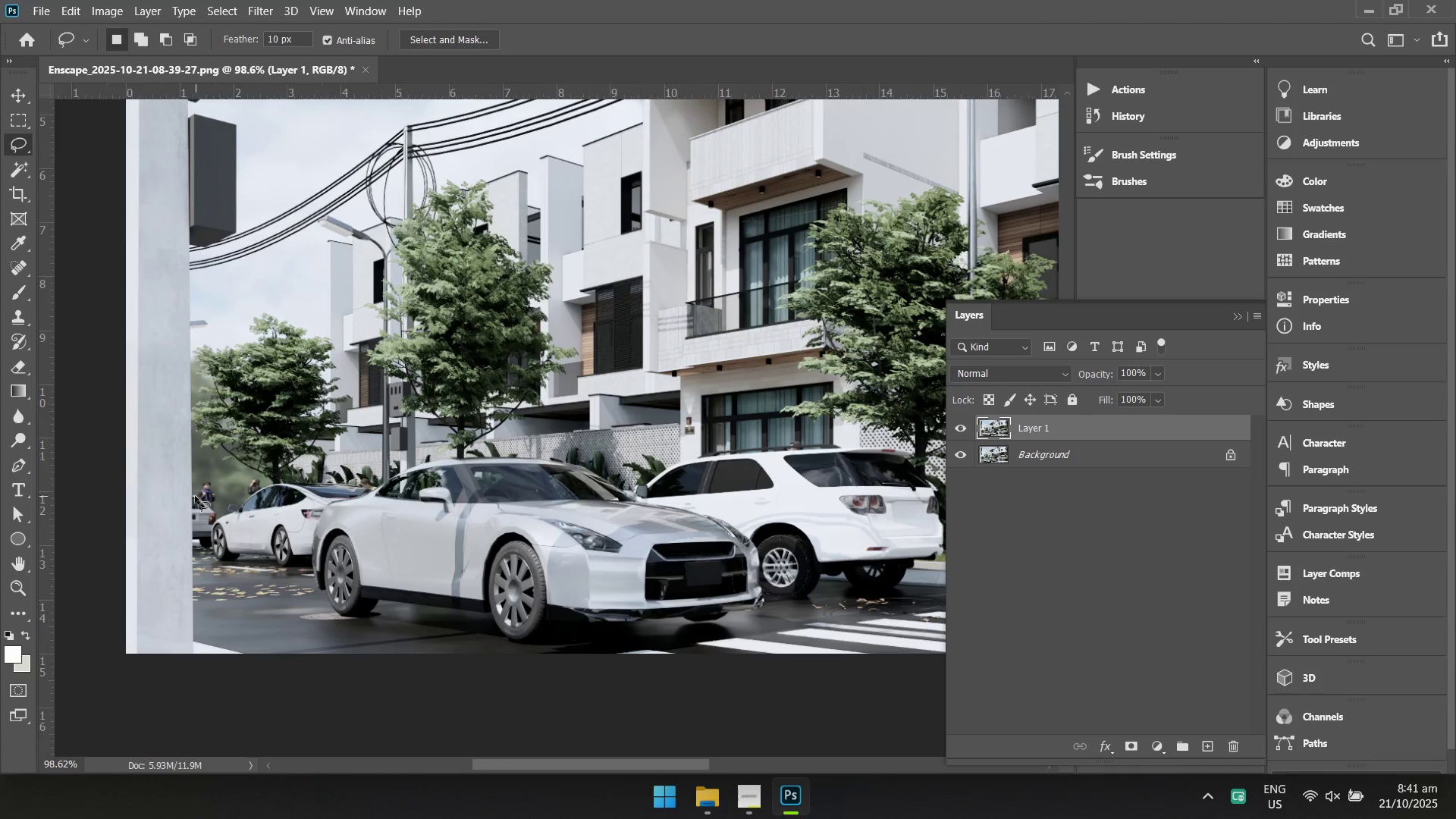 
left_click_drag(start_coordinate=[725, 455], to_coordinate=[402, 491])
 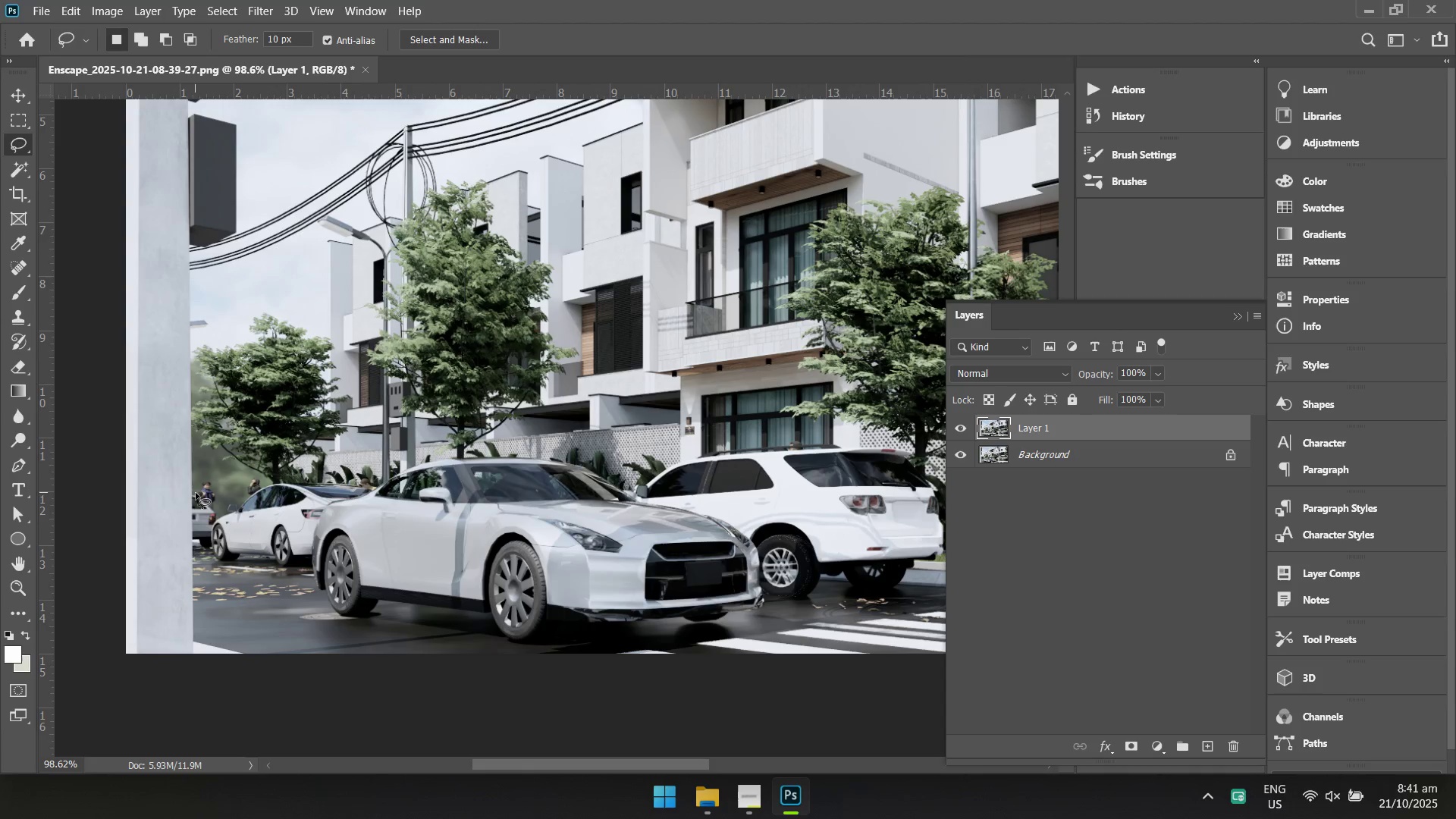 
left_click_drag(start_coordinate=[190, 488], to_coordinate=[193, 485])
 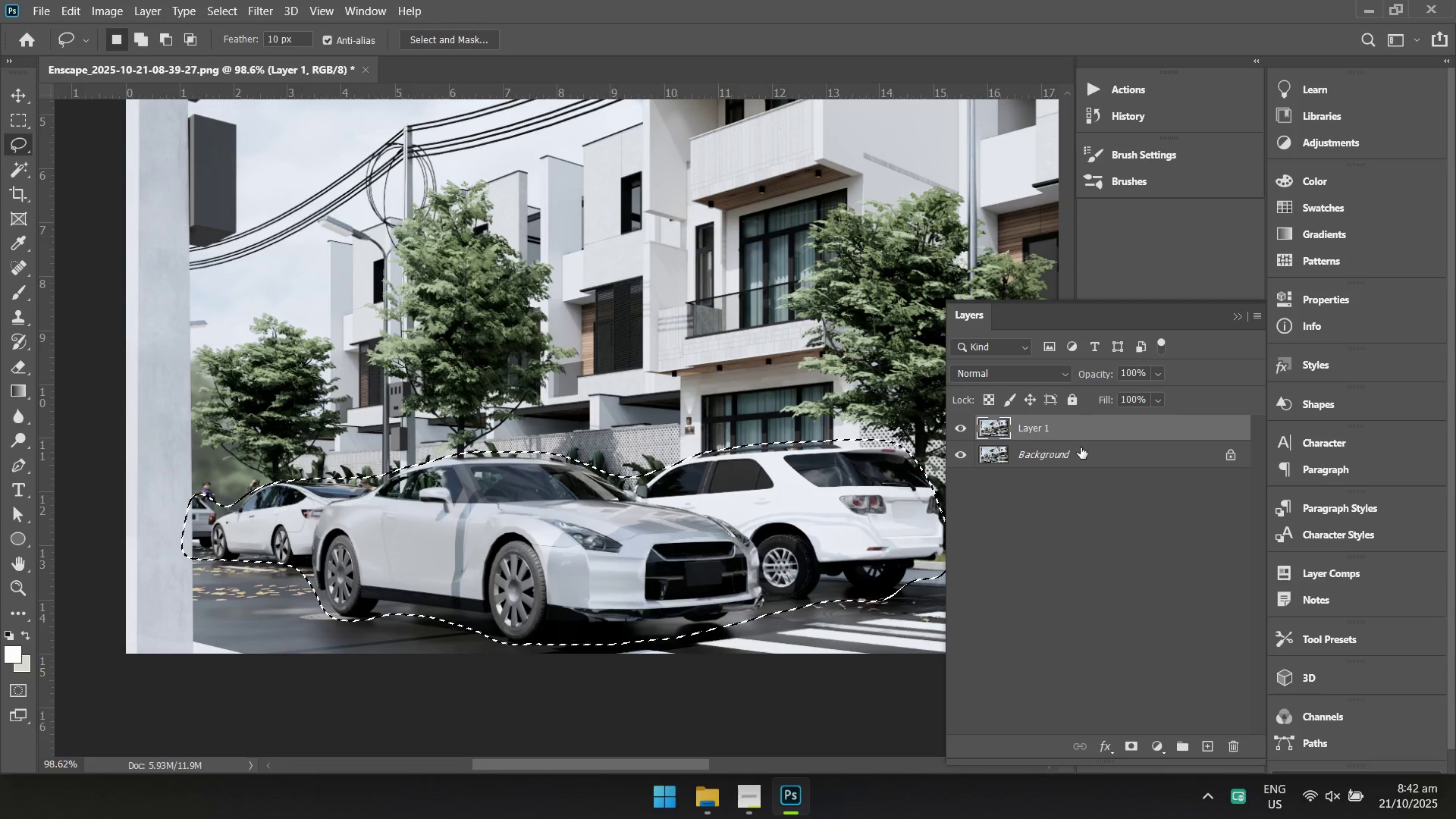 
mouse_move([1009, 413])
 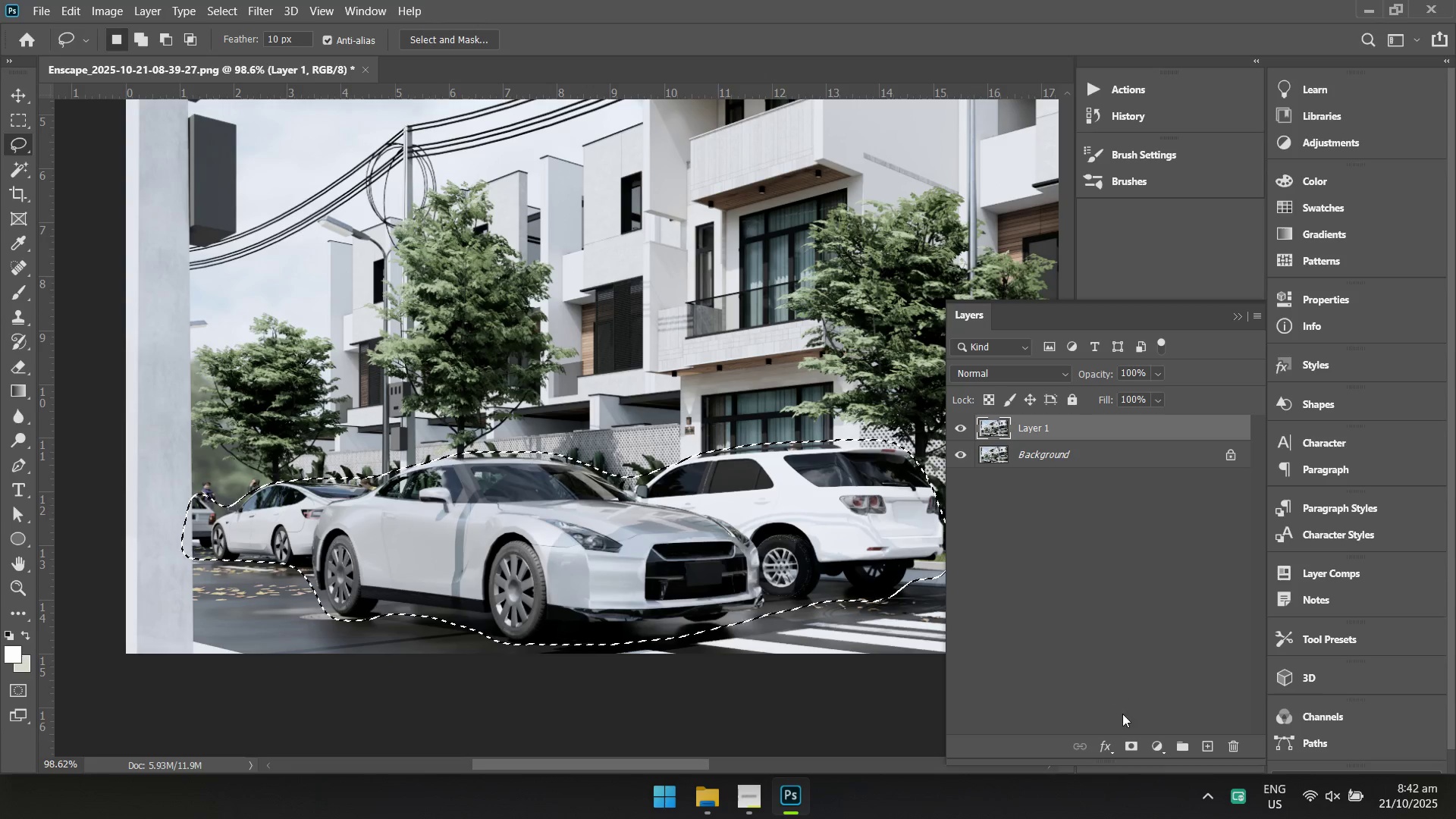 
mouse_move([1168, 749])
 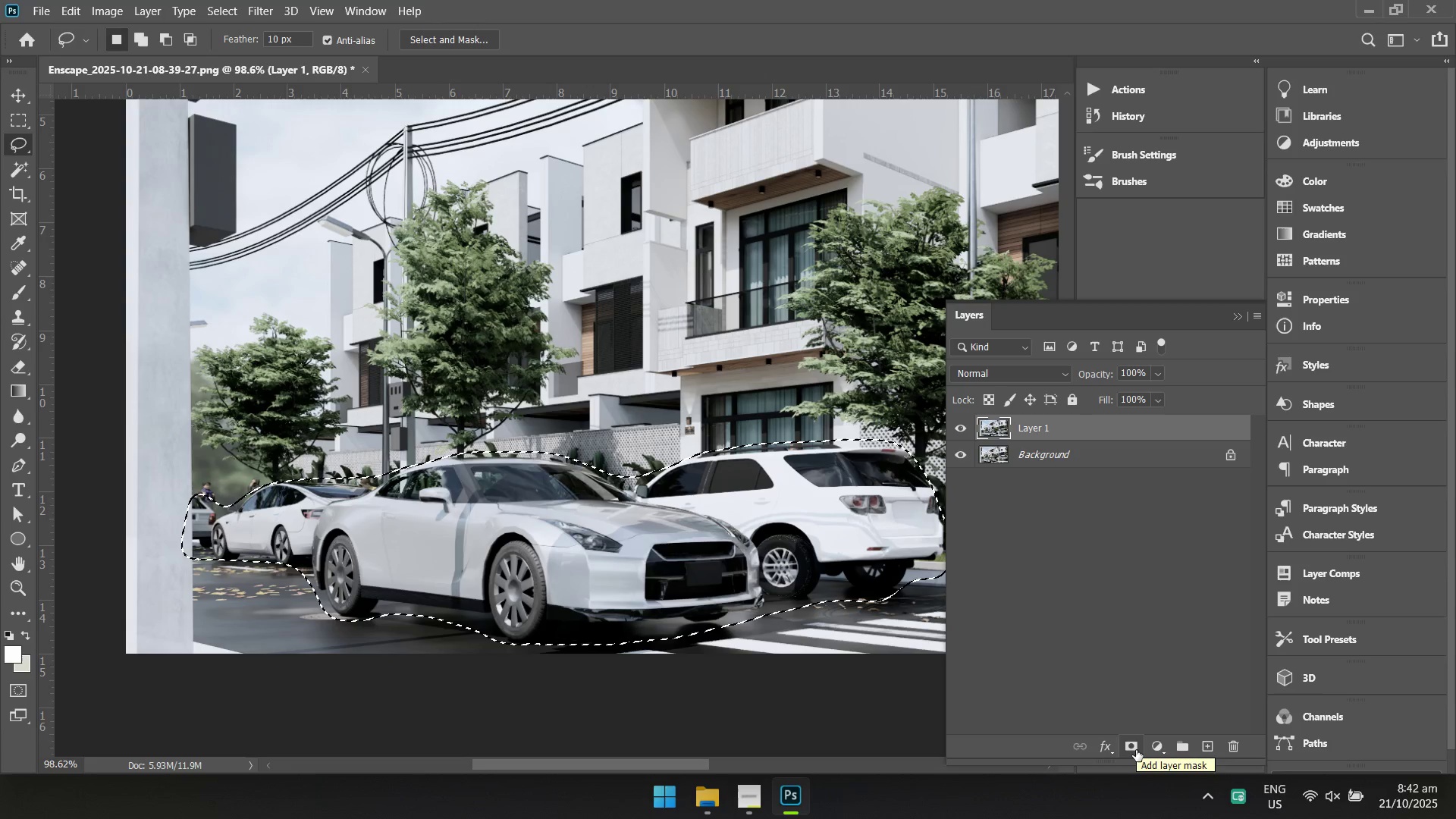 
left_click([1136, 750])
 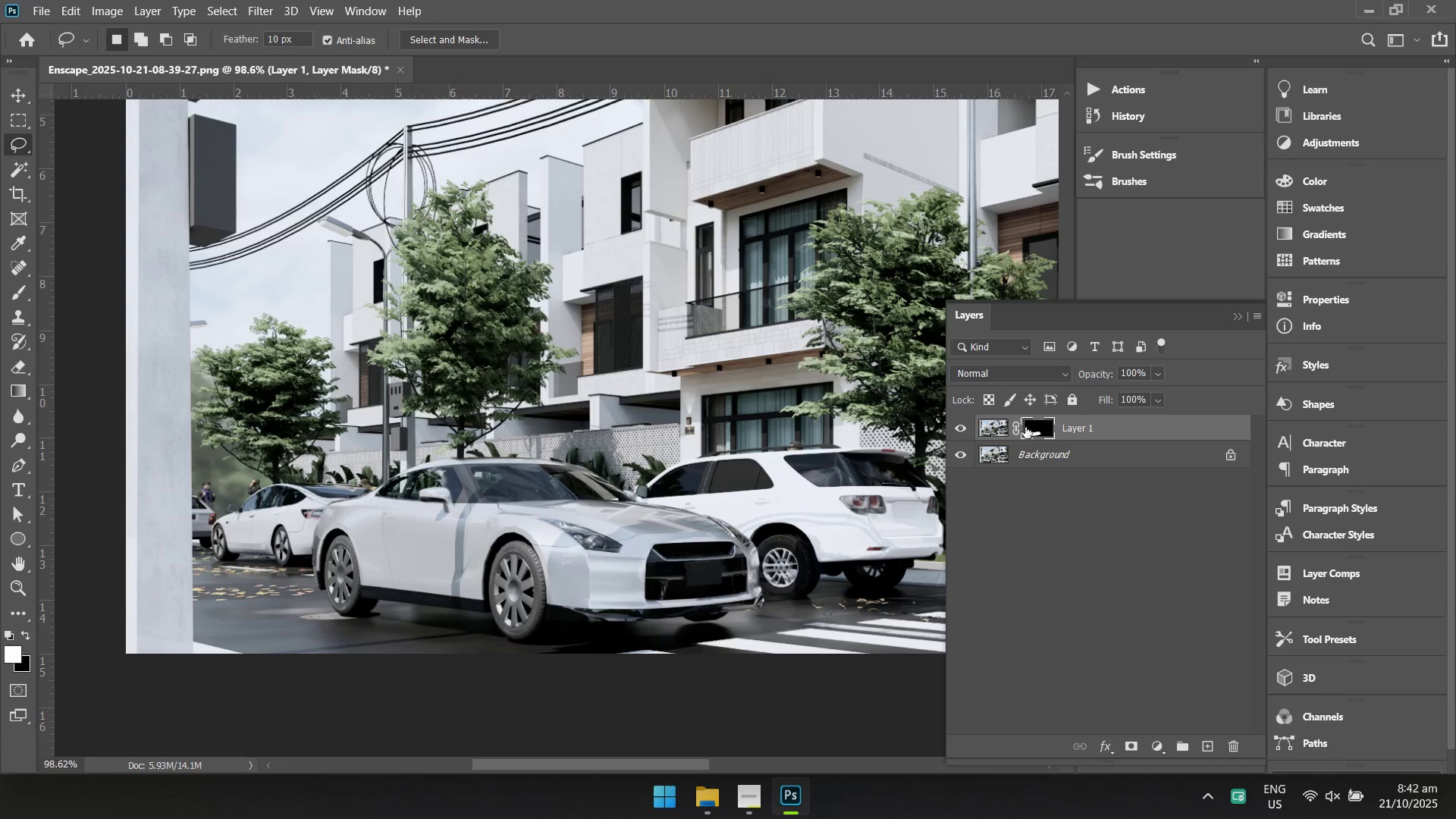 
double_click([1031, 425])
 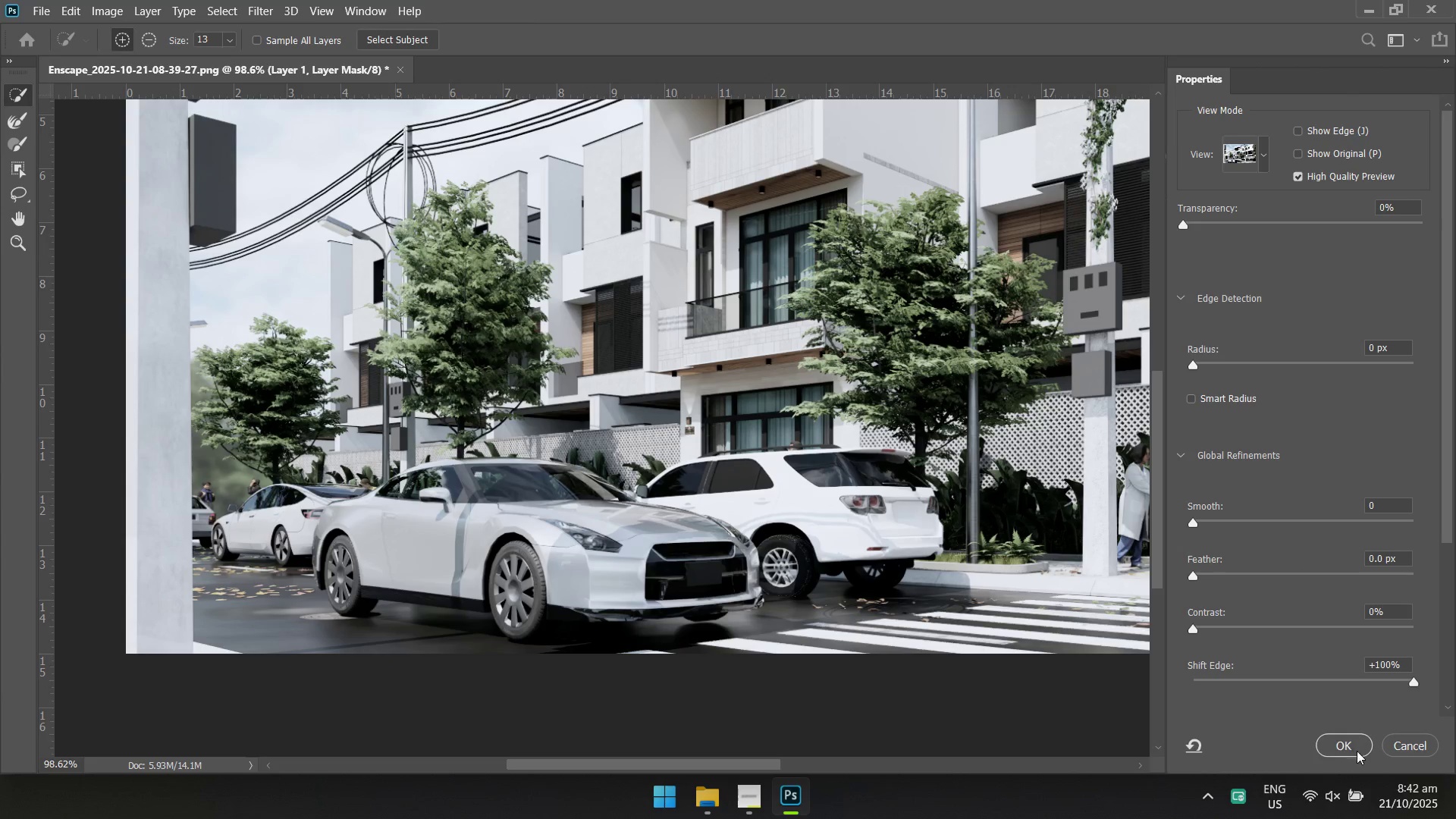 
left_click([1348, 747])
 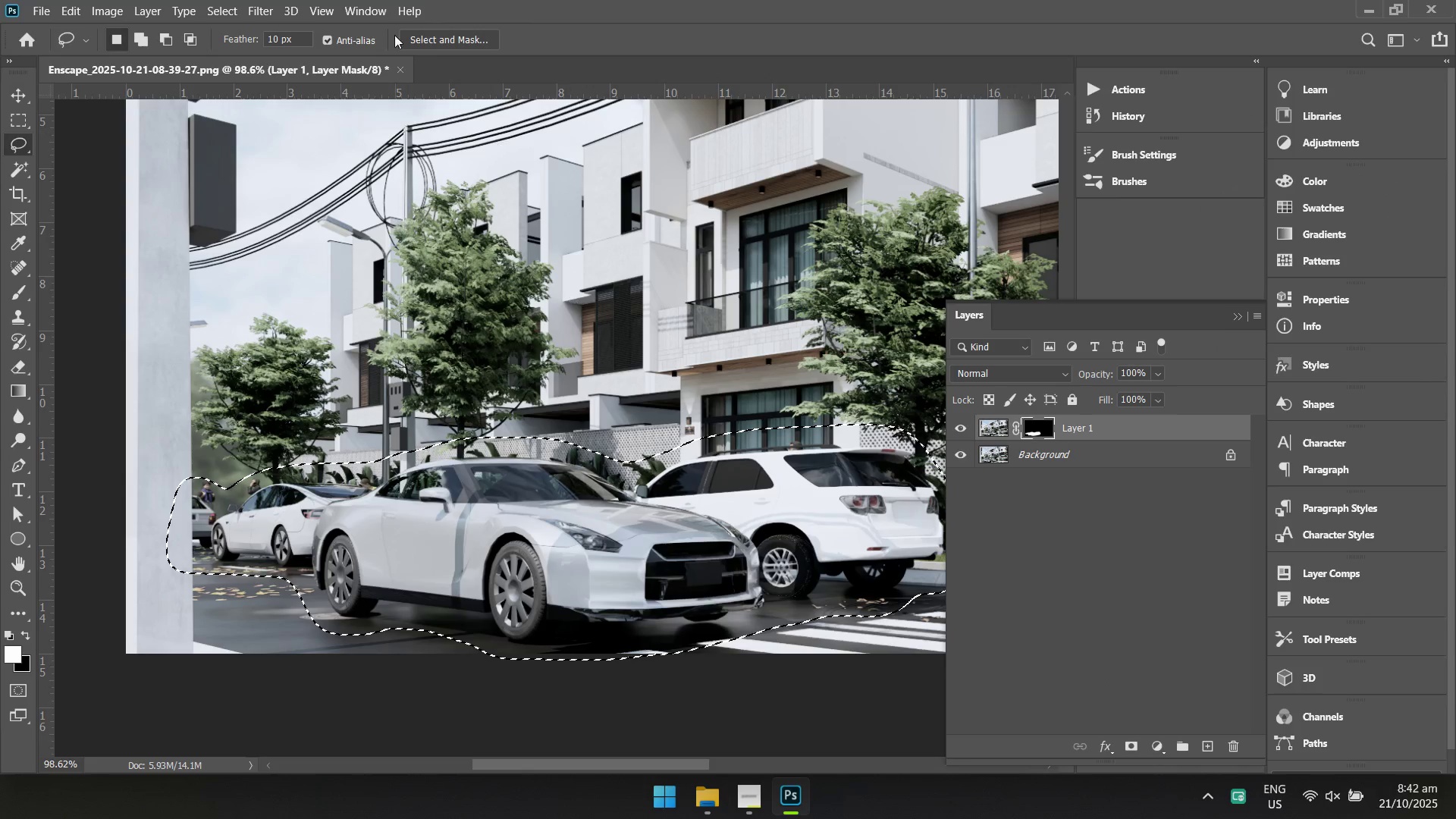 
left_click([263, 7])
 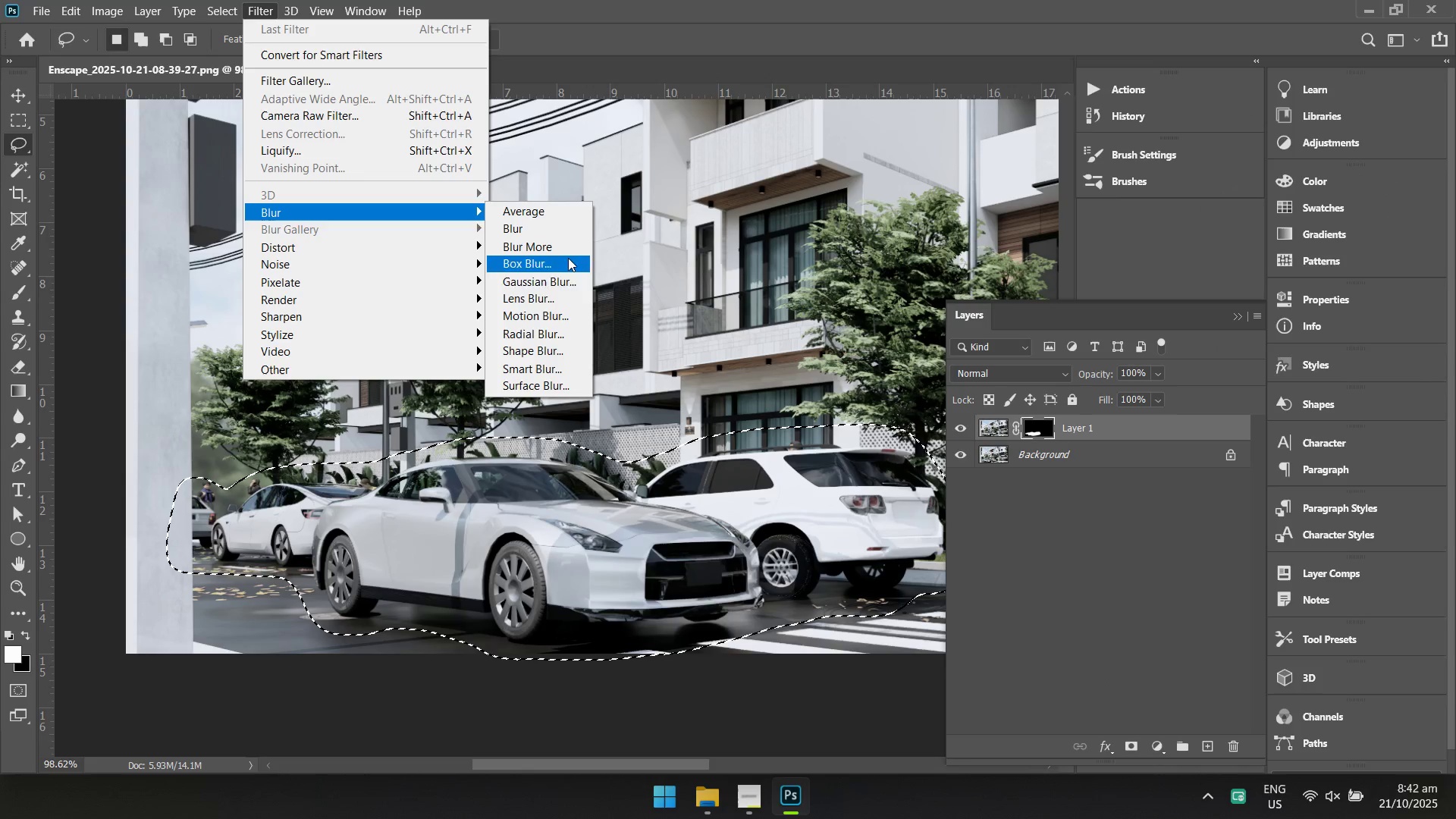 
left_click([573, 312])
 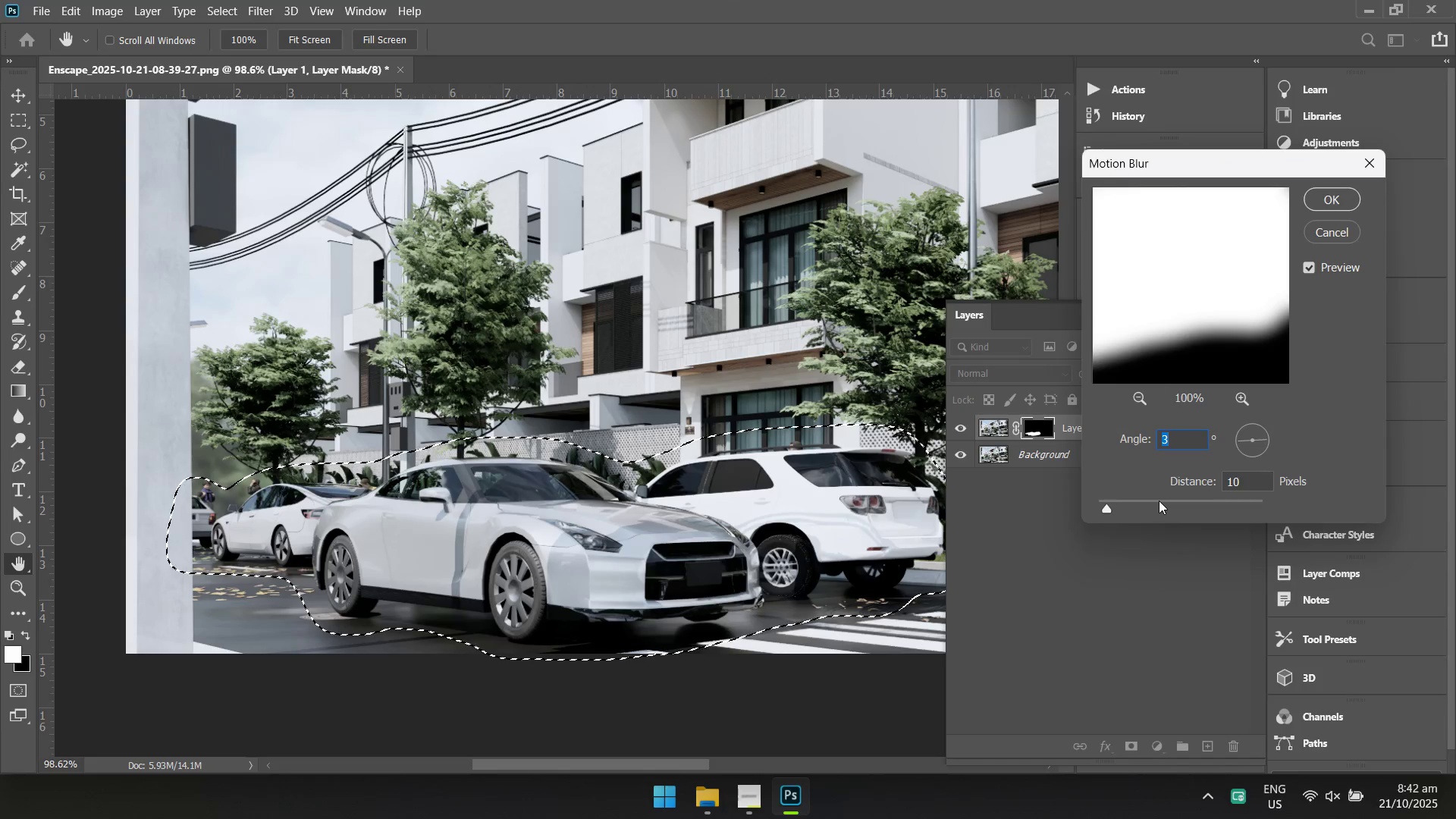 
left_click_drag(start_coordinate=[1247, 485], to_coordinate=[1193, 480])
 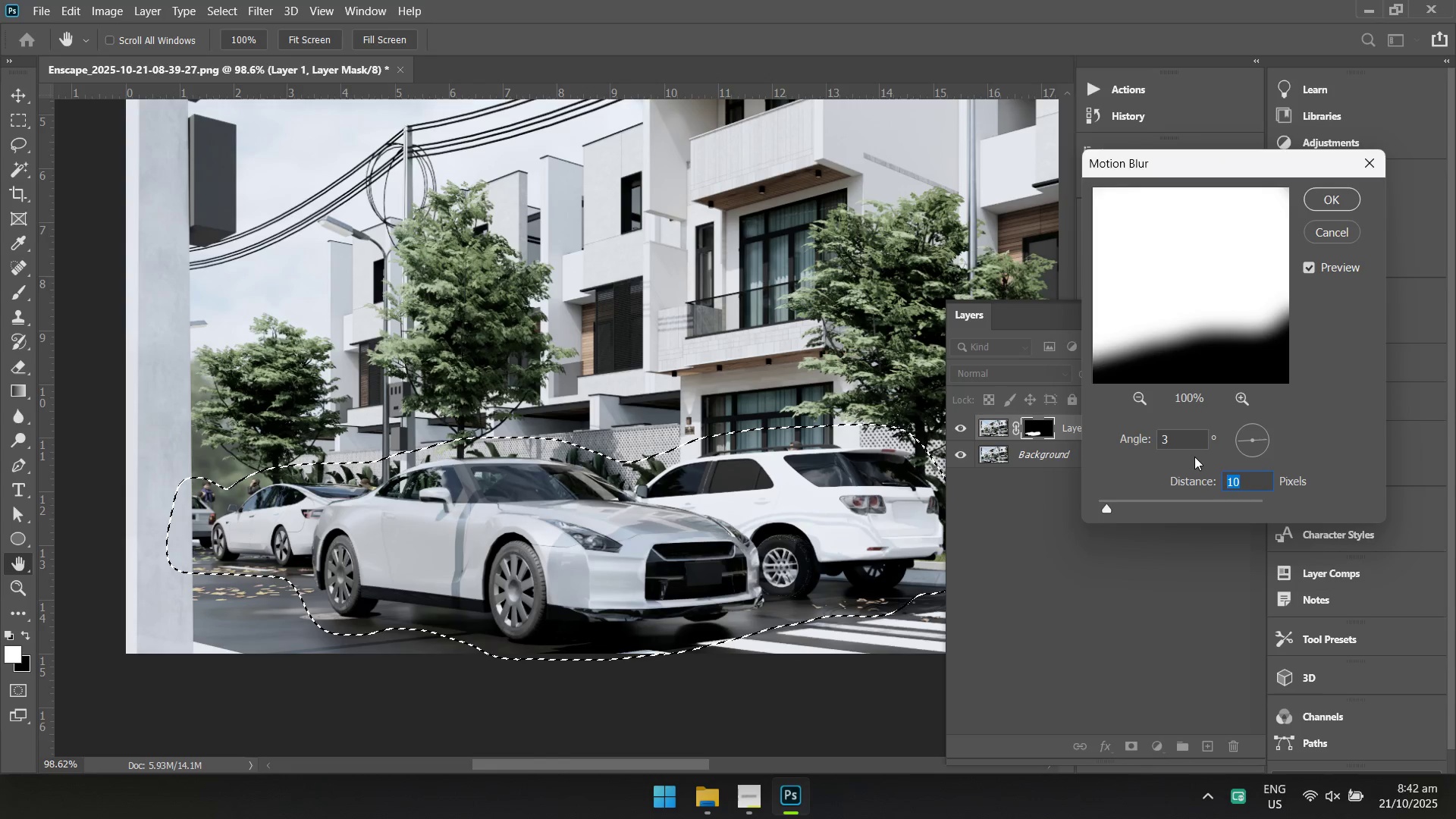 
type(80)
 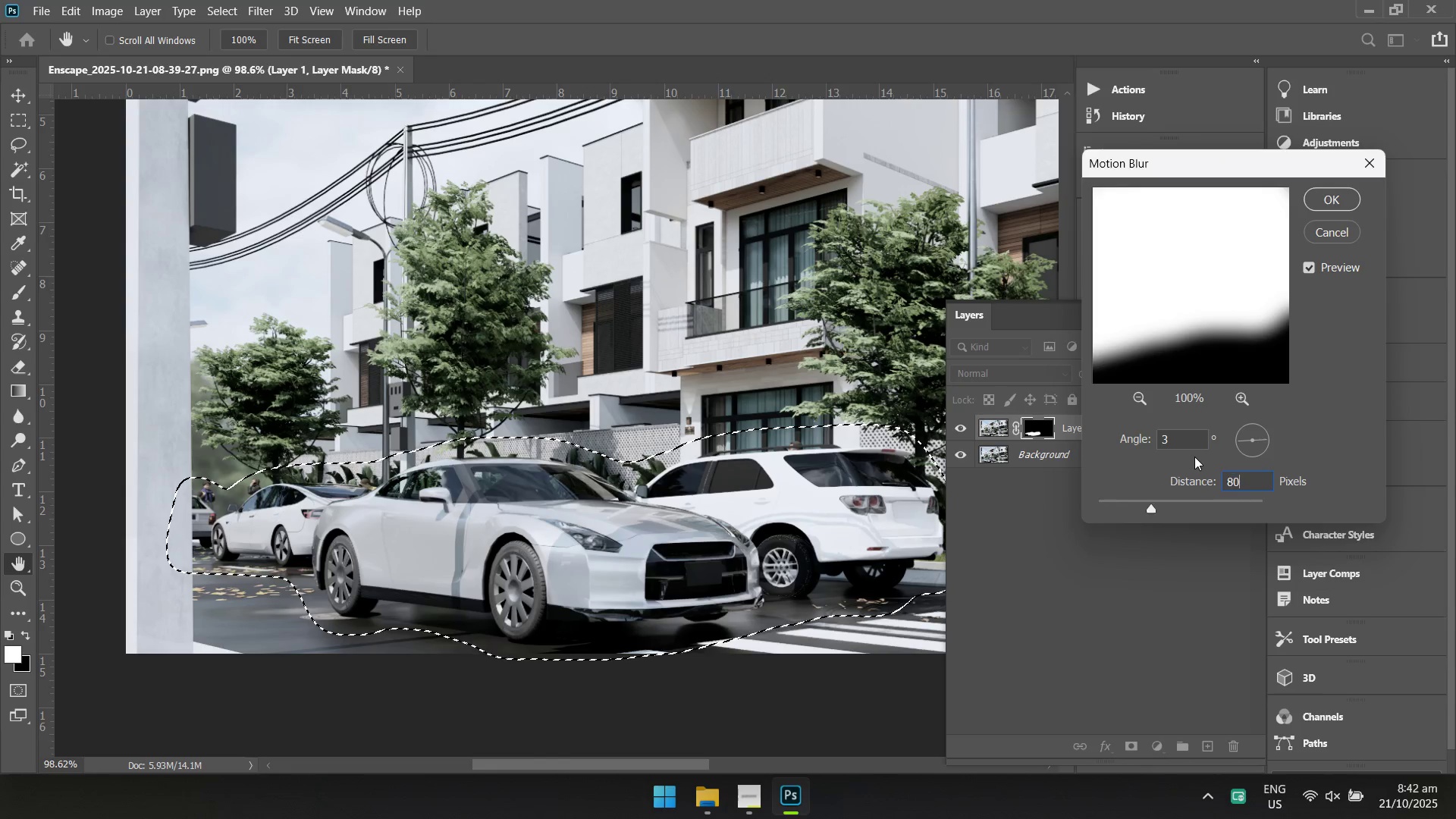 
key(Enter)
 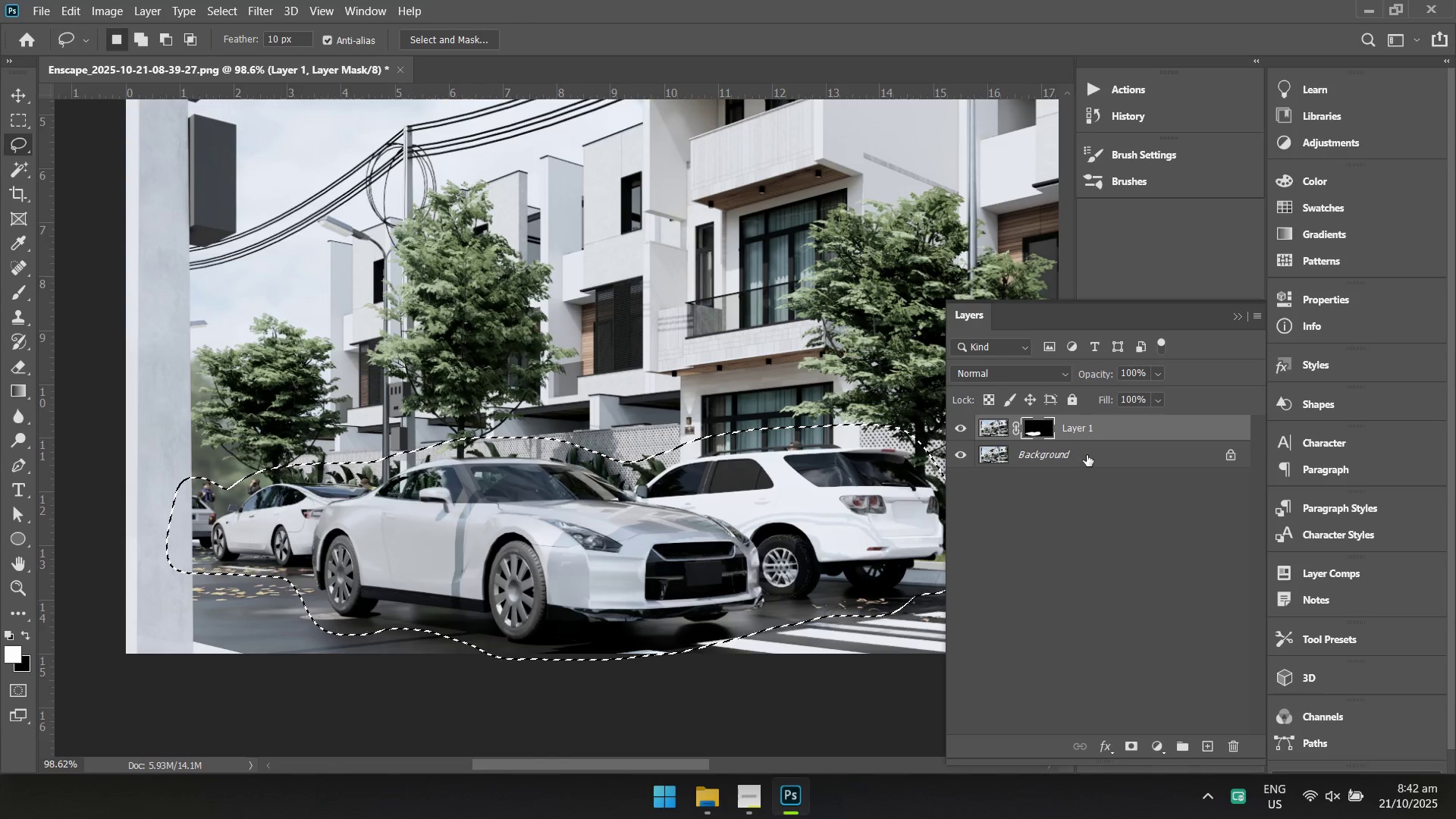 
left_click([1042, 430])
 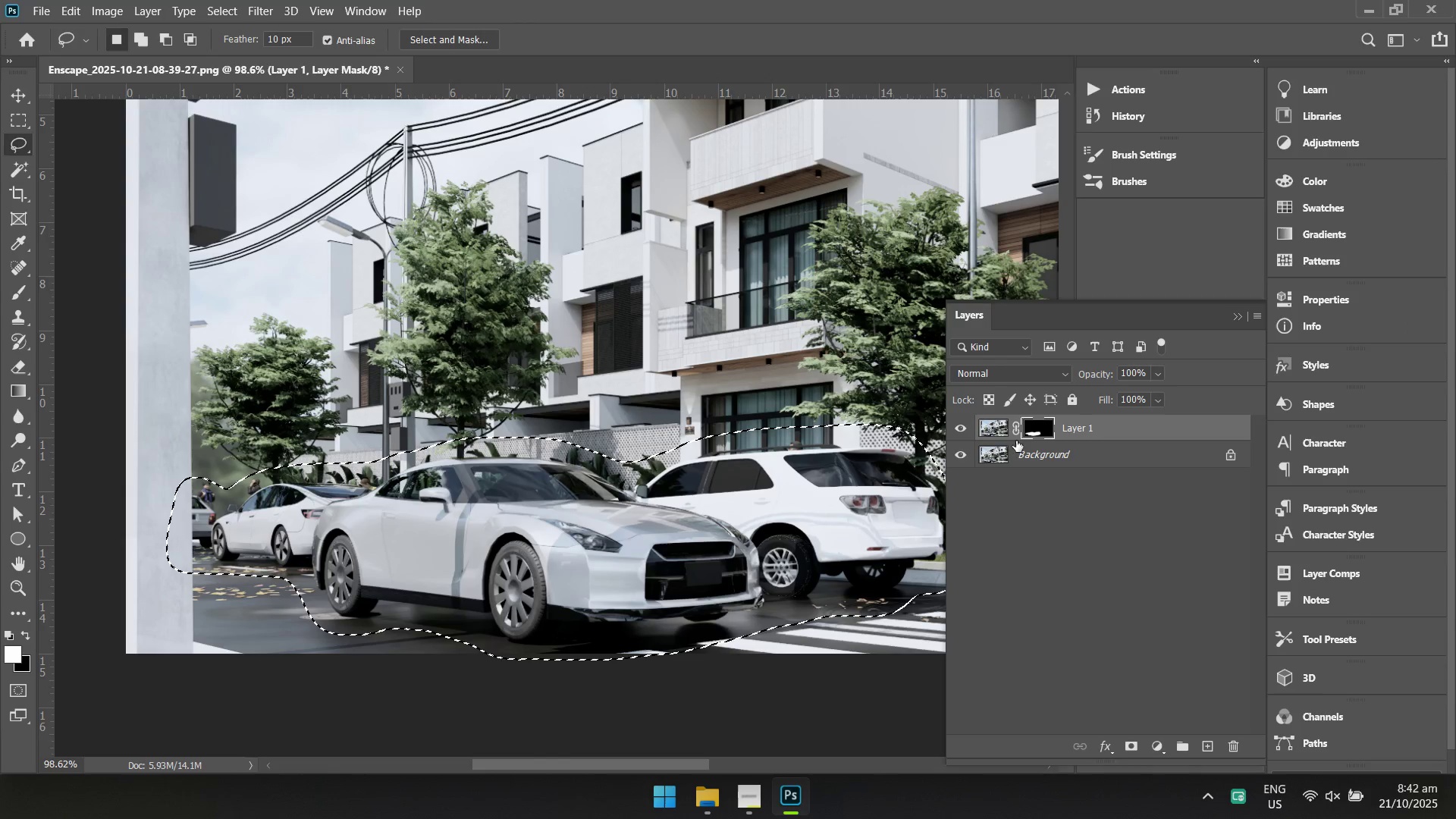 
left_click([990, 425])
 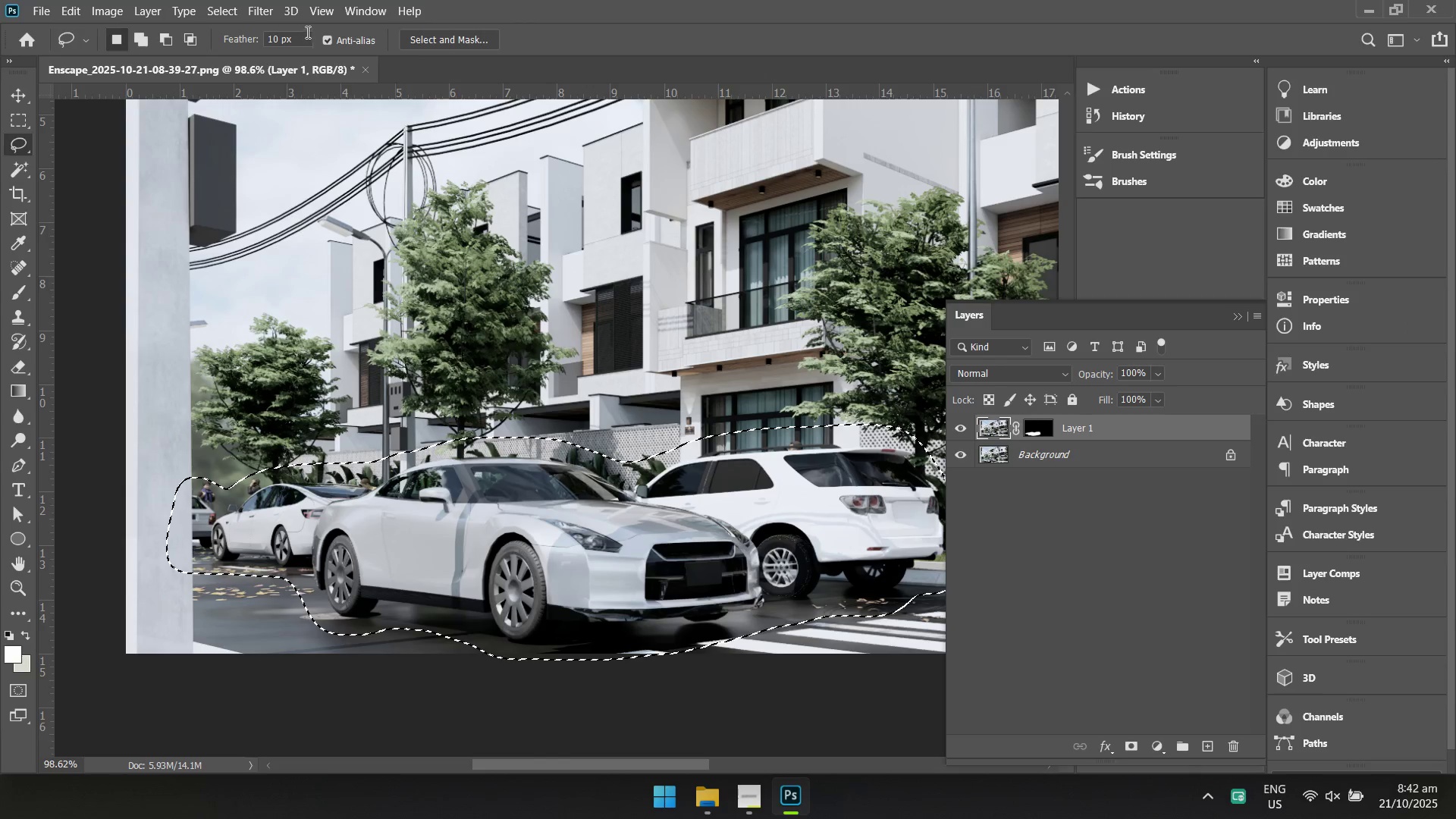 
left_click([718, 488])
 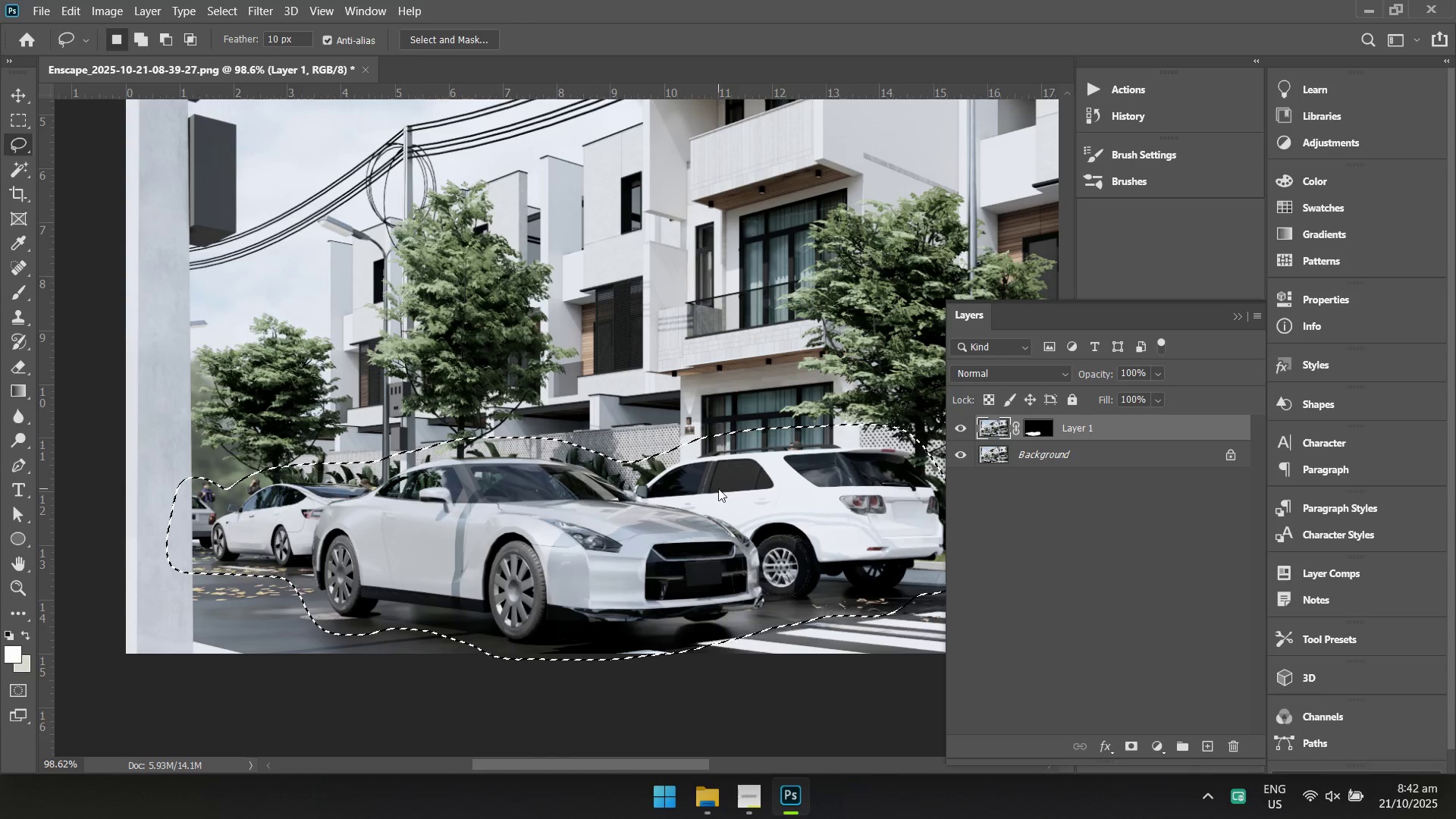 
key(Control+Z)
 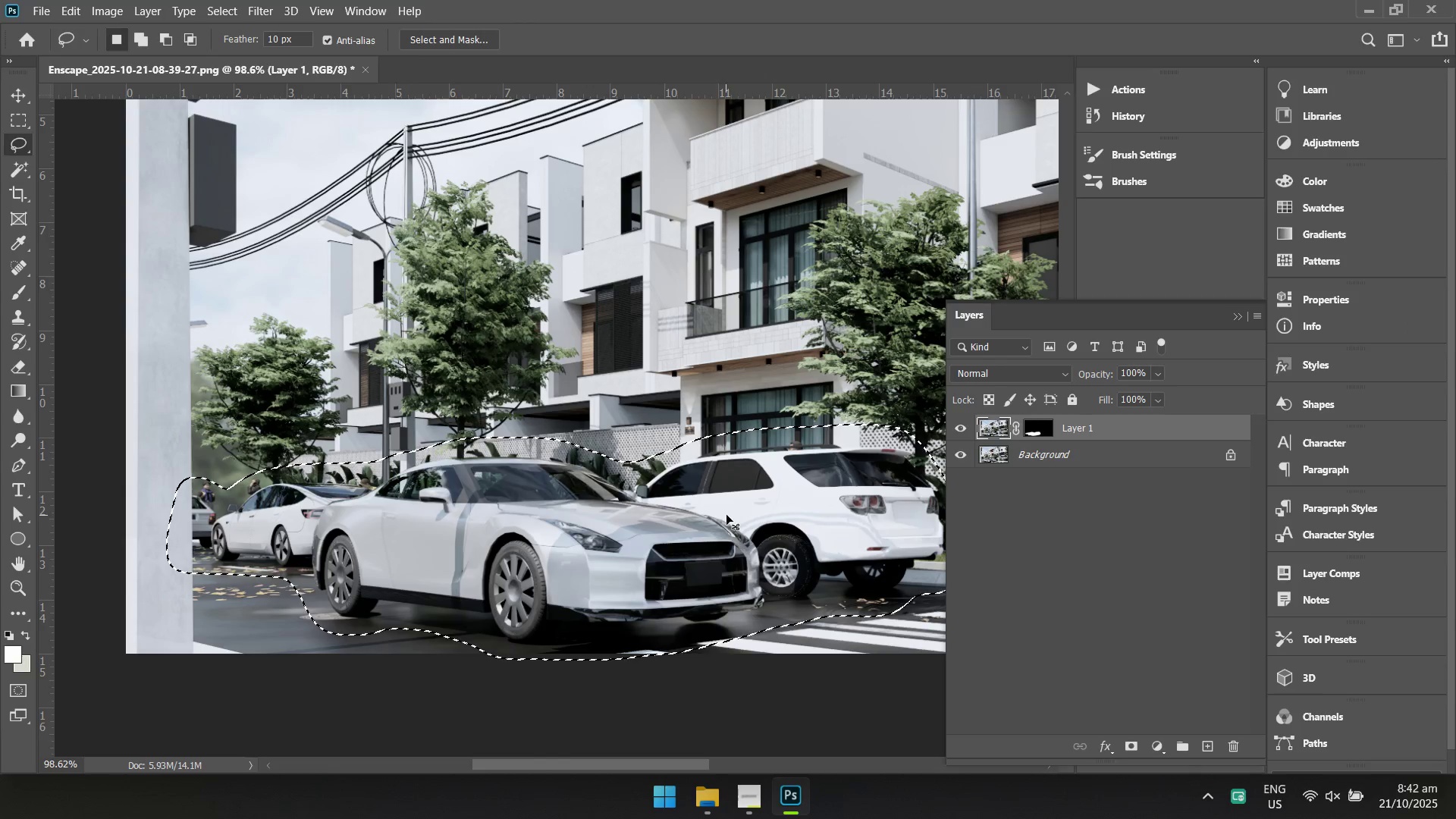 
key(Control+Z)
 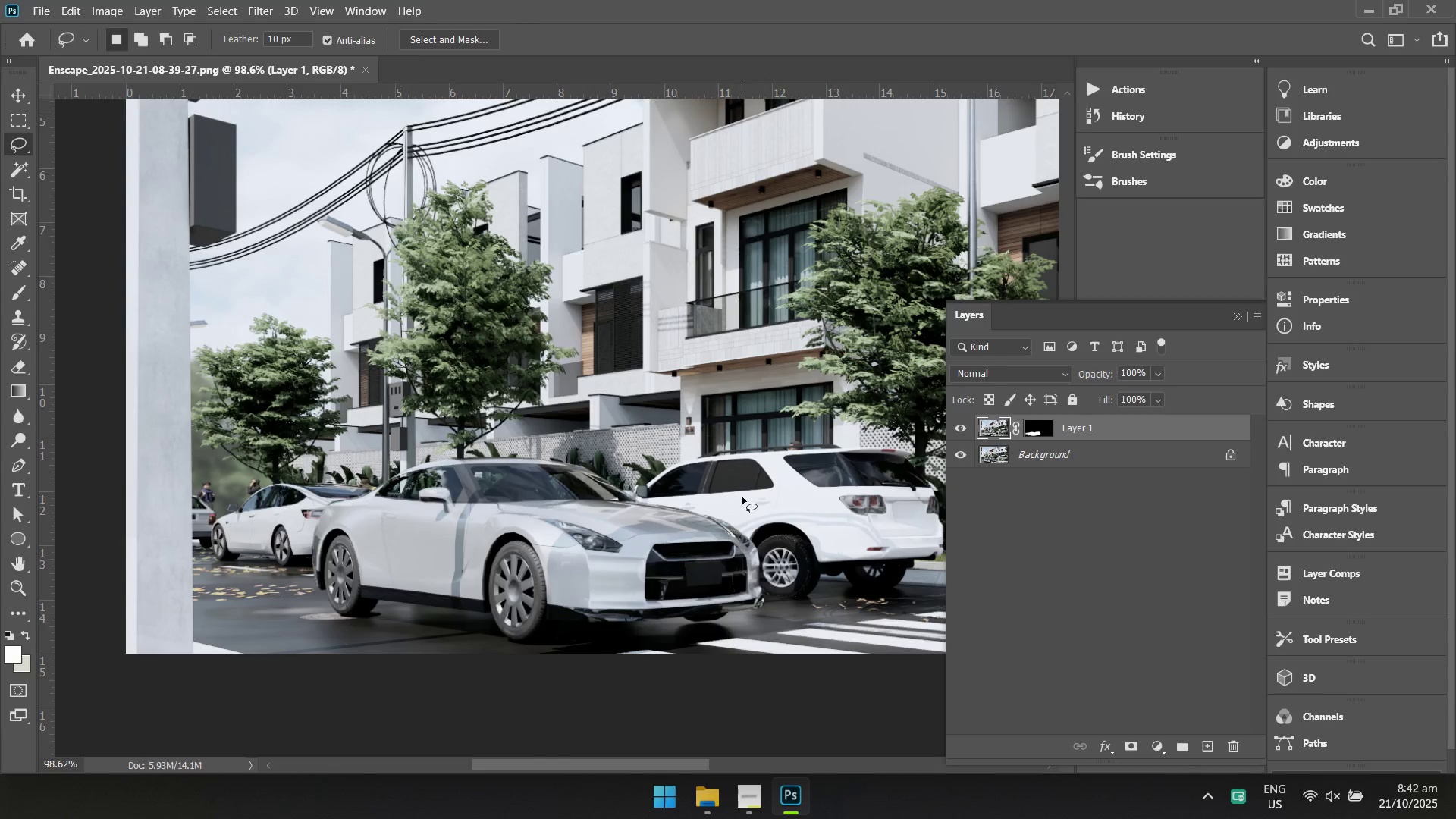 
key(Control+Z)
 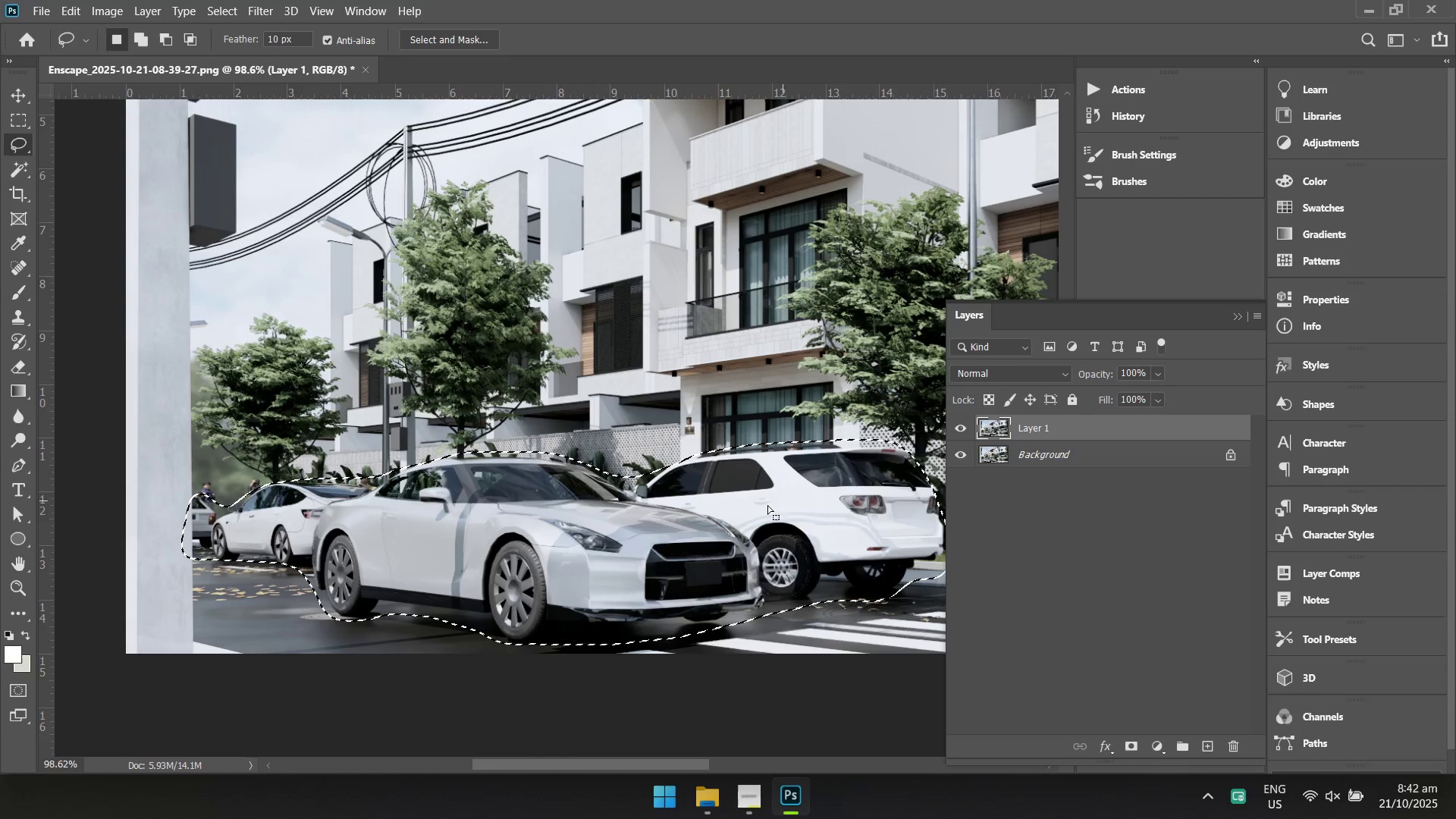 
left_click([599, 534])
 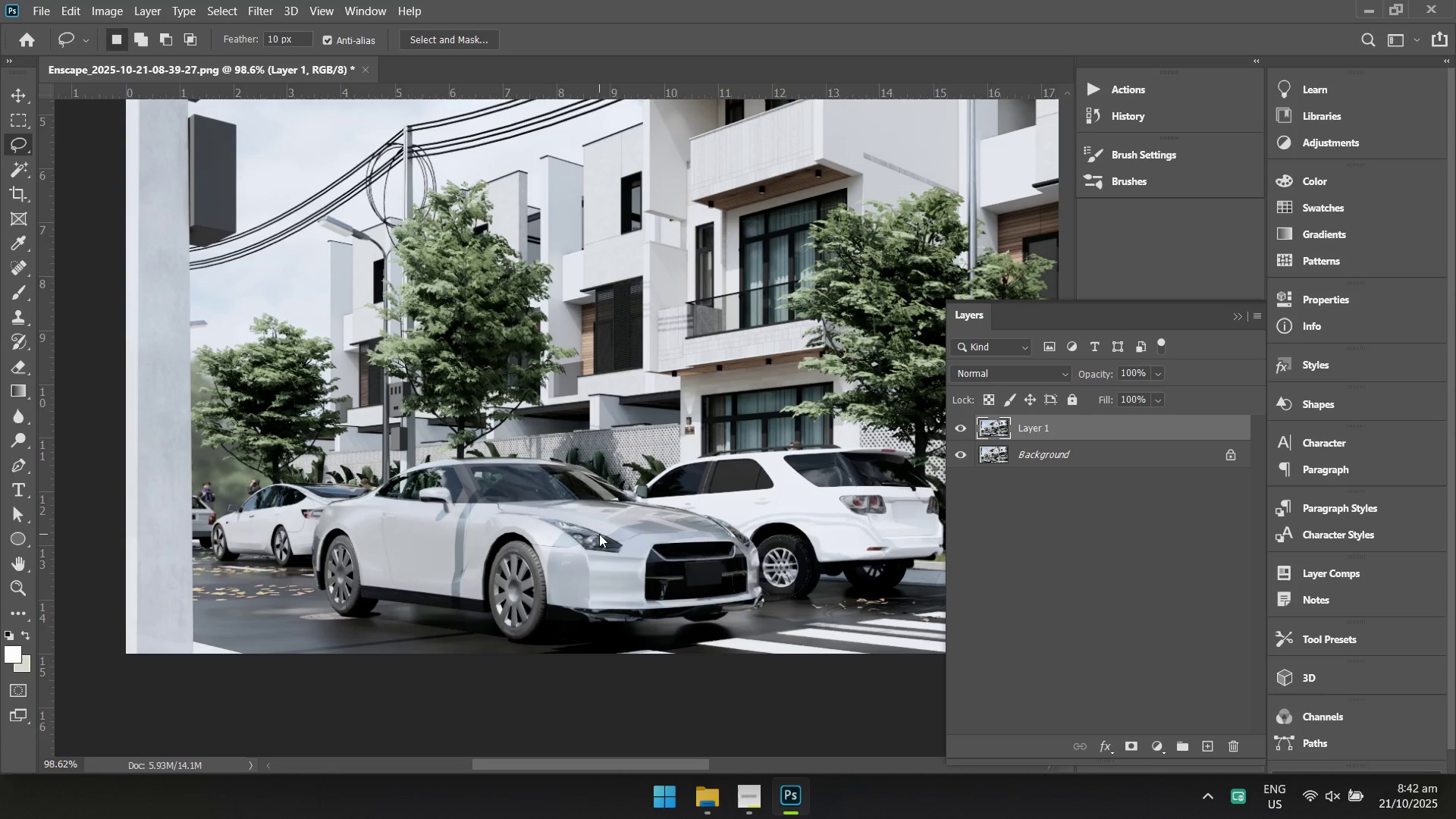 
left_click([599, 534])
 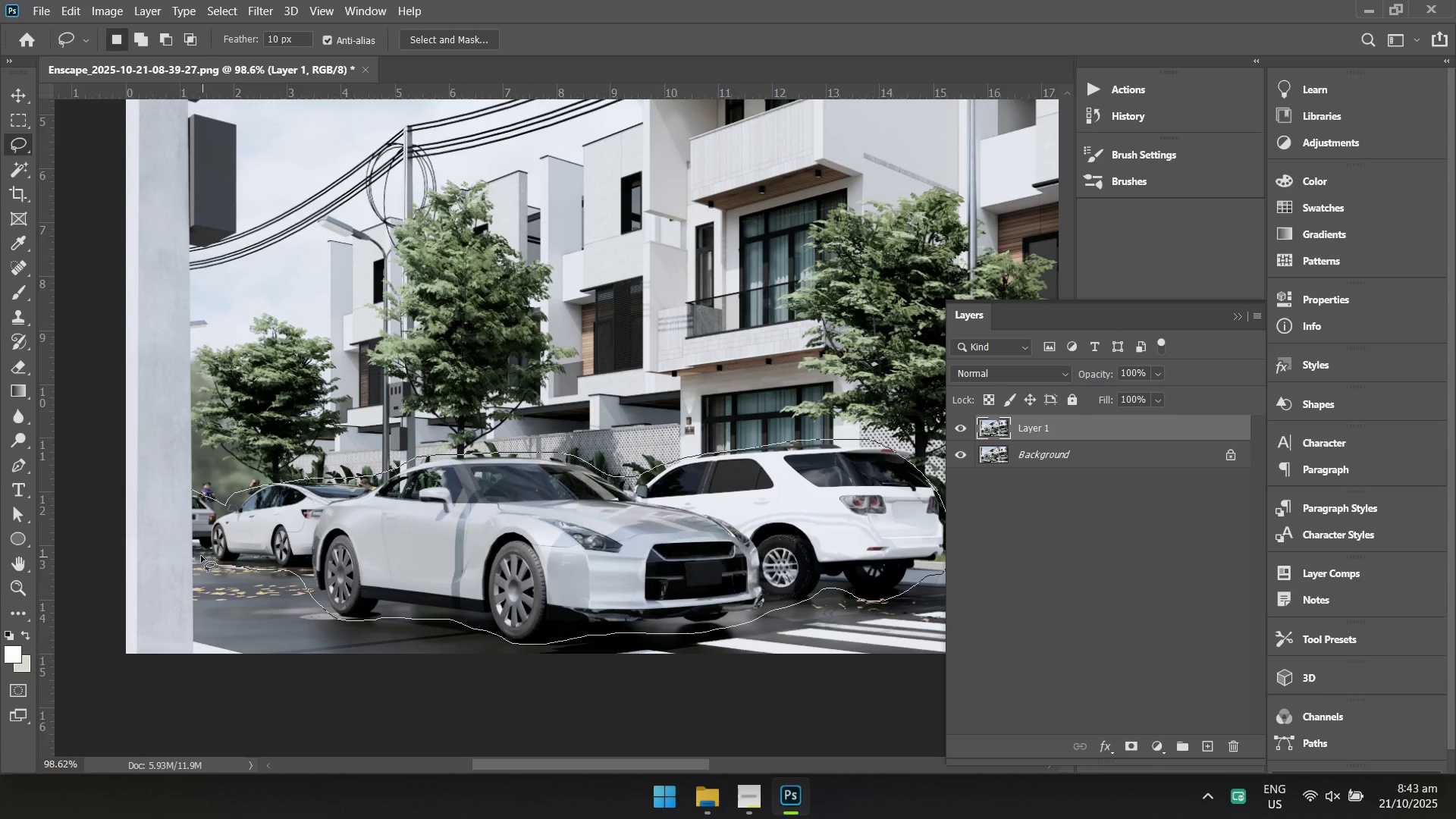 
wait(19.69)
 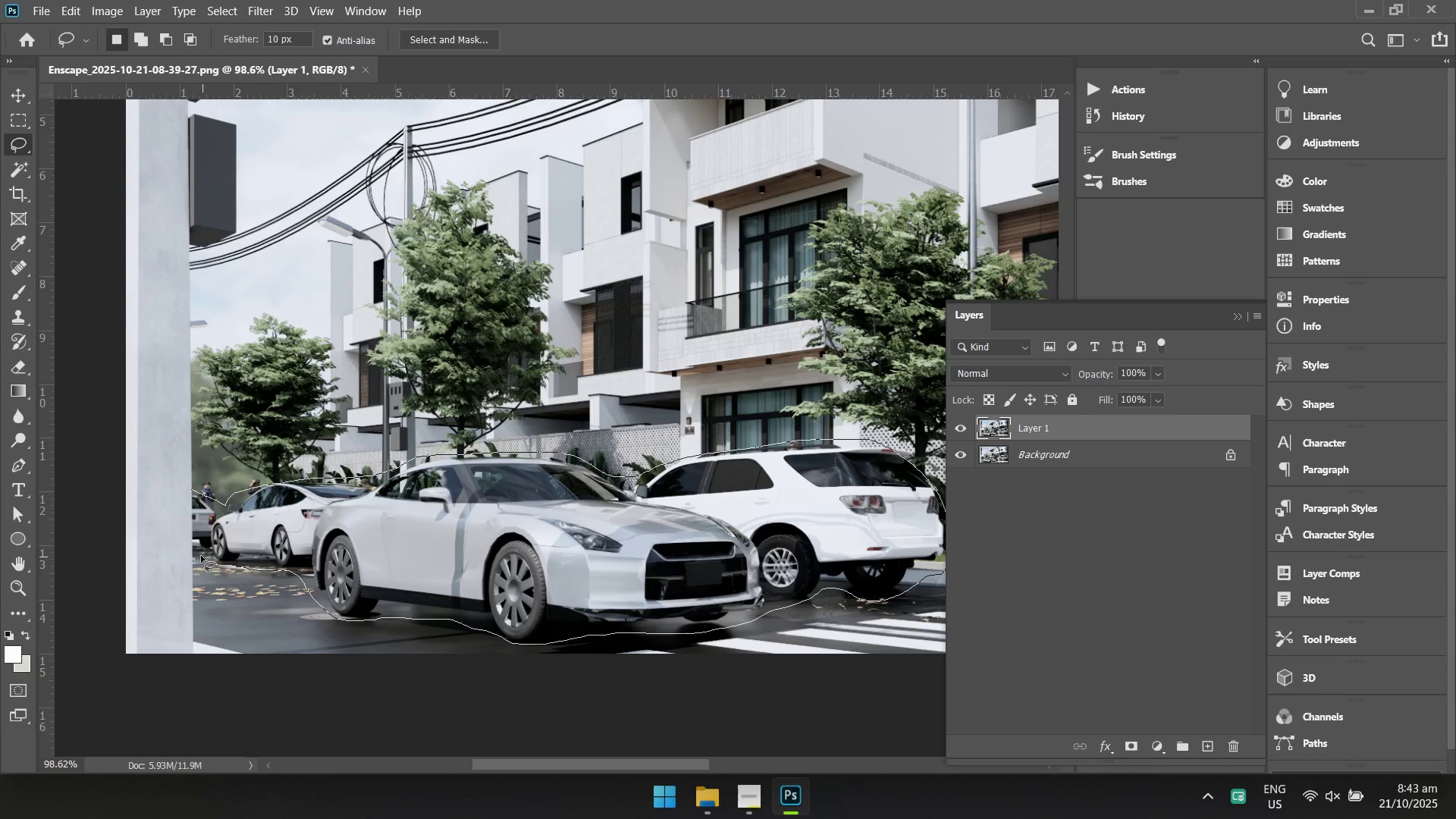 
left_click([1128, 750])
 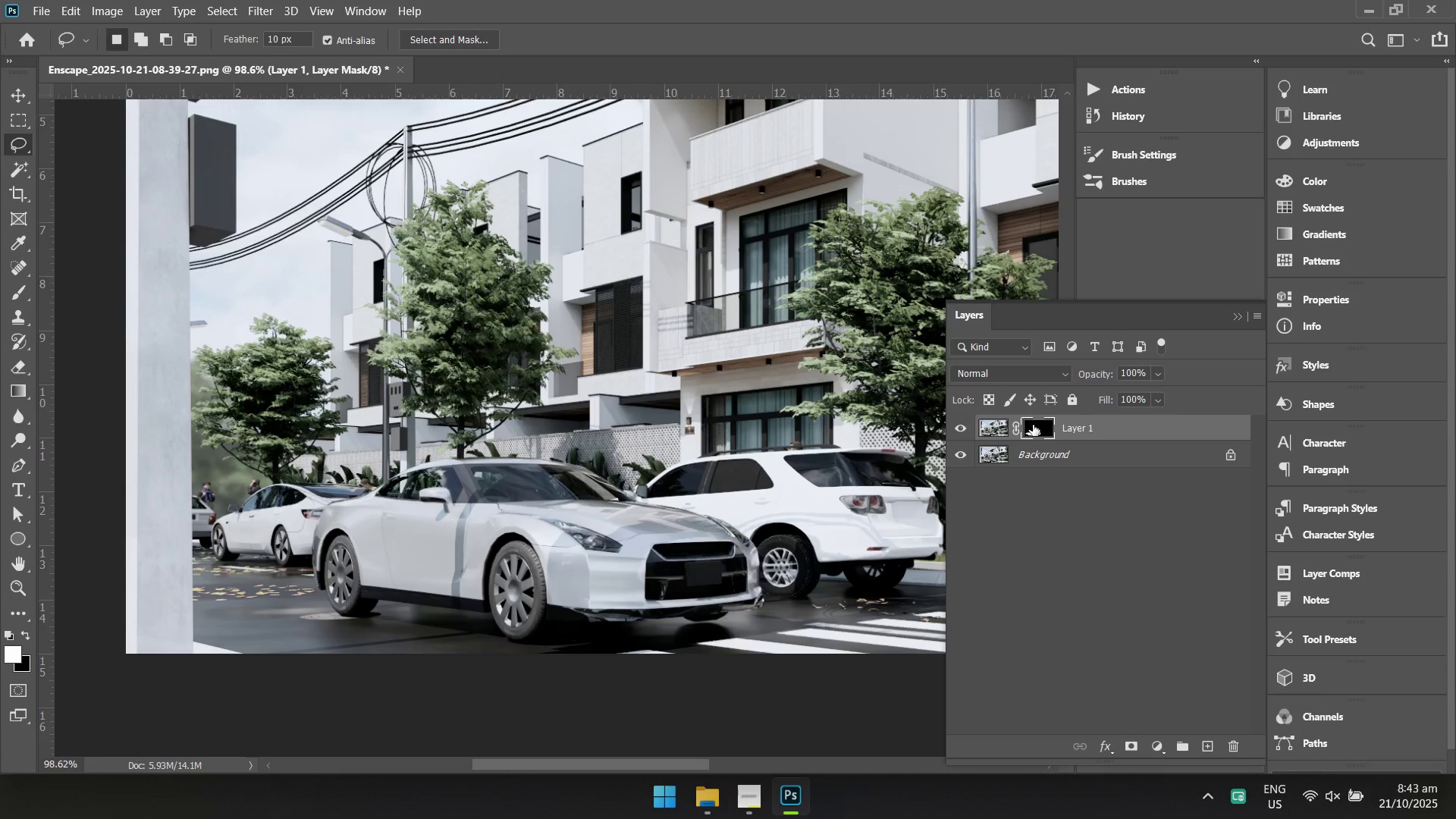 
double_click([1033, 425])
 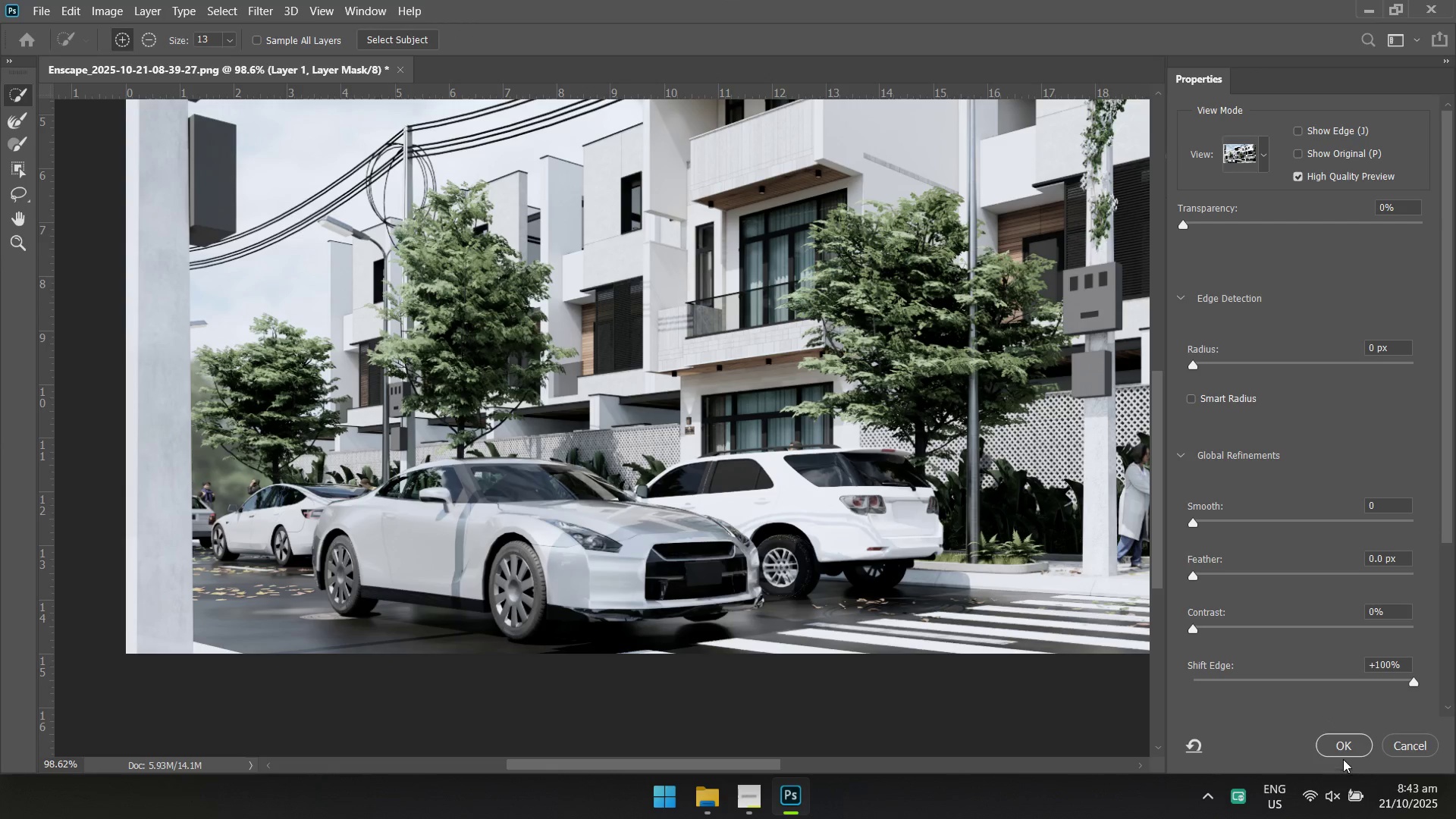 
left_click([1337, 740])
 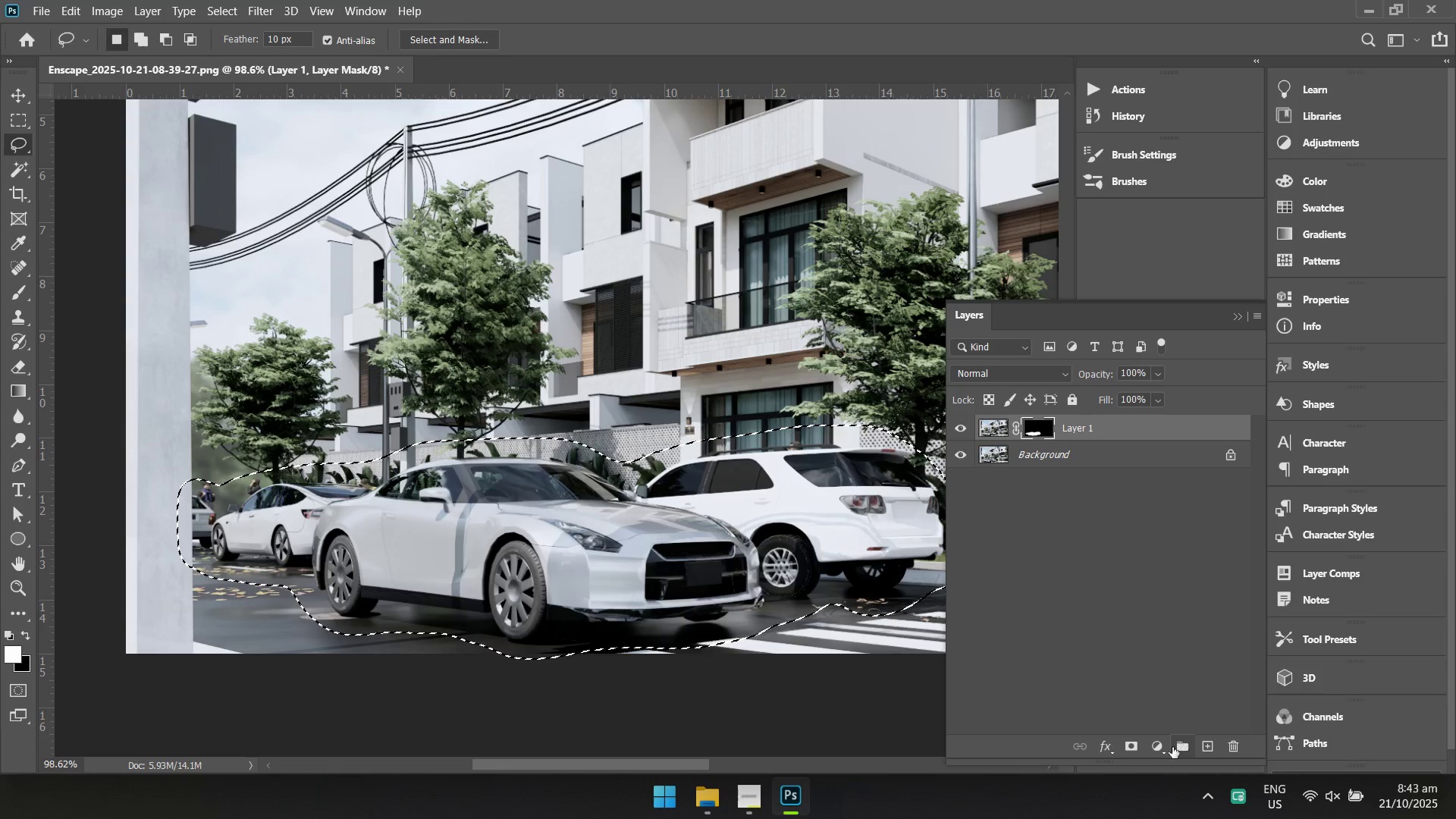 
left_click([1161, 749])
 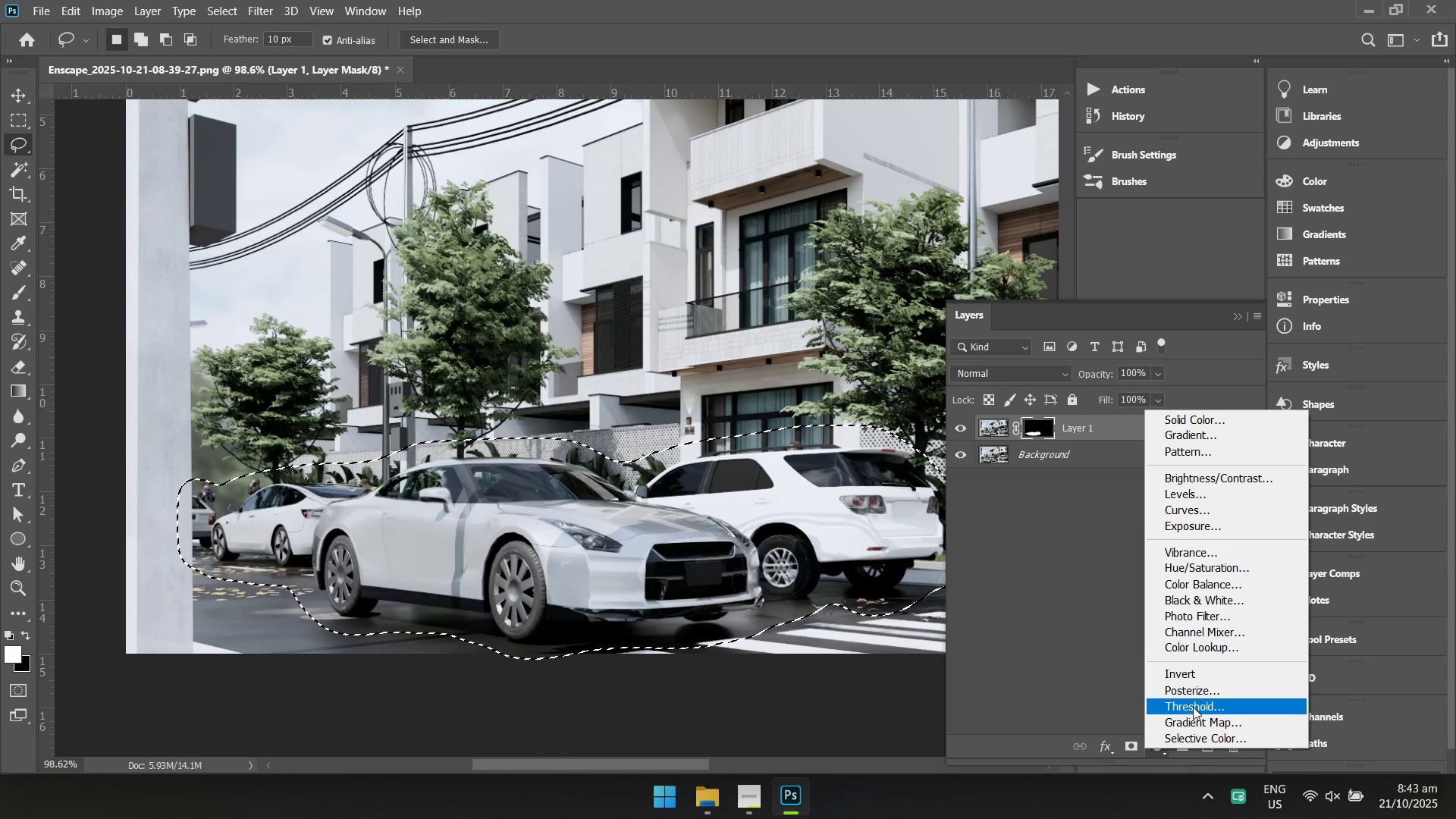 
left_click([1078, 624])
 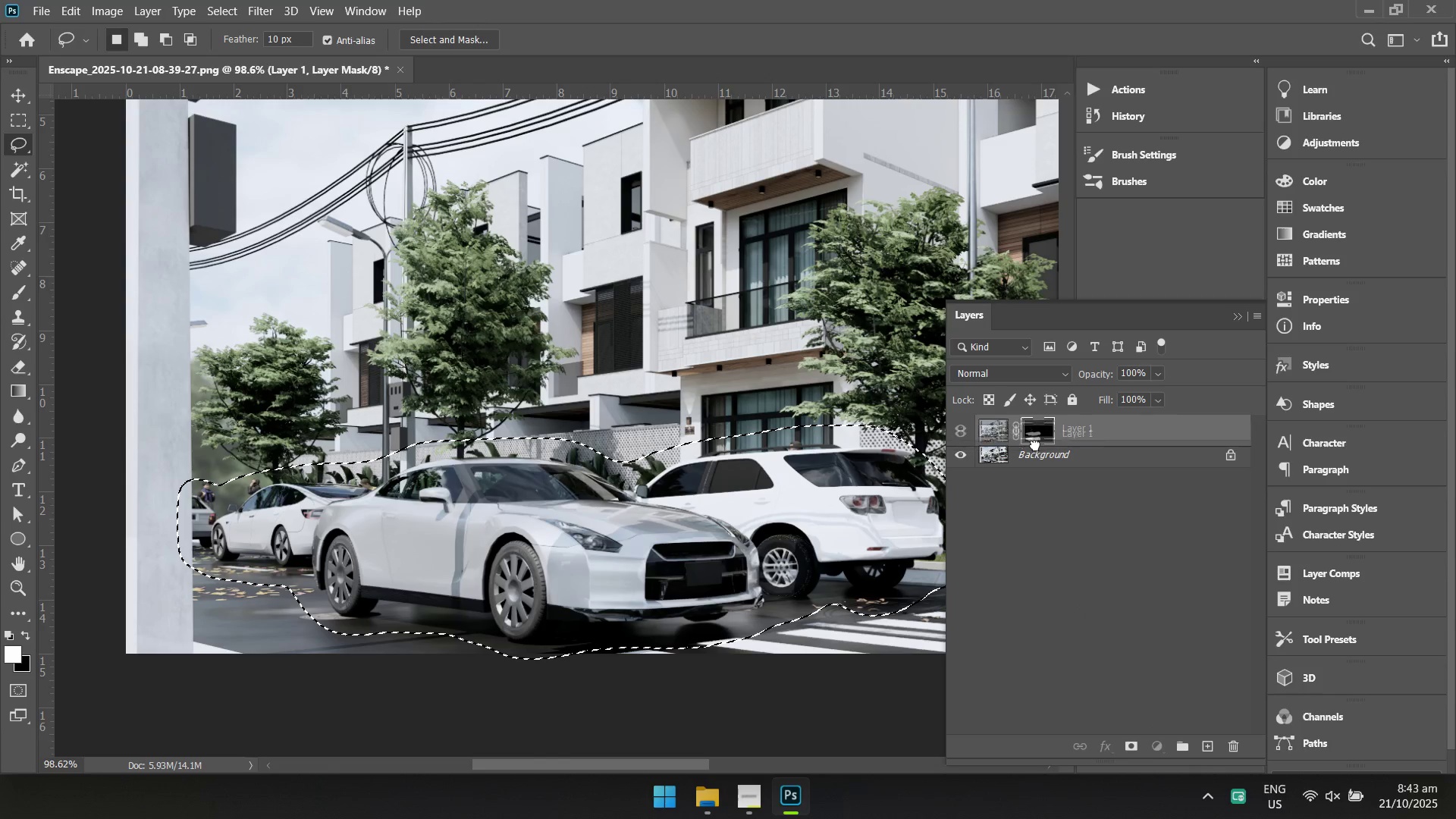 
right_click([1037, 439])
 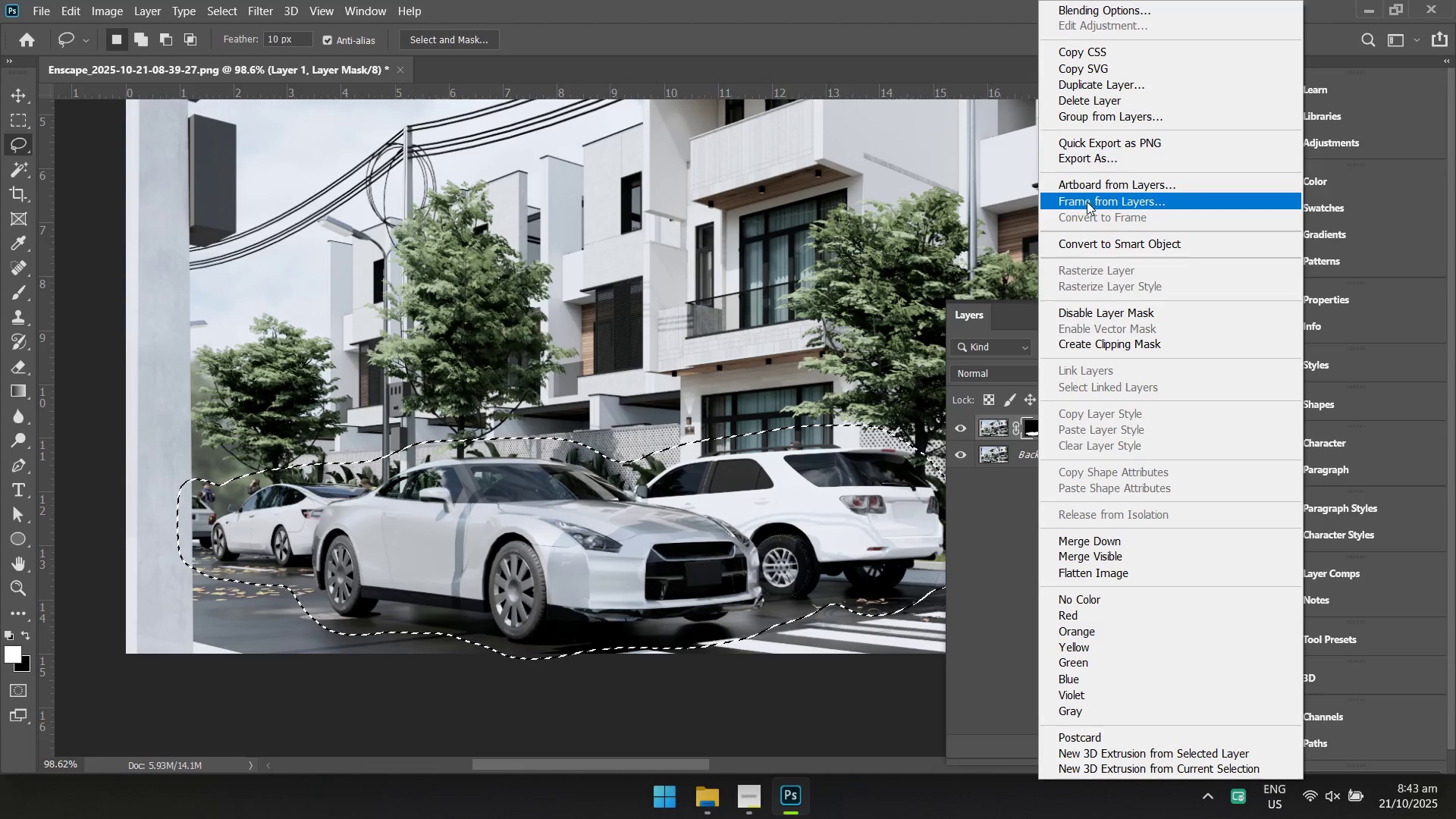 
left_click([1076, 350])
 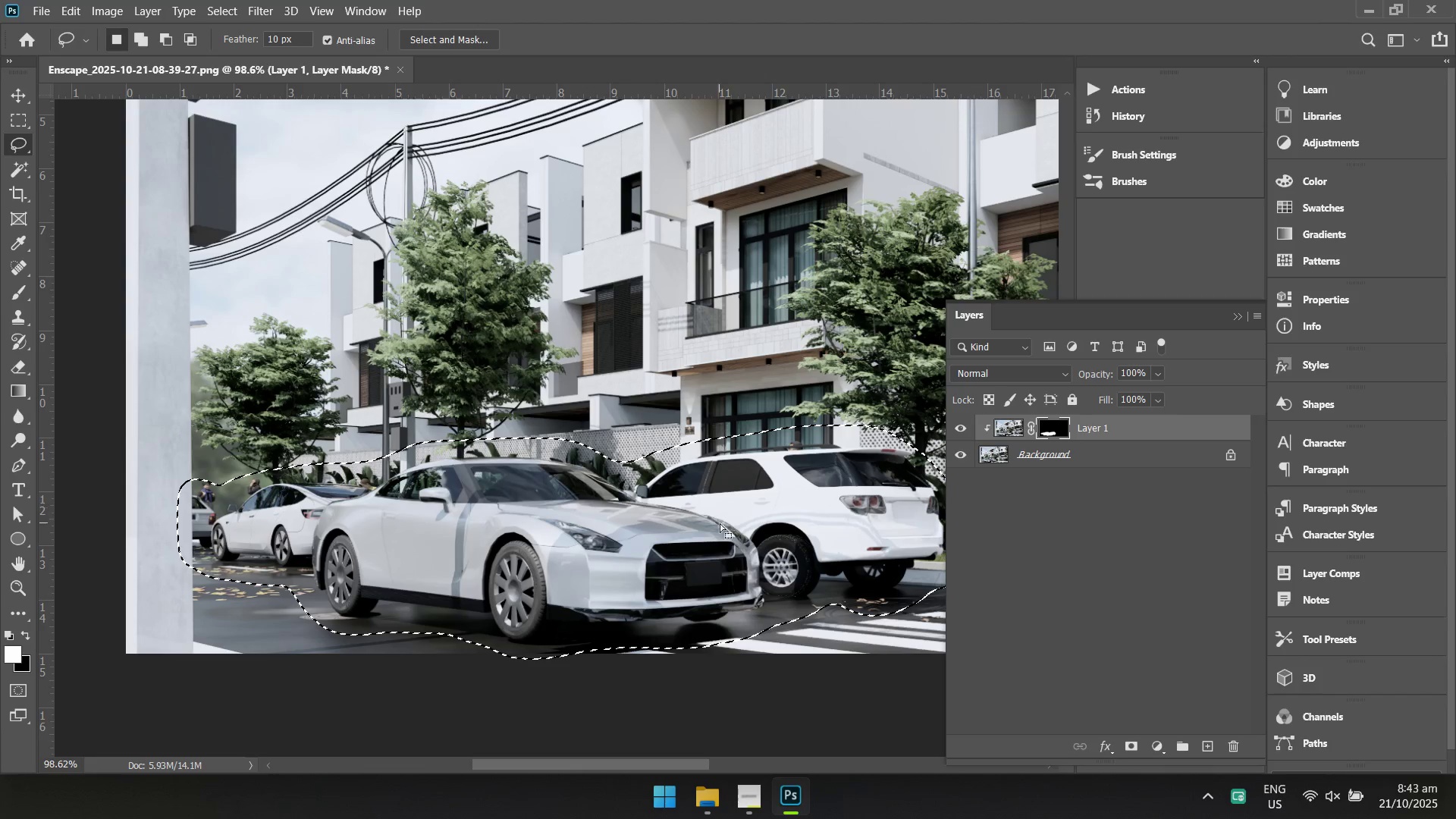 
left_click([267, 8])
 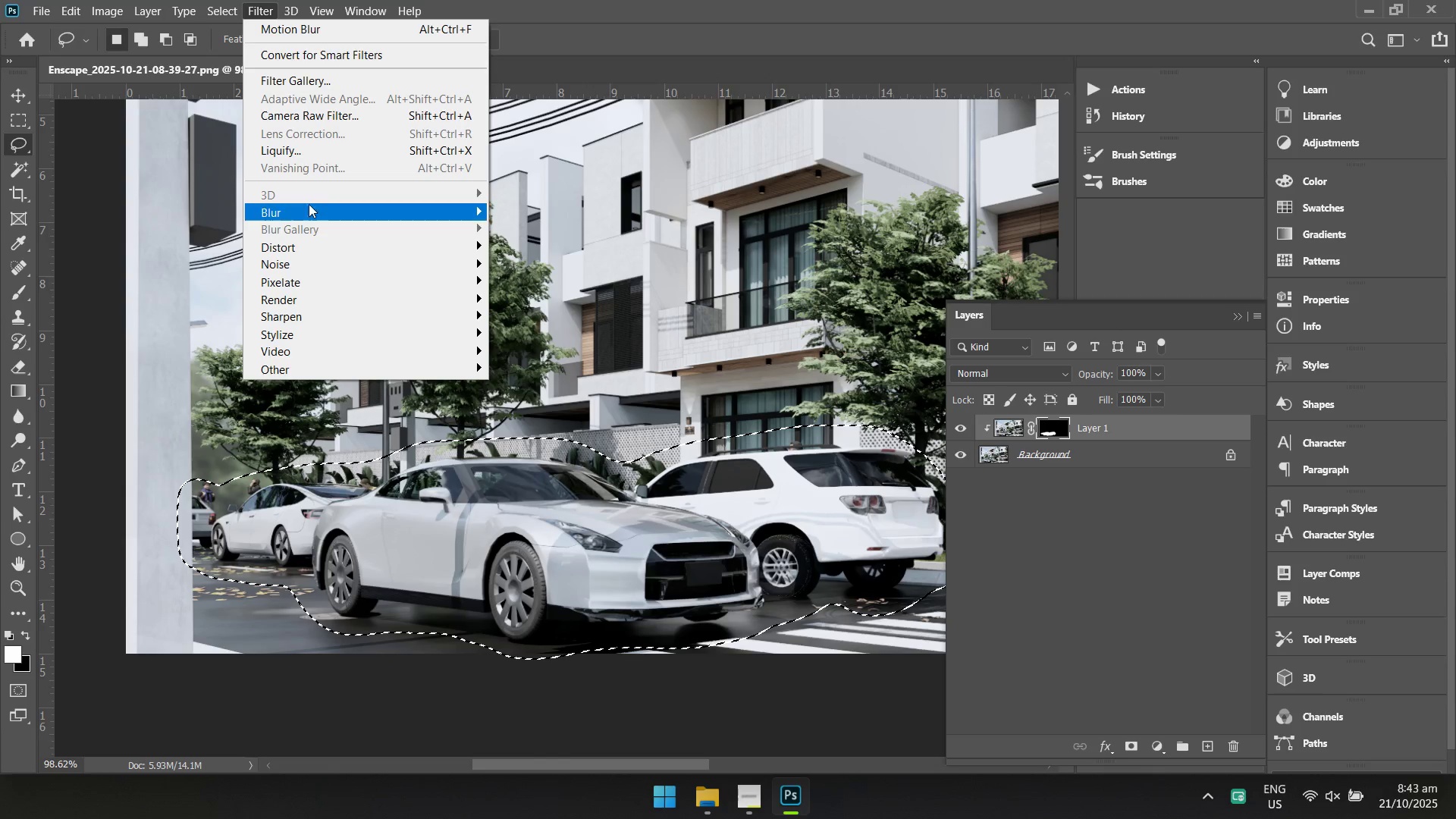 
left_click([308, 211])
 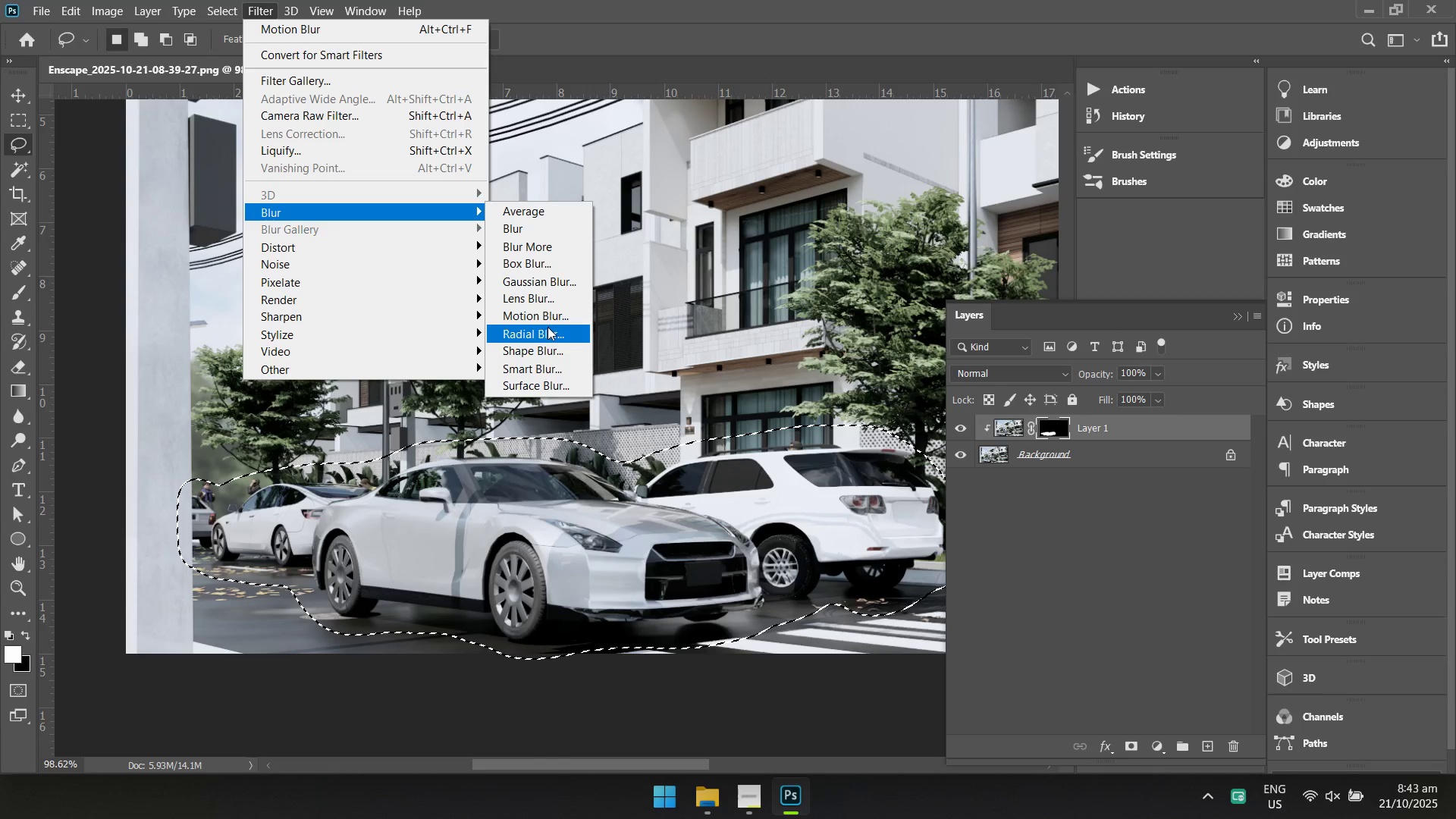 
left_click([542, 320])
 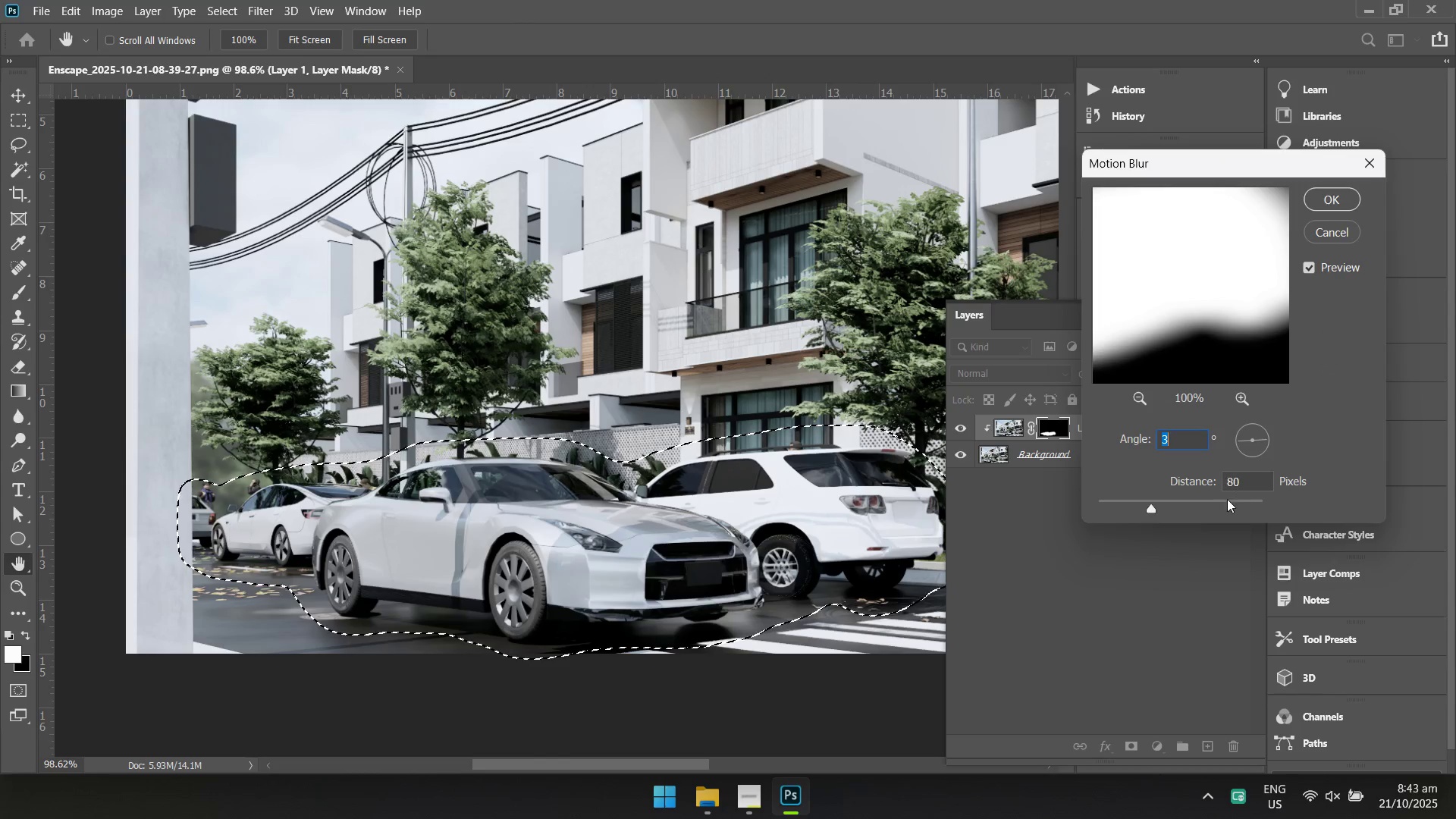 
left_click_drag(start_coordinate=[1151, 507], to_coordinate=[1238, 505])
 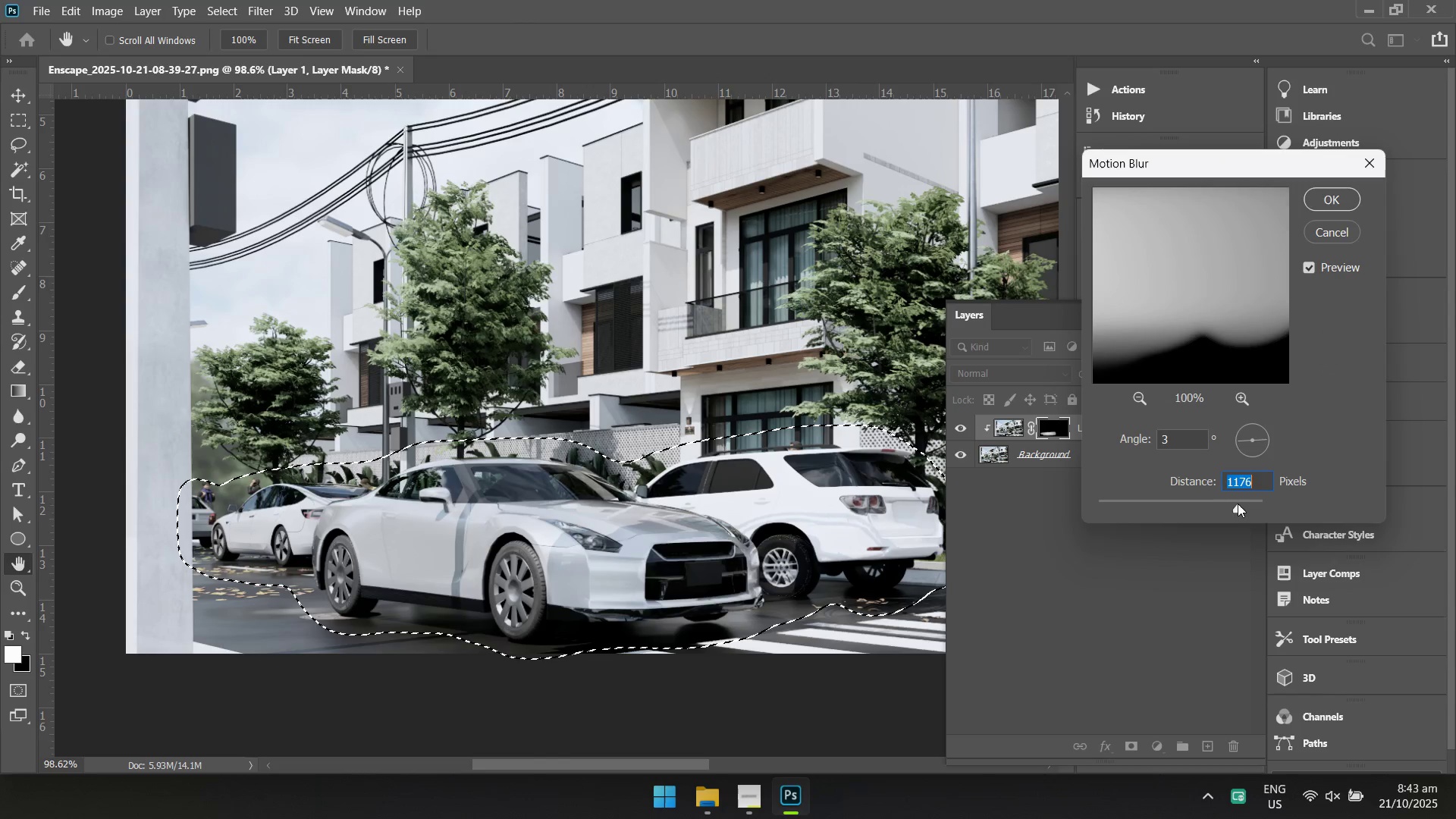 
left_click_drag(start_coordinate=[1238, 504], to_coordinate=[1108, 500])
 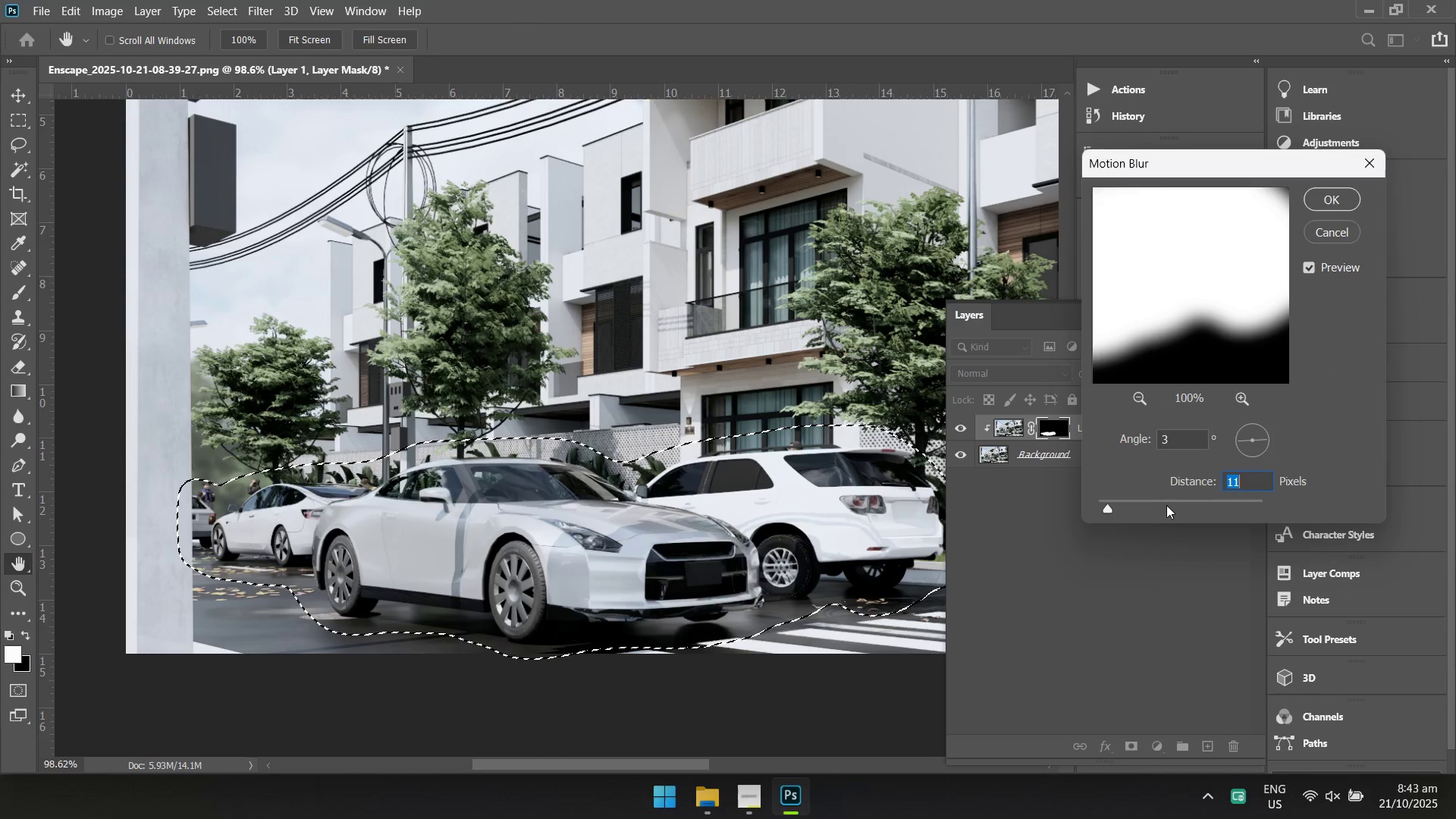 
left_click_drag(start_coordinate=[1163, 503], to_coordinate=[1120, 497])
 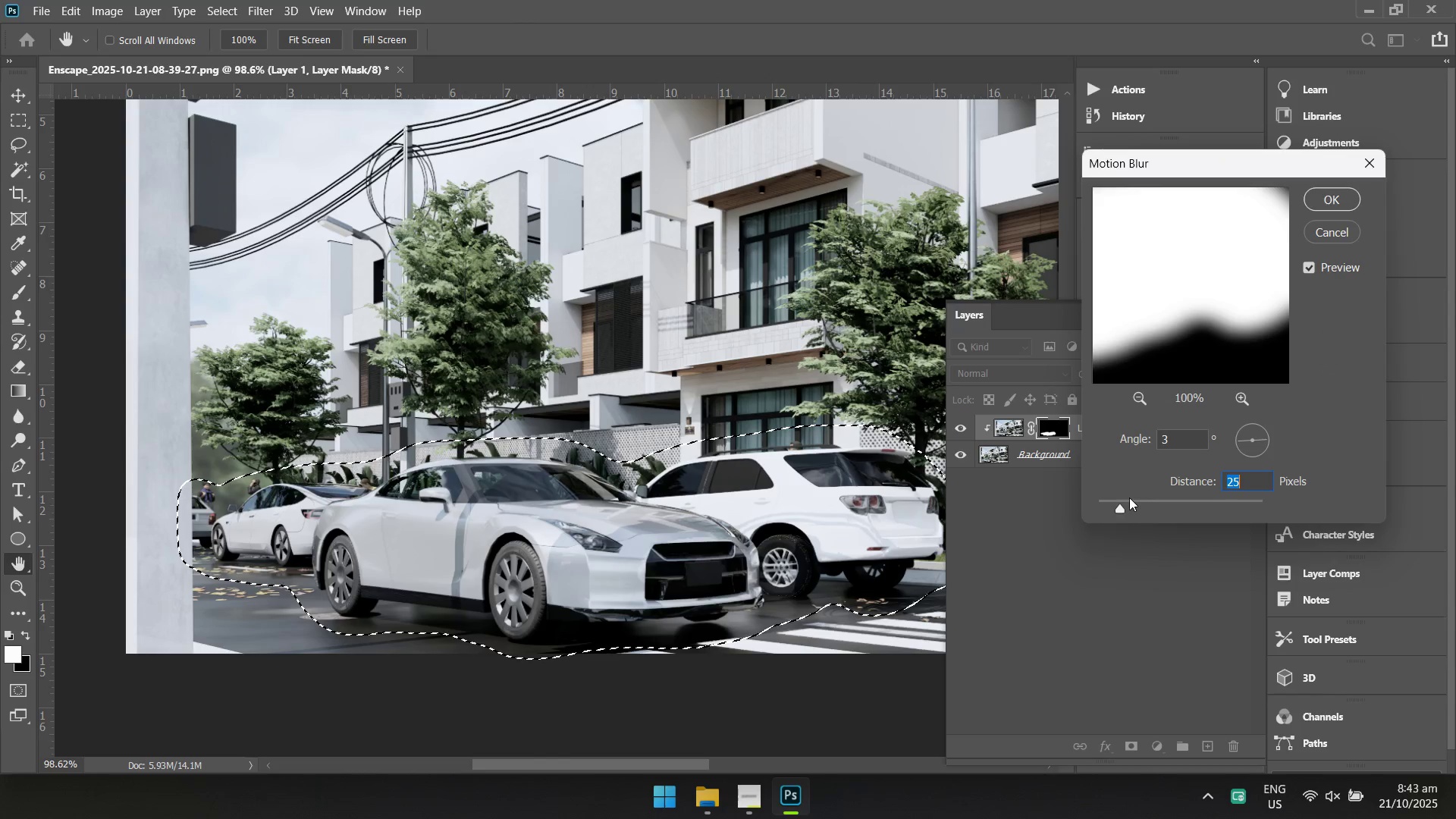 
left_click_drag(start_coordinate=[1129, 497], to_coordinate=[1154, 497])
 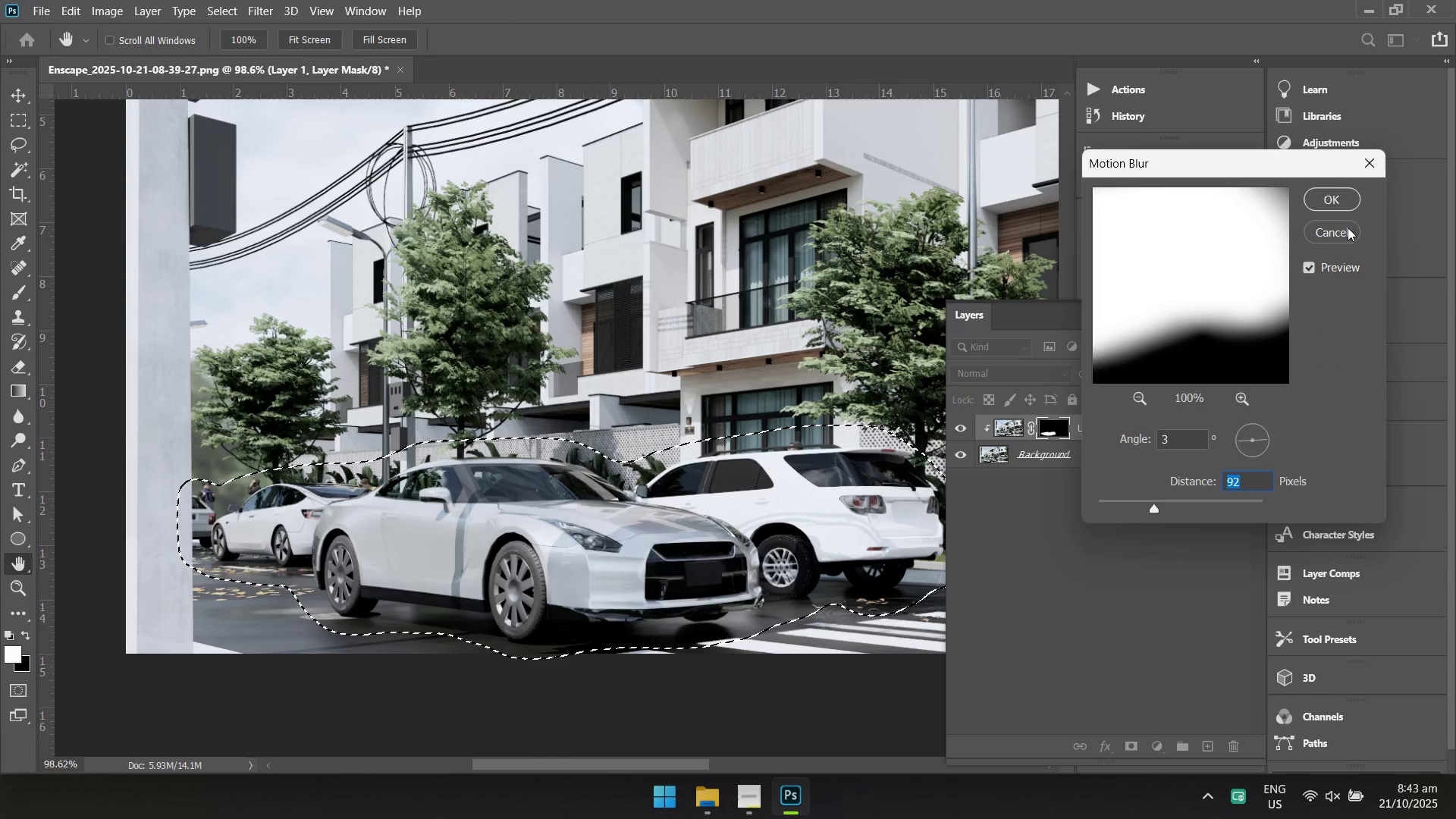 
left_click([1347, 228])
 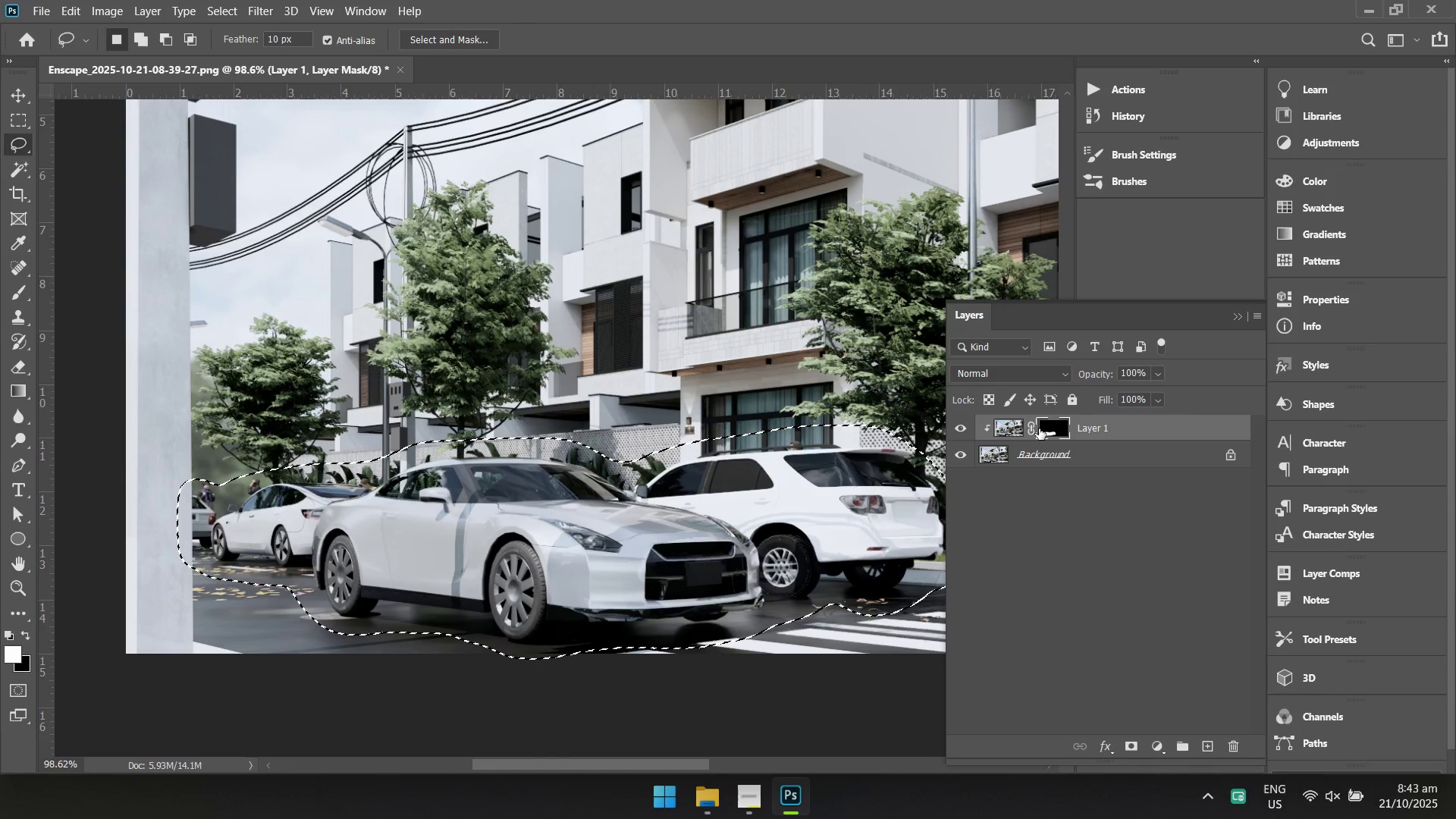 
left_click_drag(start_coordinate=[1041, 431], to_coordinate=[1021, 463])
 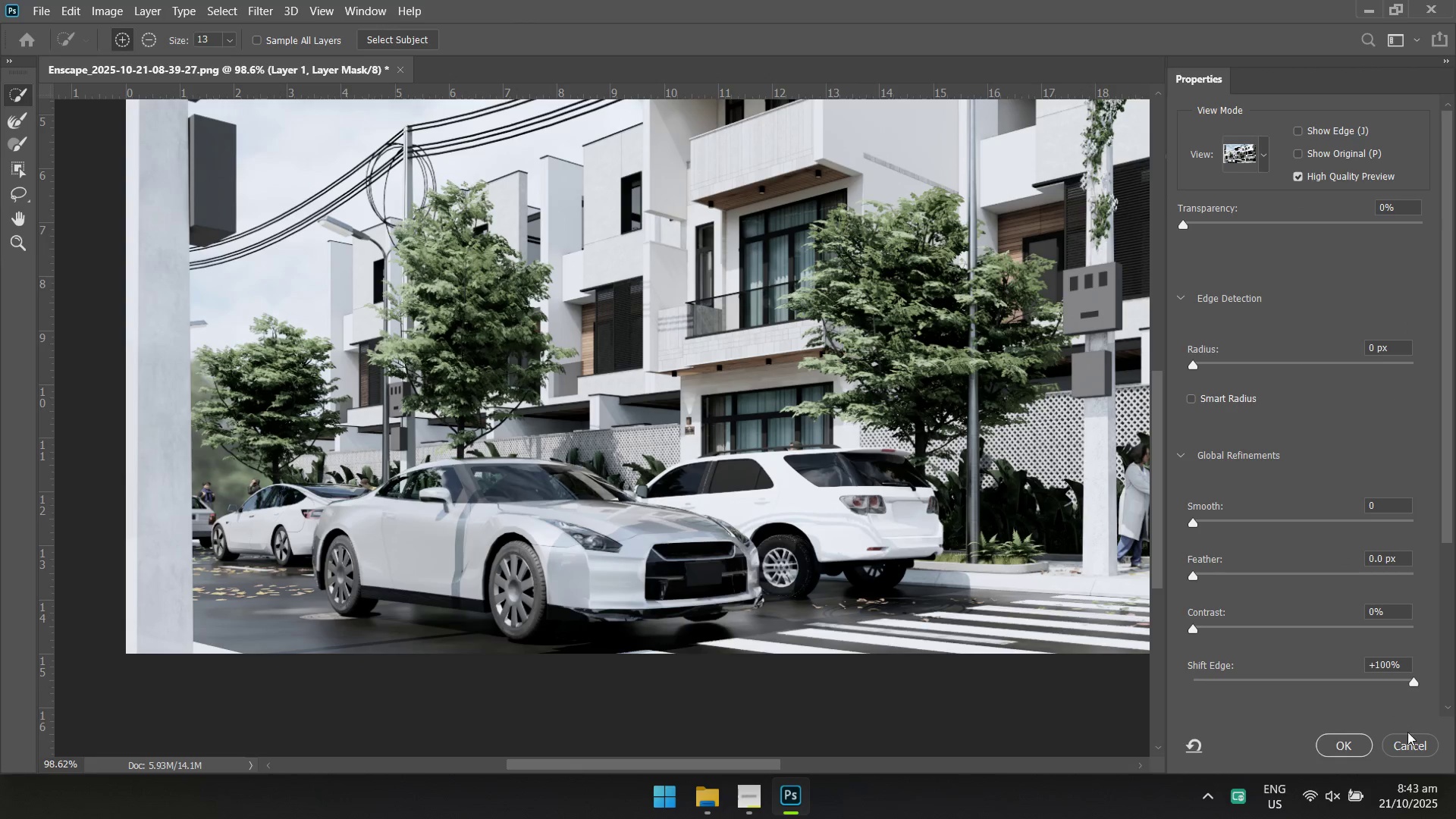 
left_click([1409, 743])
 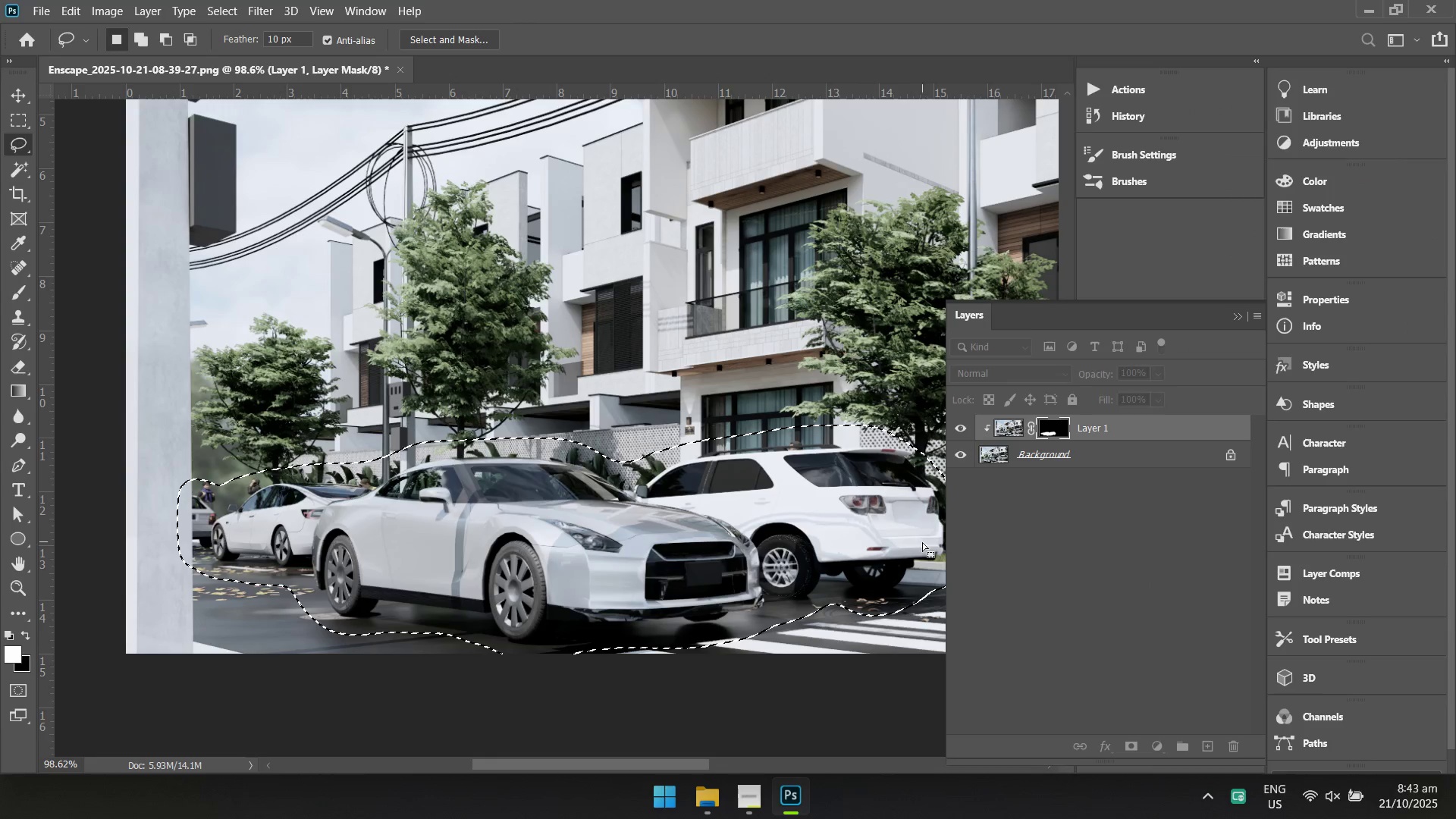 
key(Control+Z)
 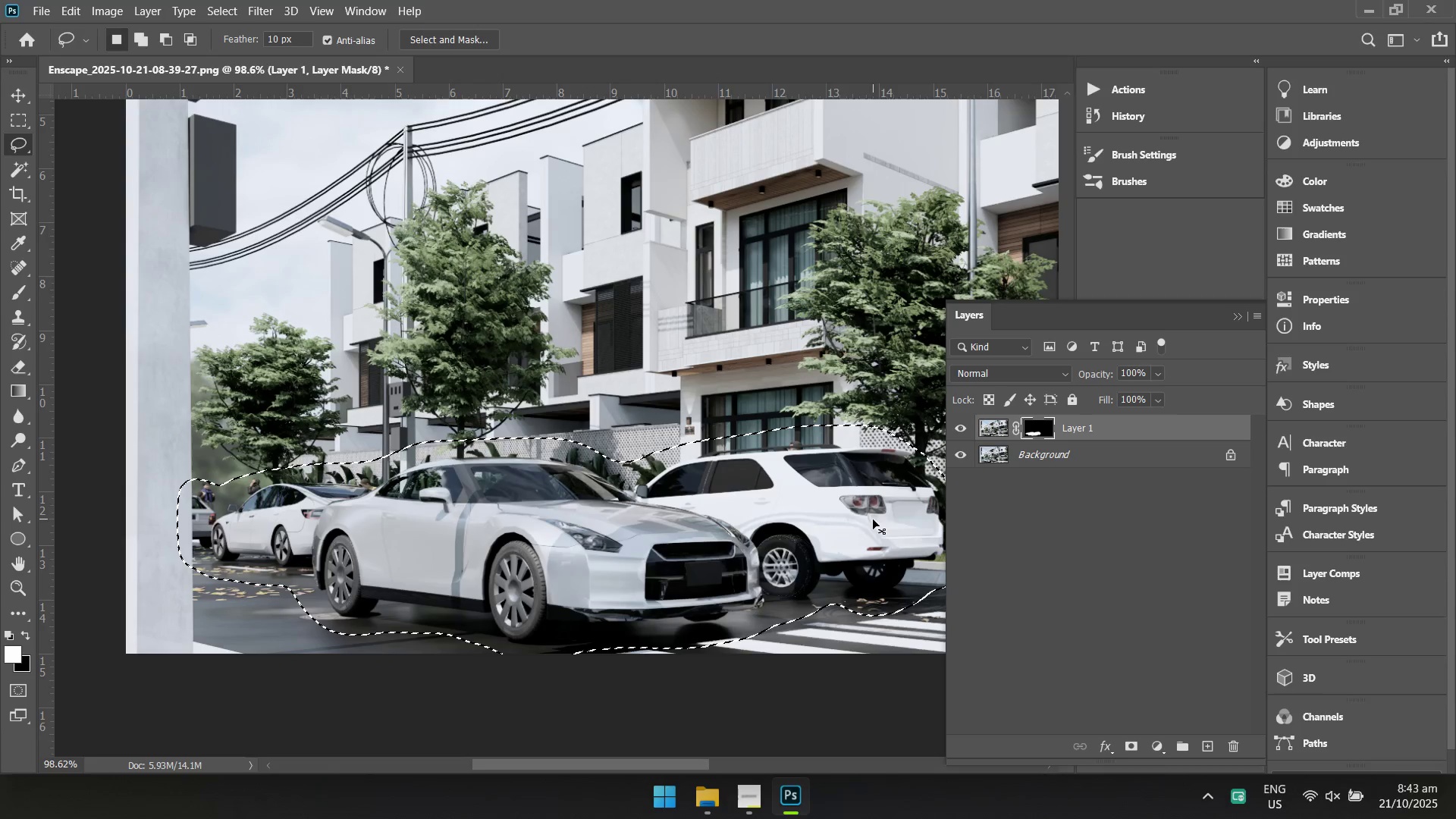 
key(Control+Z)
 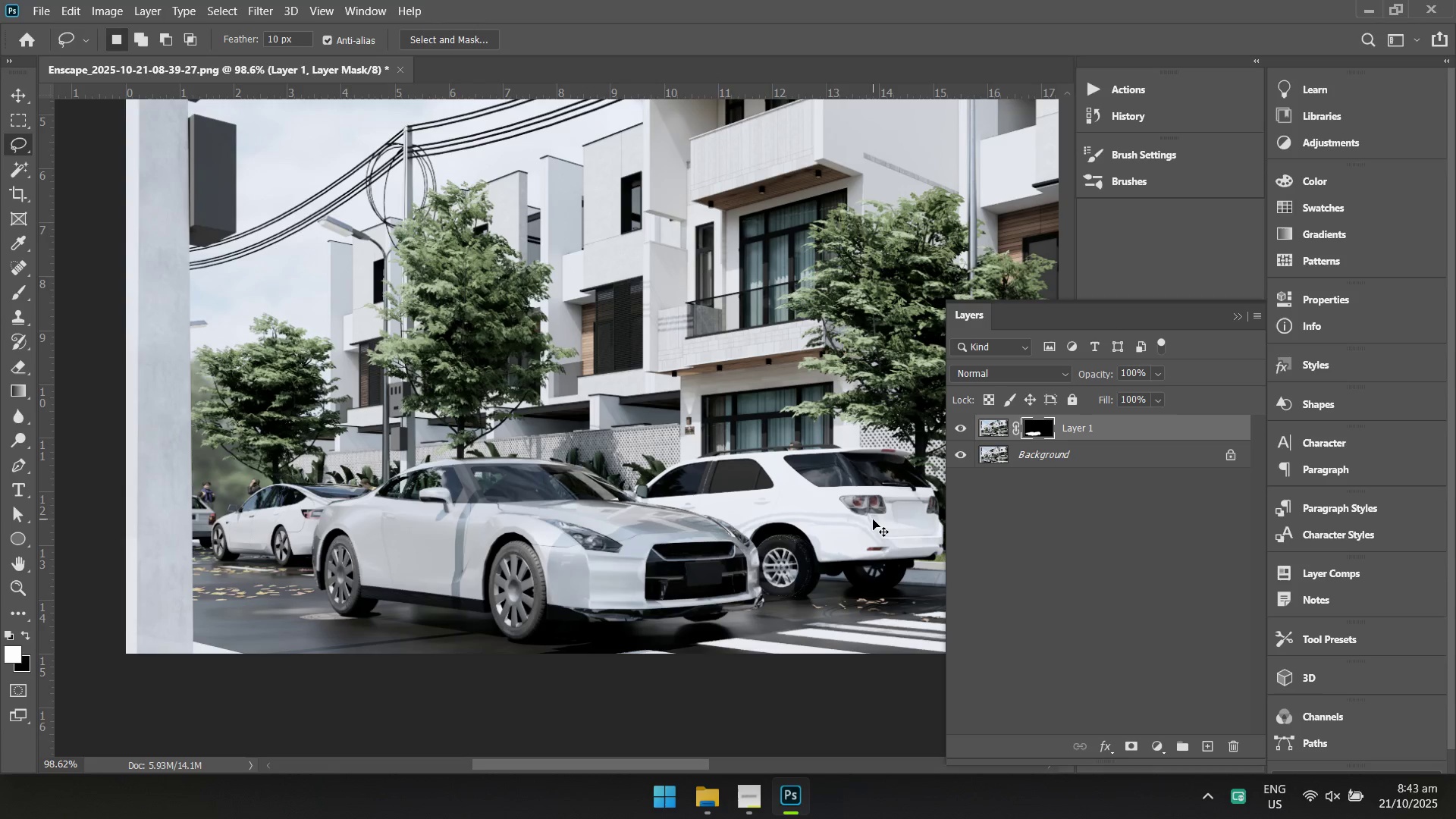 
key(Control+Z)
 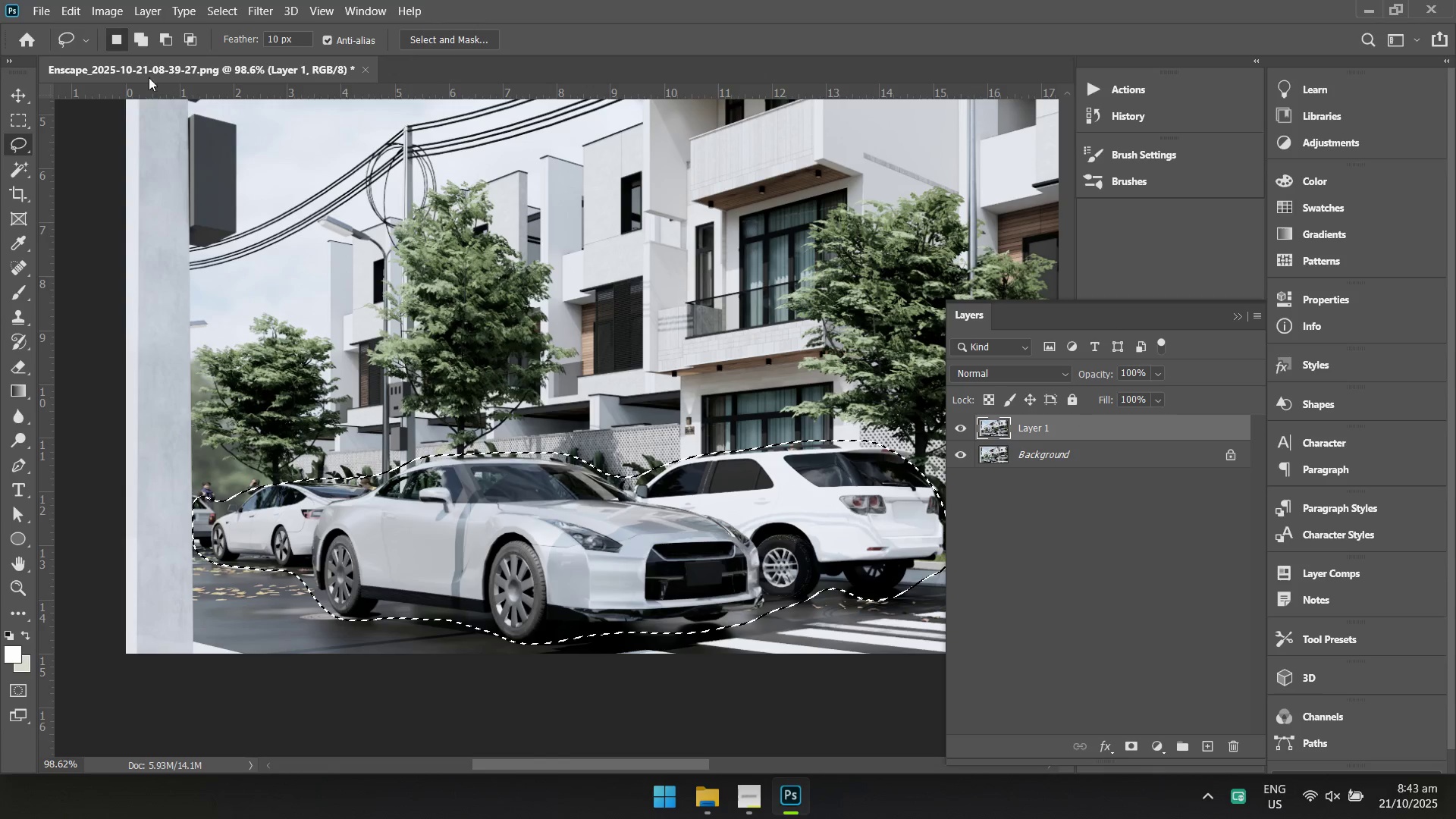 
left_click([267, 12])
 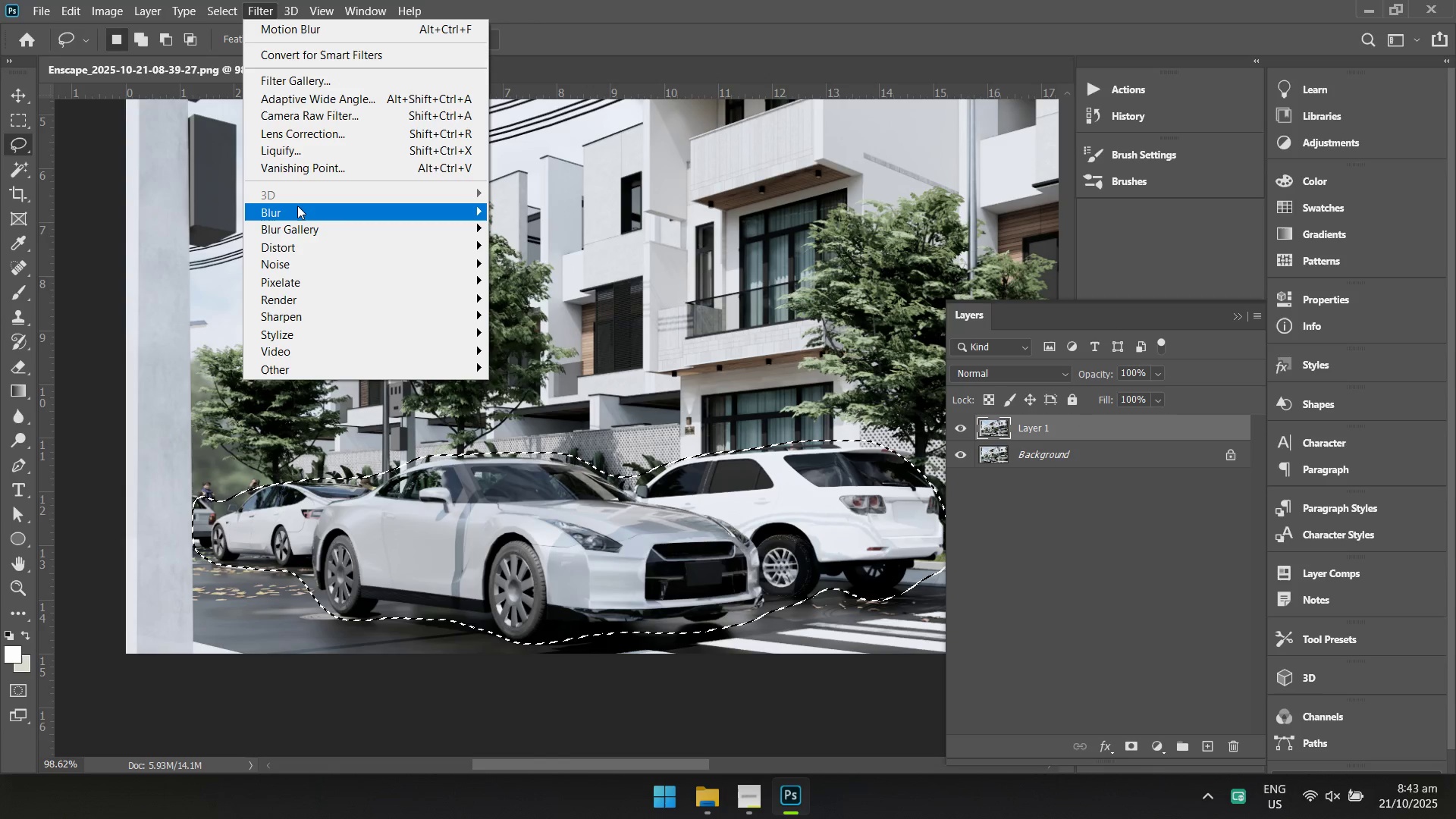 
left_click([298, 212])
 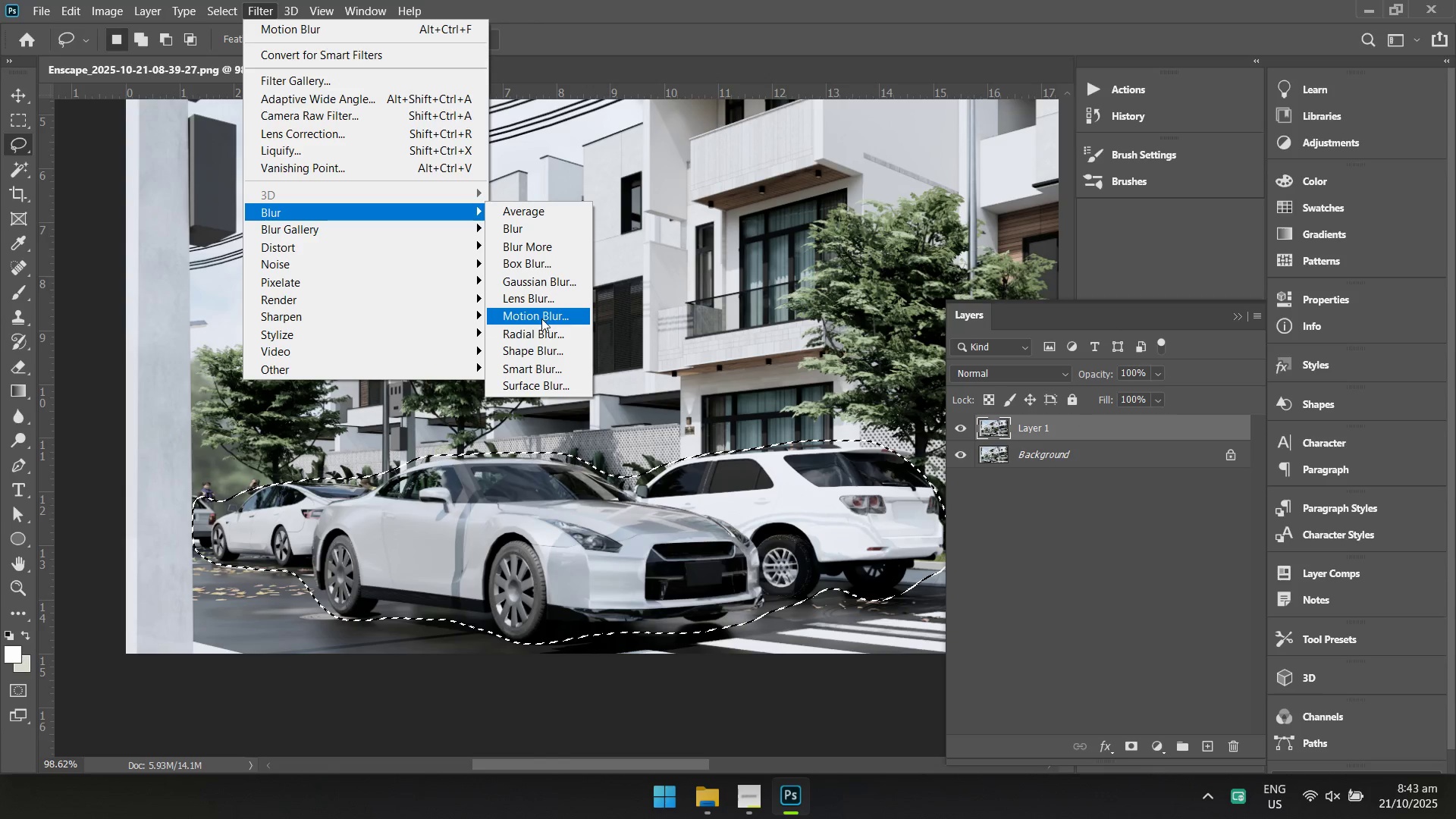 
left_click([541, 318])
 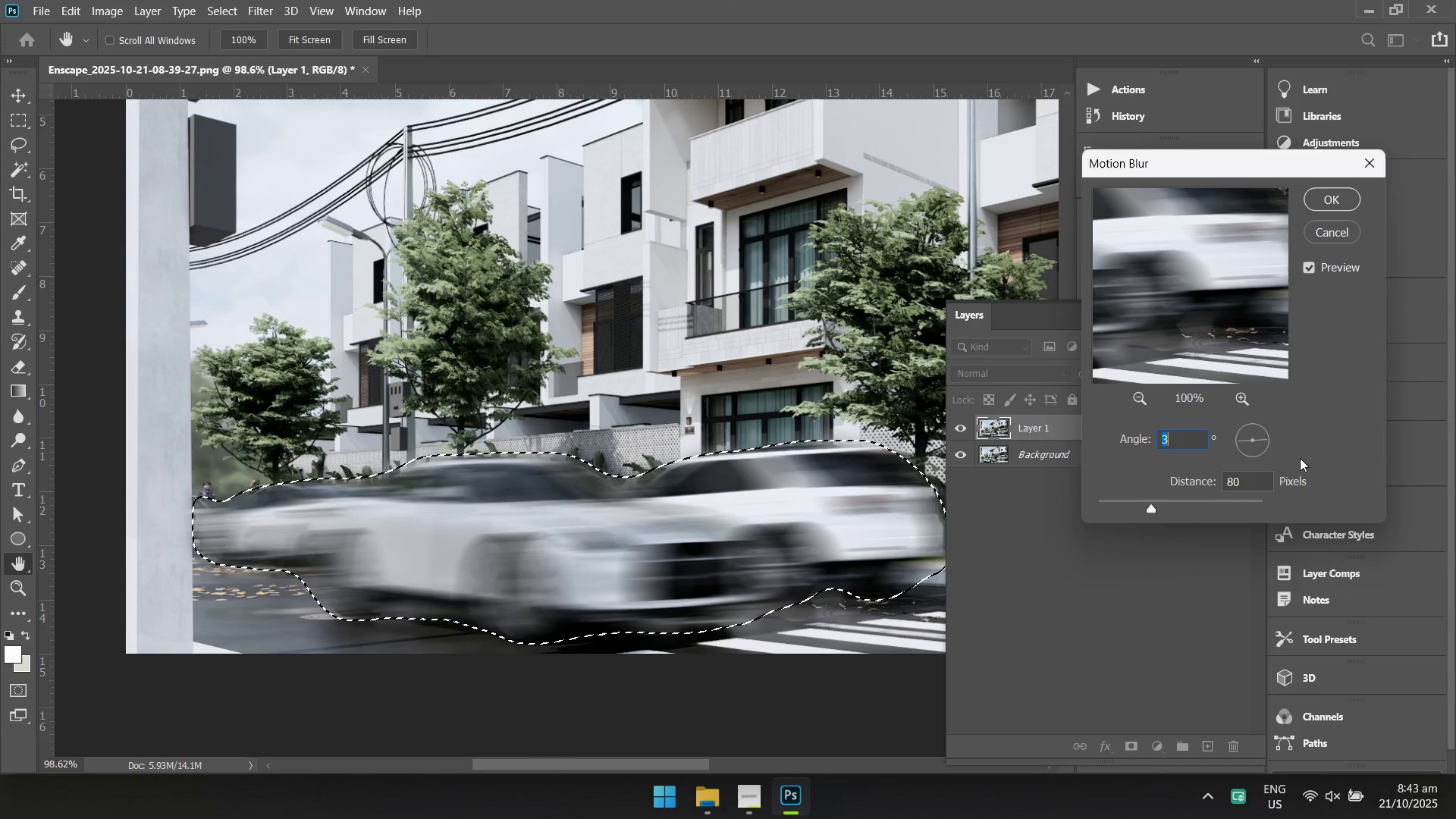 
left_click_drag(start_coordinate=[1254, 475], to_coordinate=[1191, 477])
 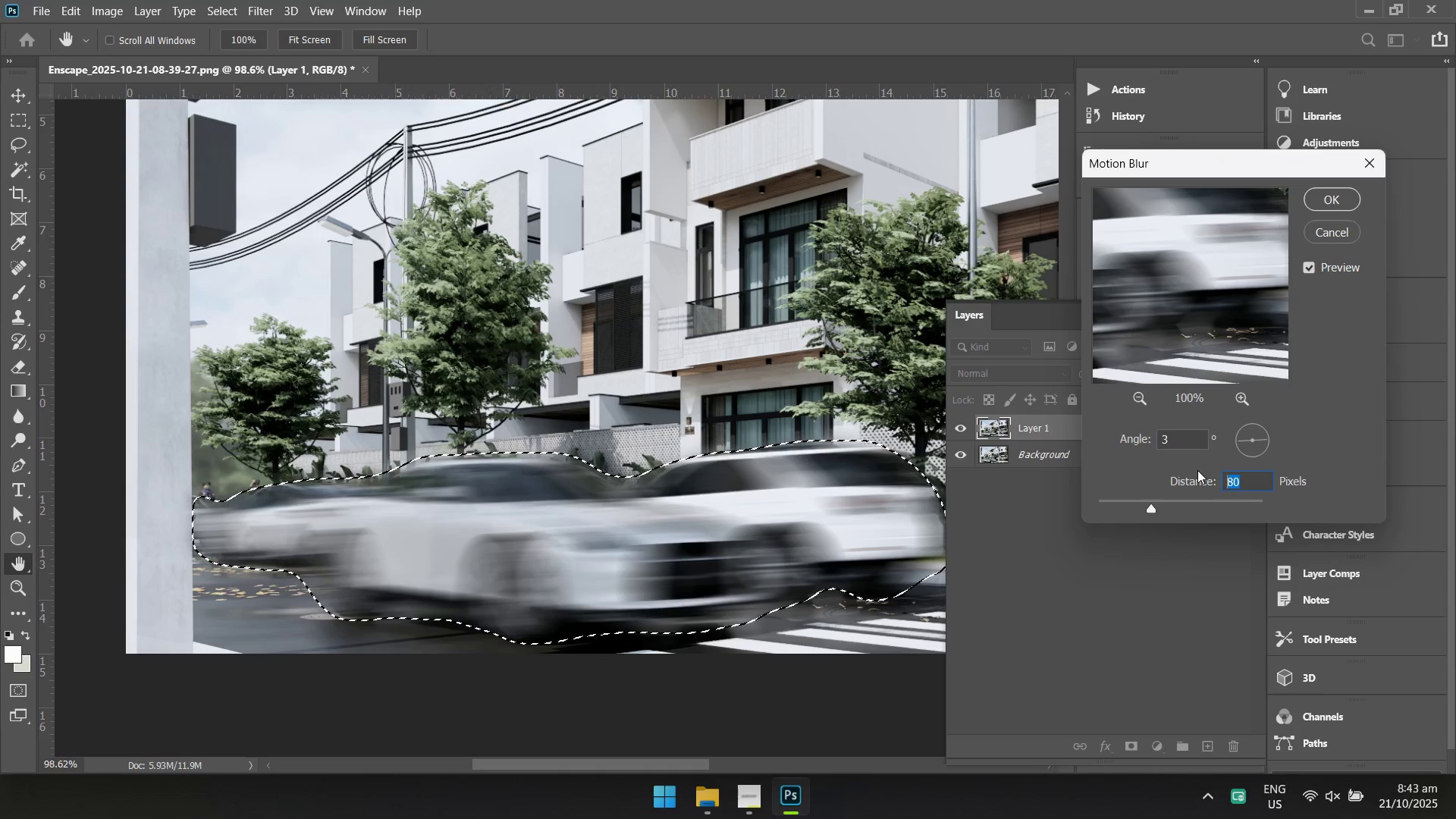 
type(60)
 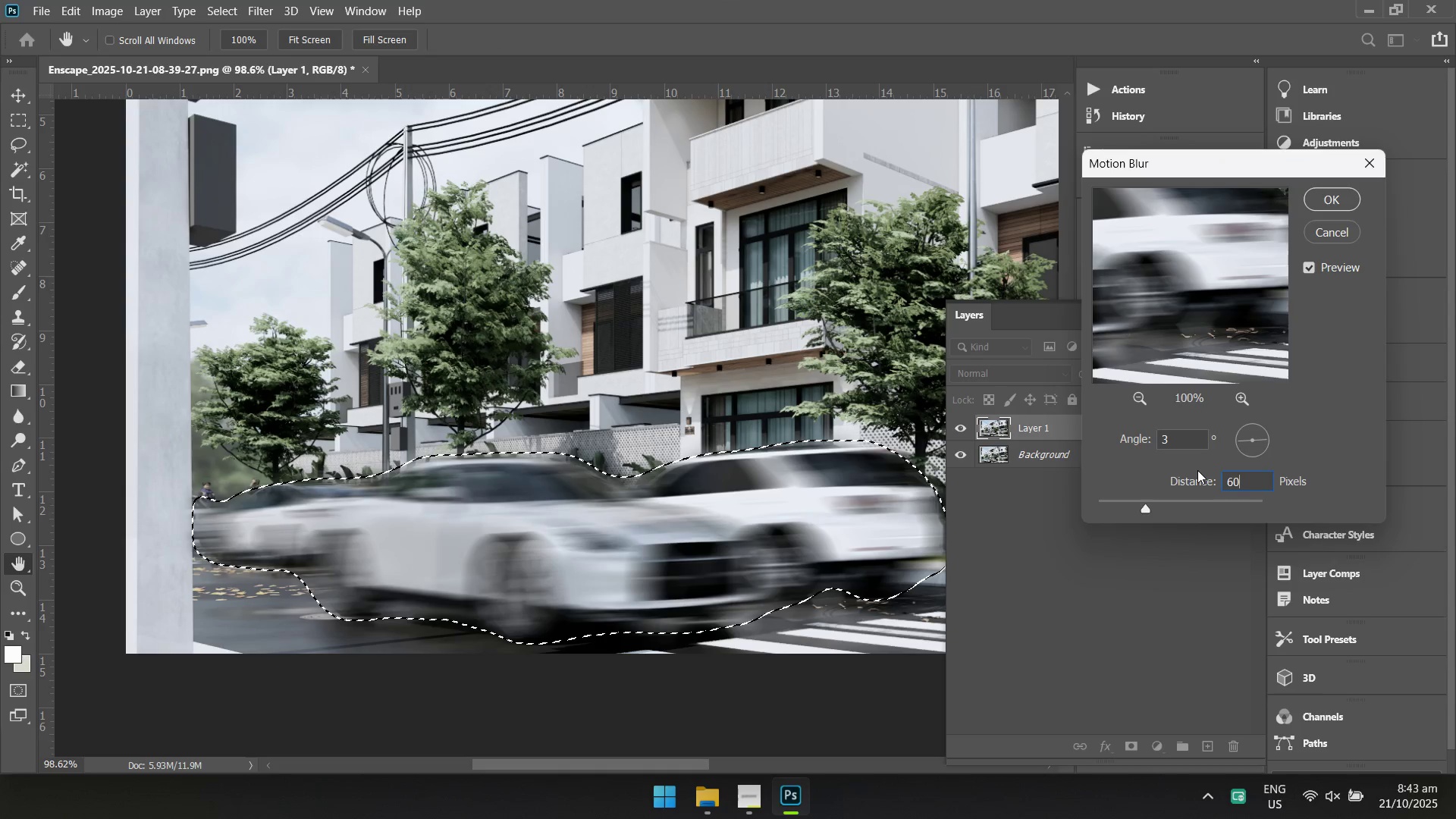 
key(Enter)
 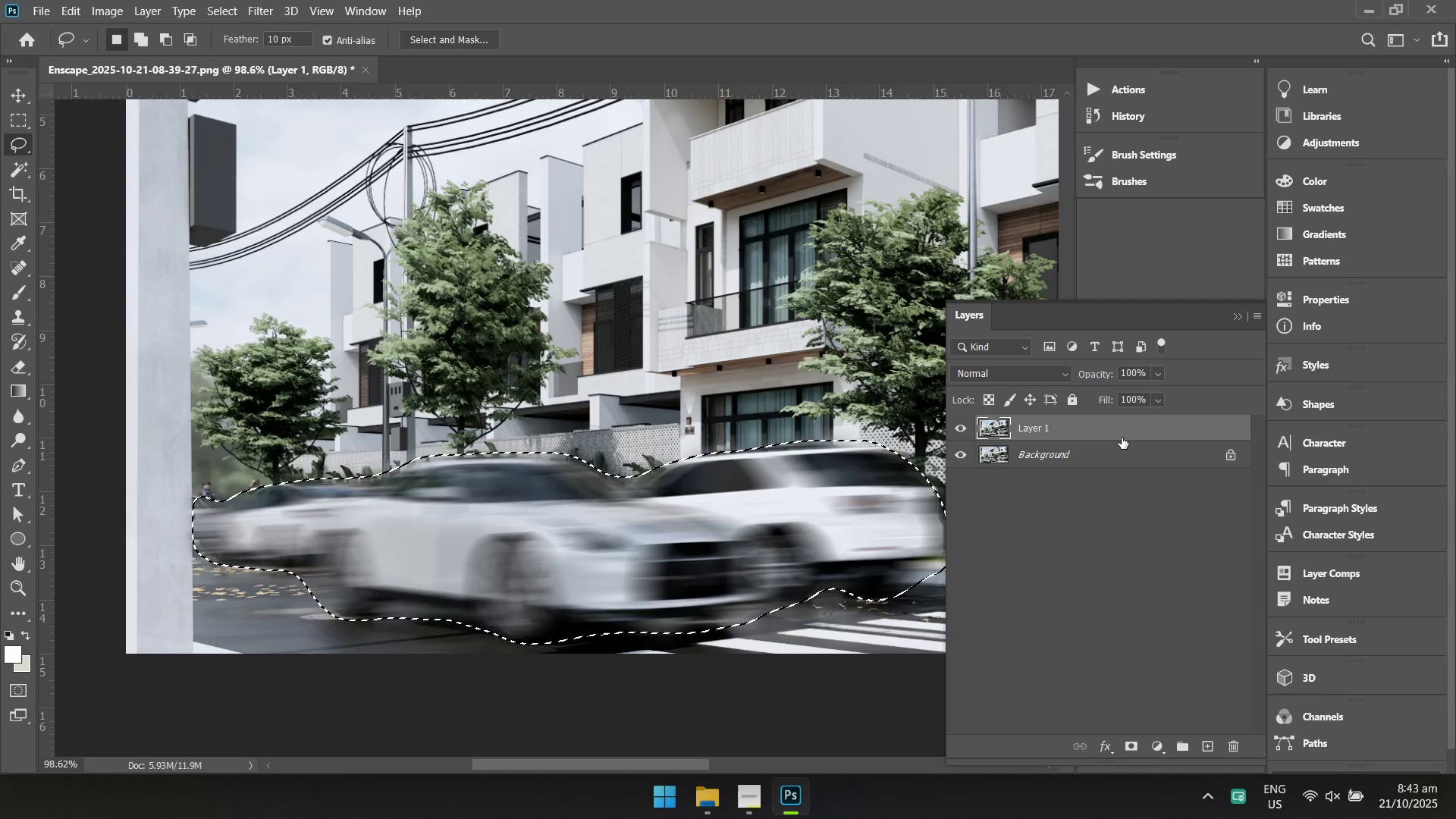 
key(Control+Z)
 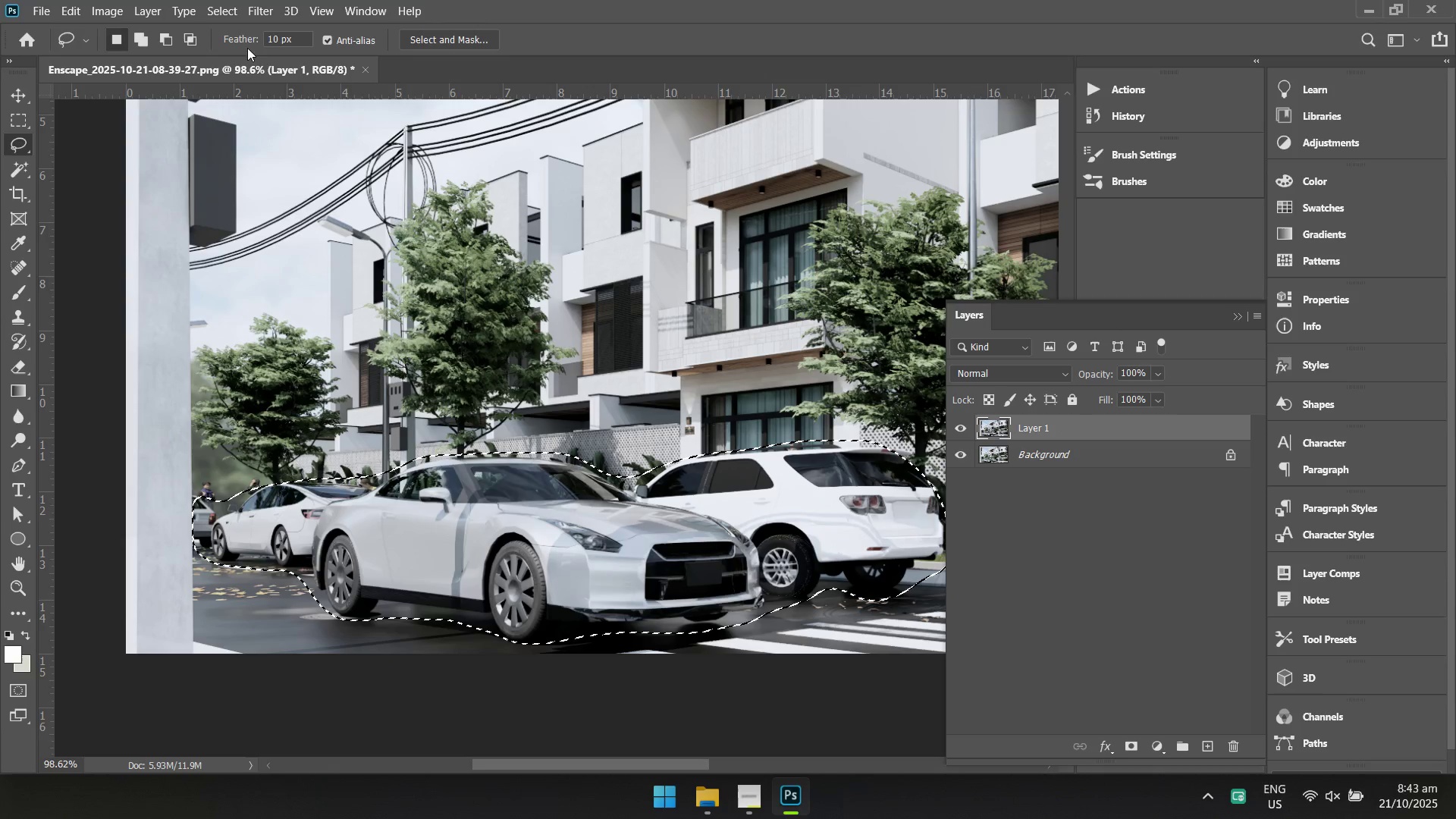 
left_click([256, 9])
 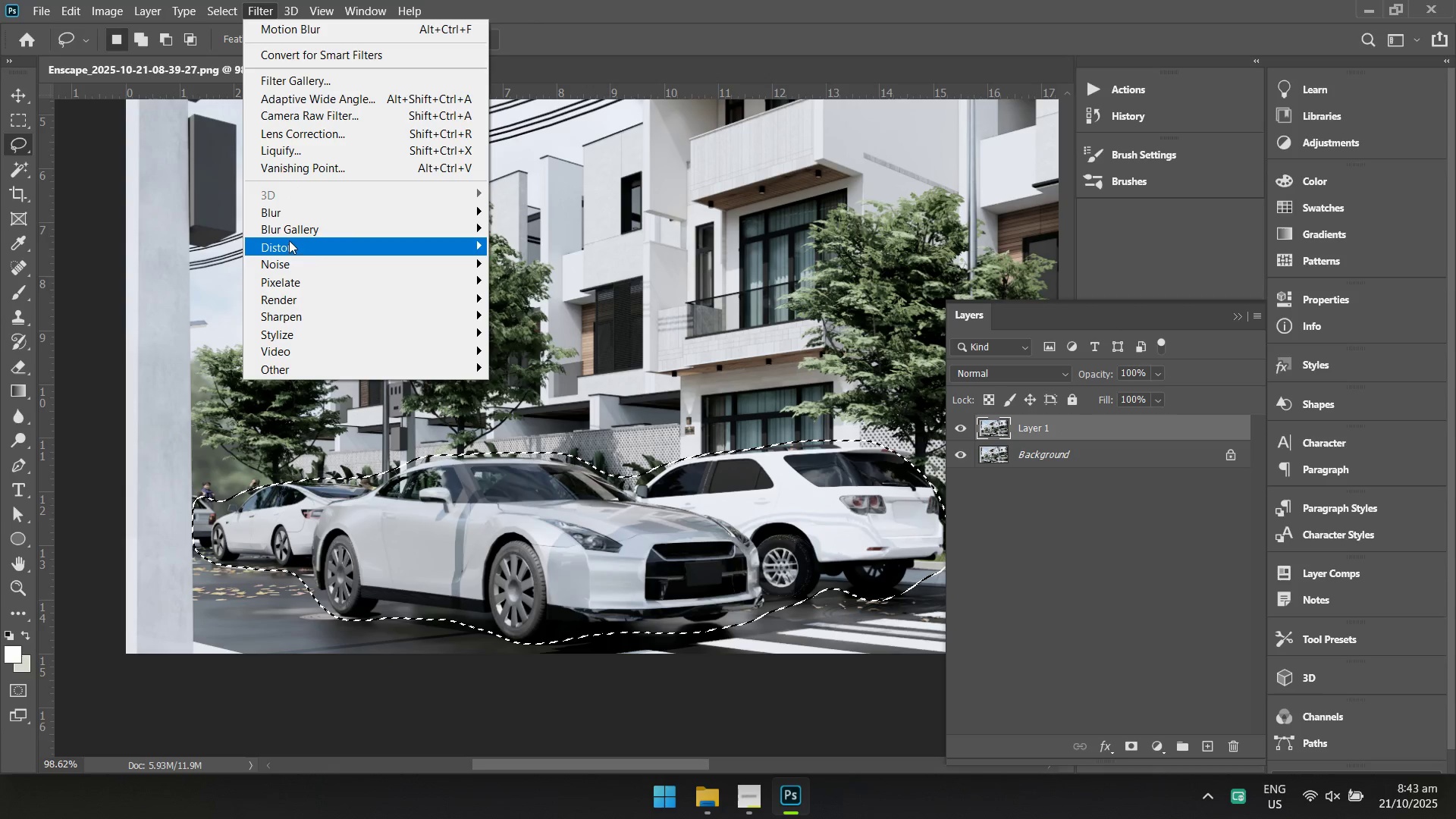 
left_click([290, 218])
 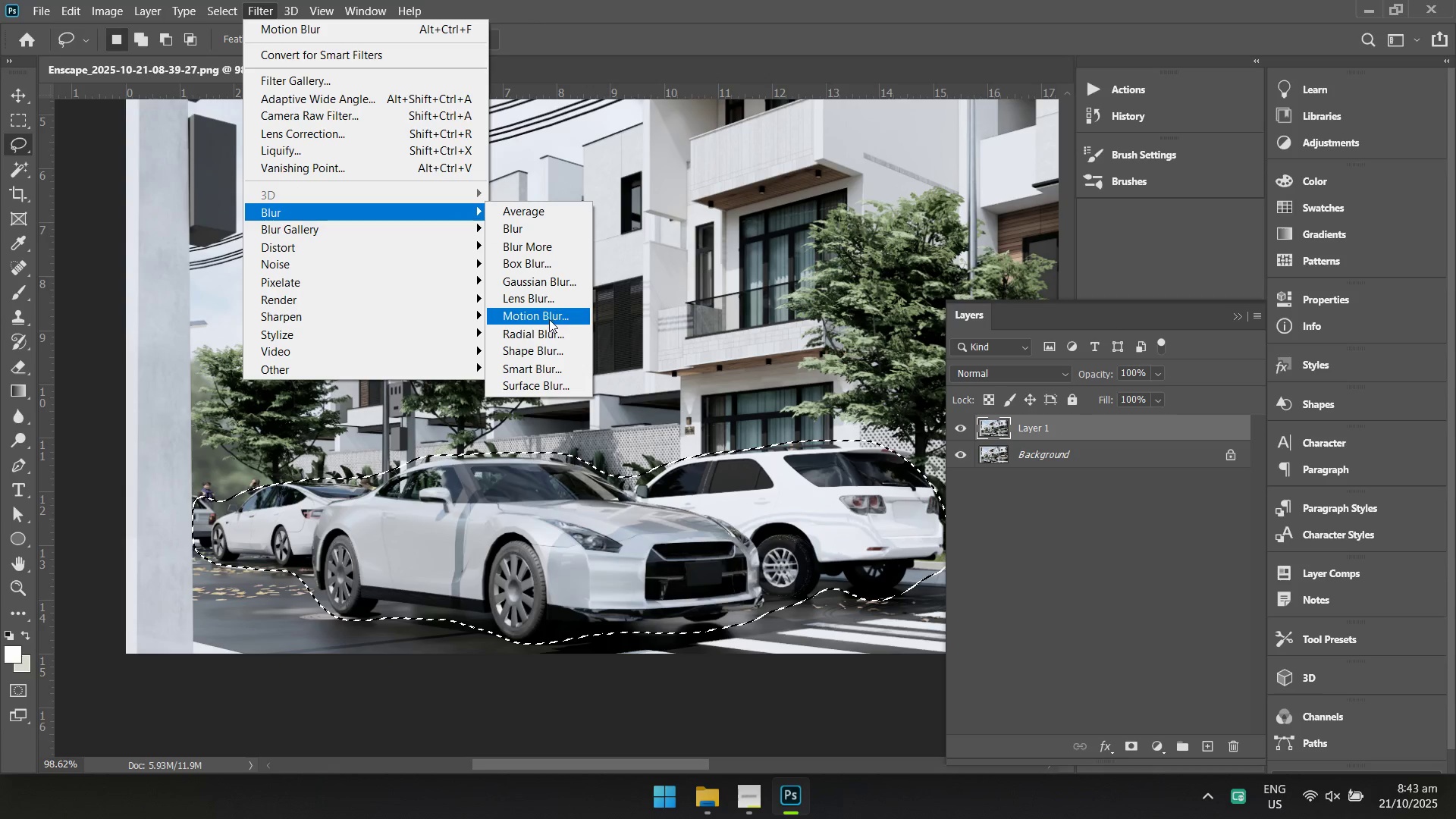 
left_click([548, 318])
 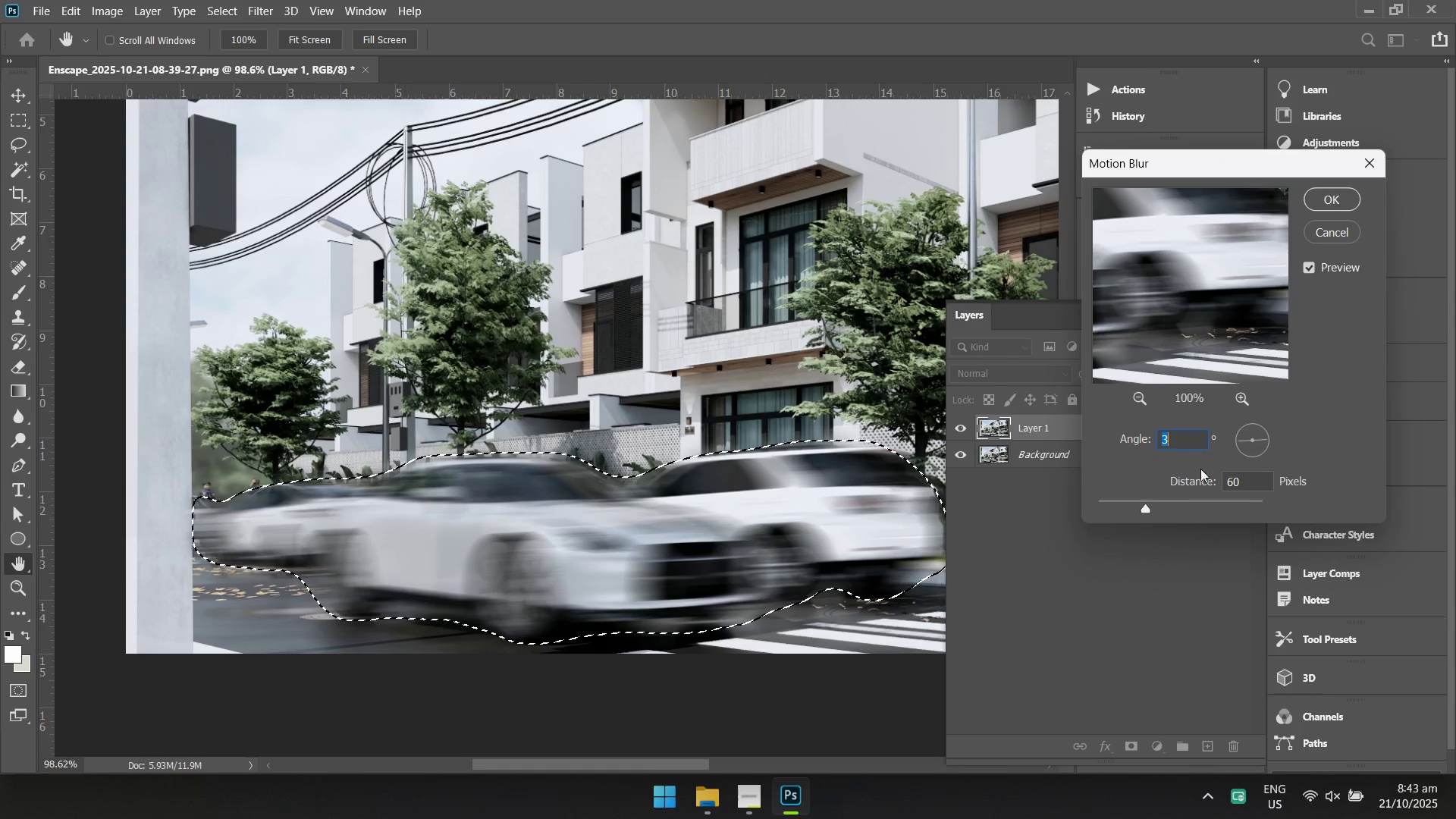 
left_click_drag(start_coordinate=[1245, 476], to_coordinate=[1195, 477])
 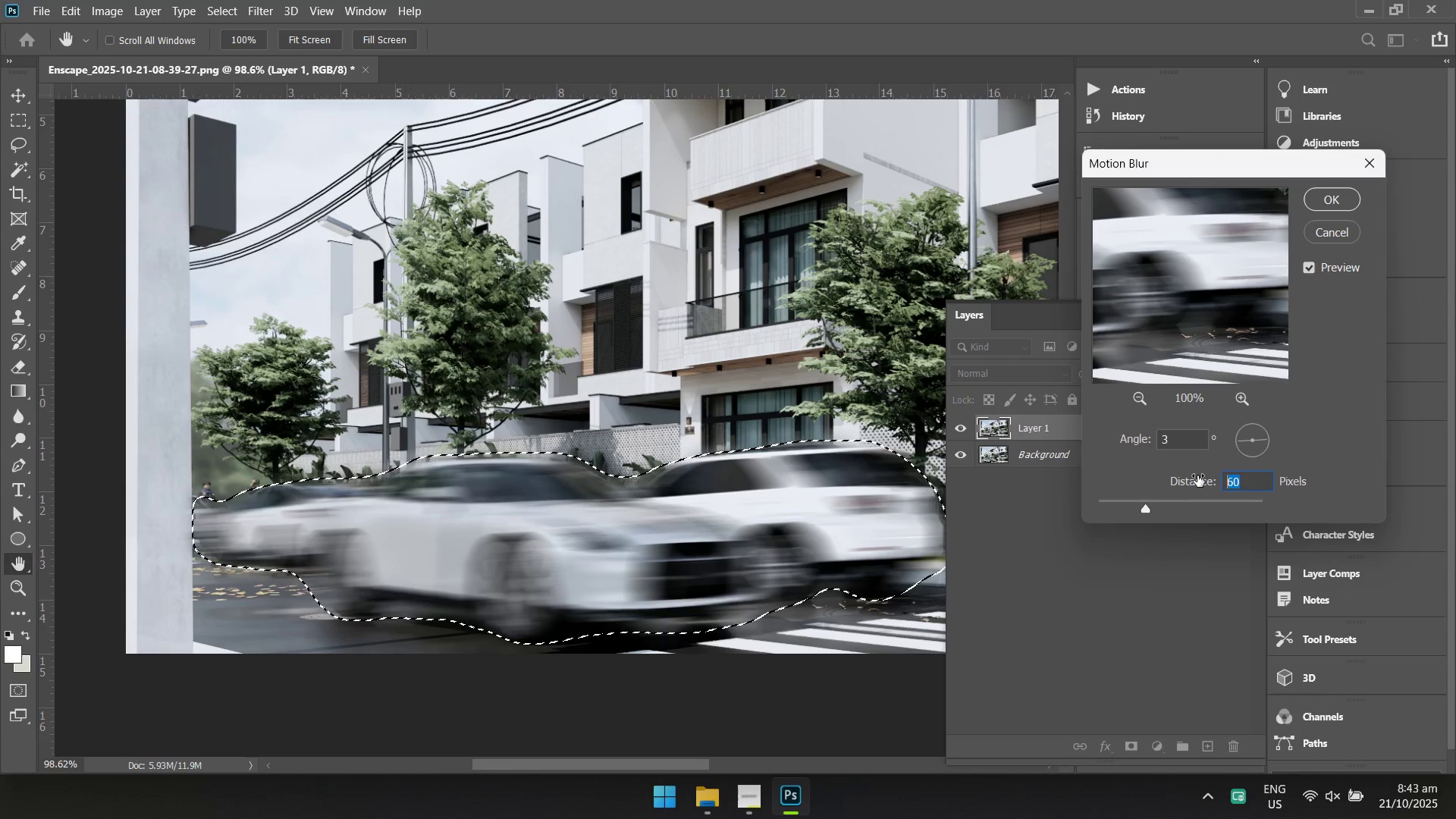 
type(30)
 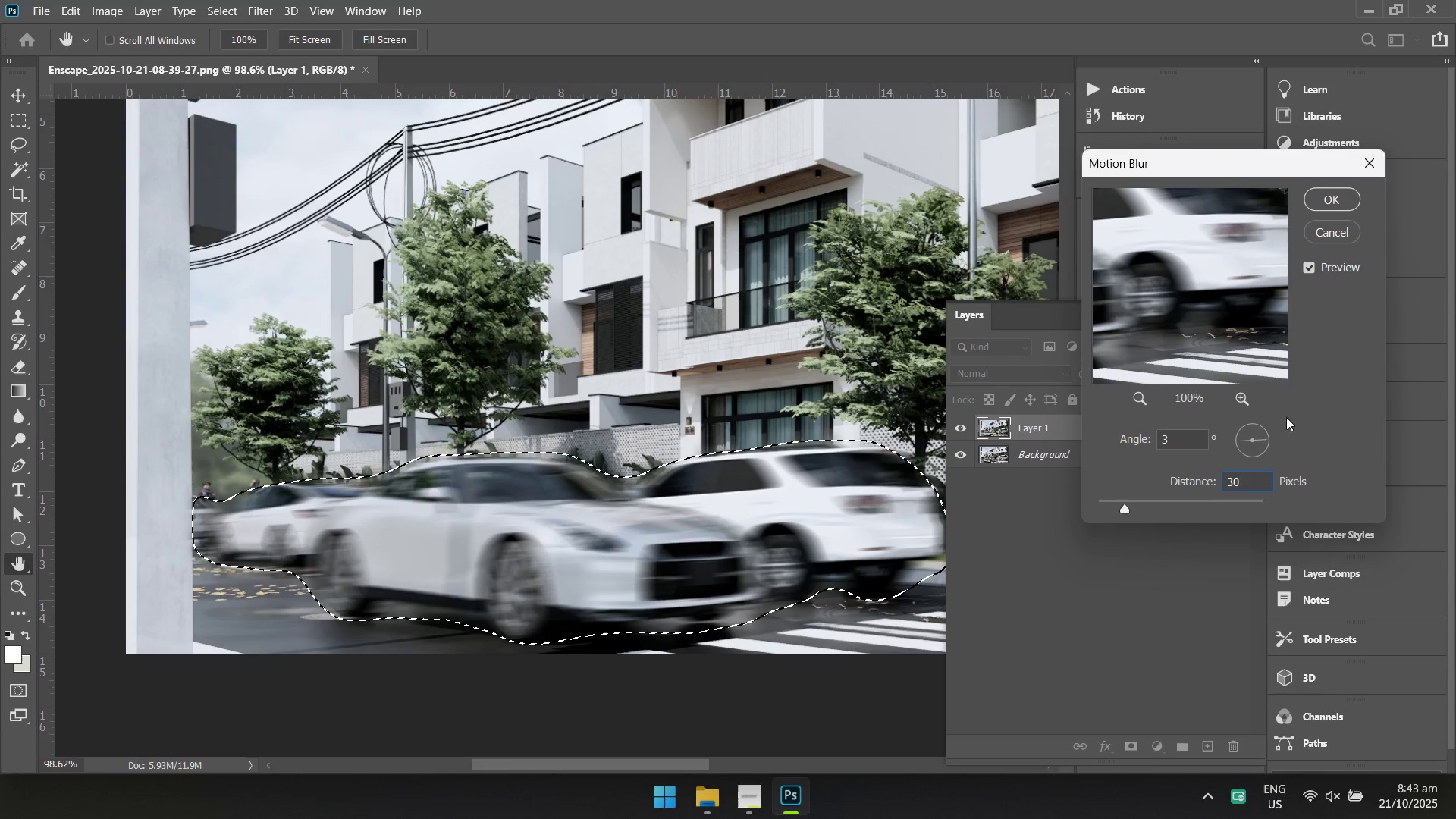 
left_click_drag(start_coordinate=[1261, 441], to_coordinate=[1260, 445])
 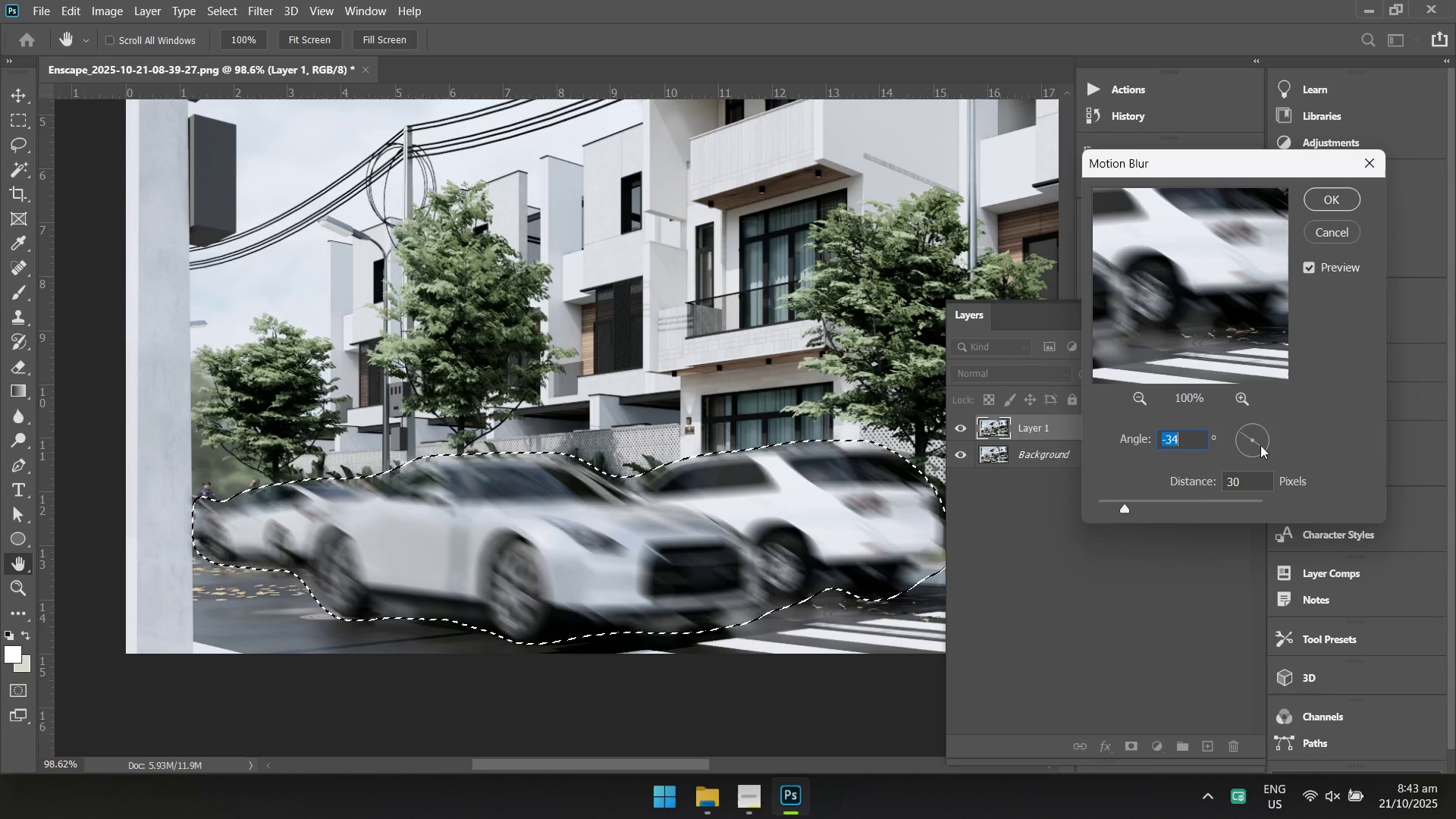 
left_click_drag(start_coordinate=[1260, 445], to_coordinate=[1265, 438])
 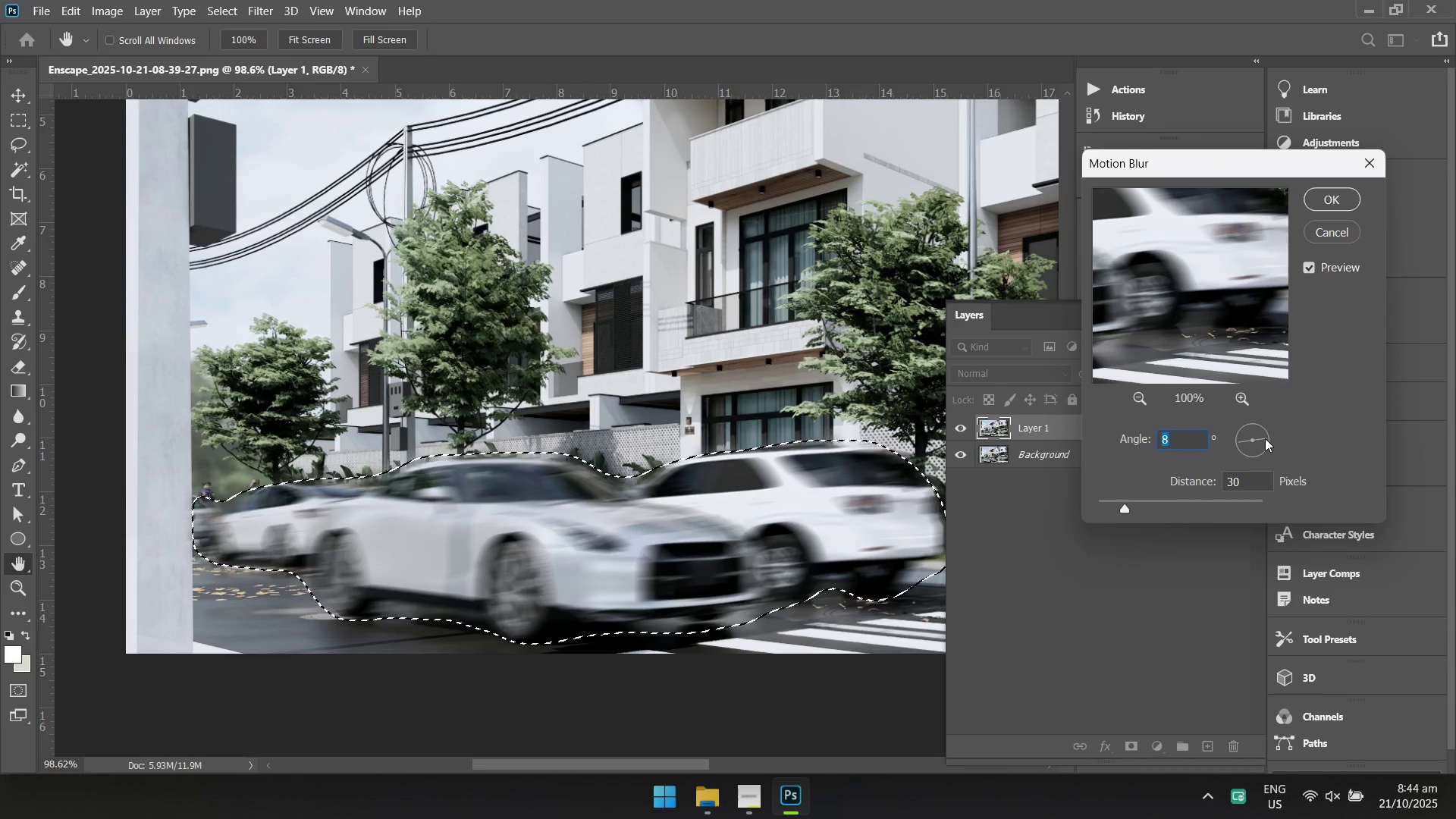 
hold_key(key=ControlLeft, duration=0.69)
 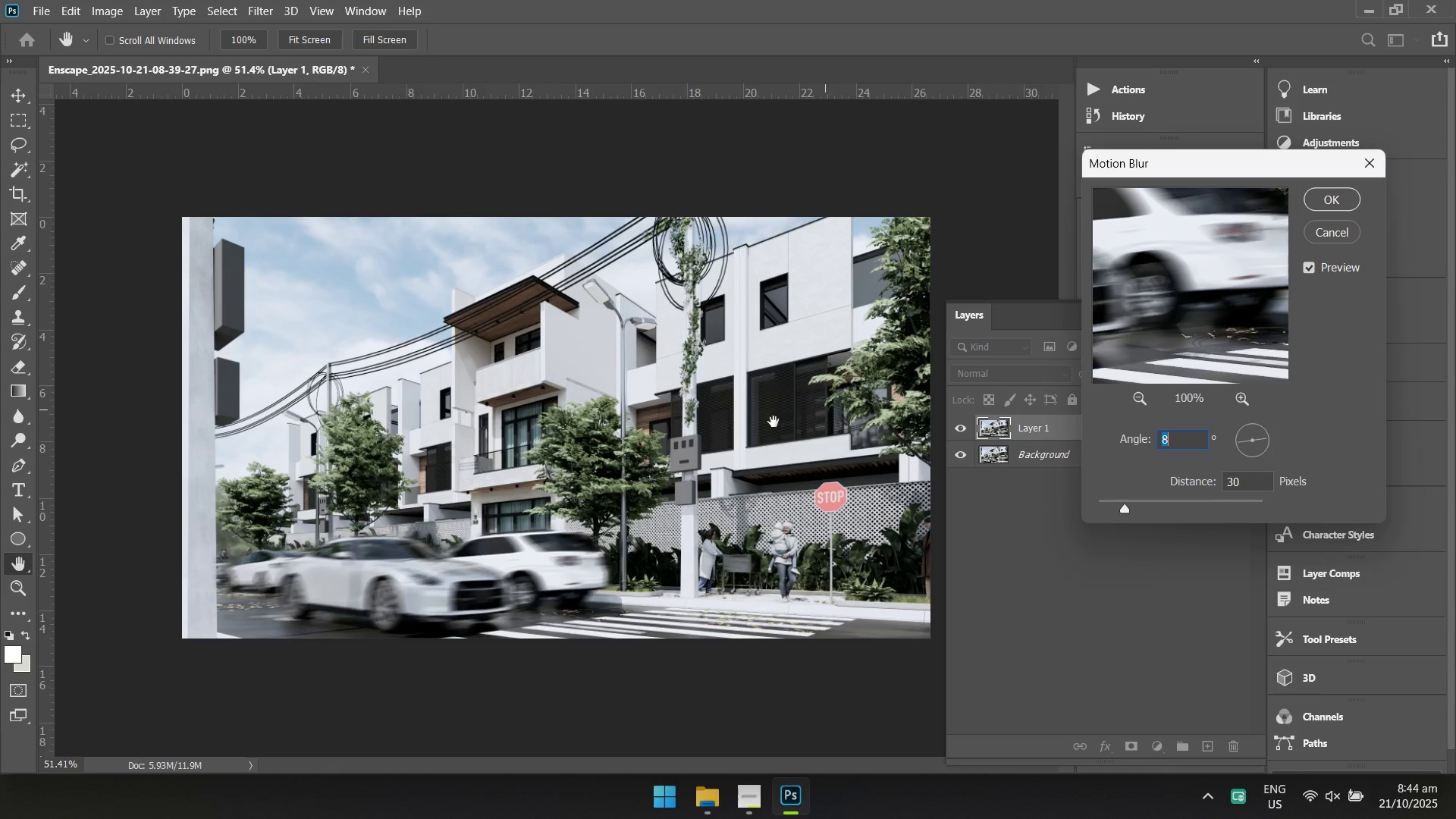 
hold_key(key=Space, duration=0.59)
 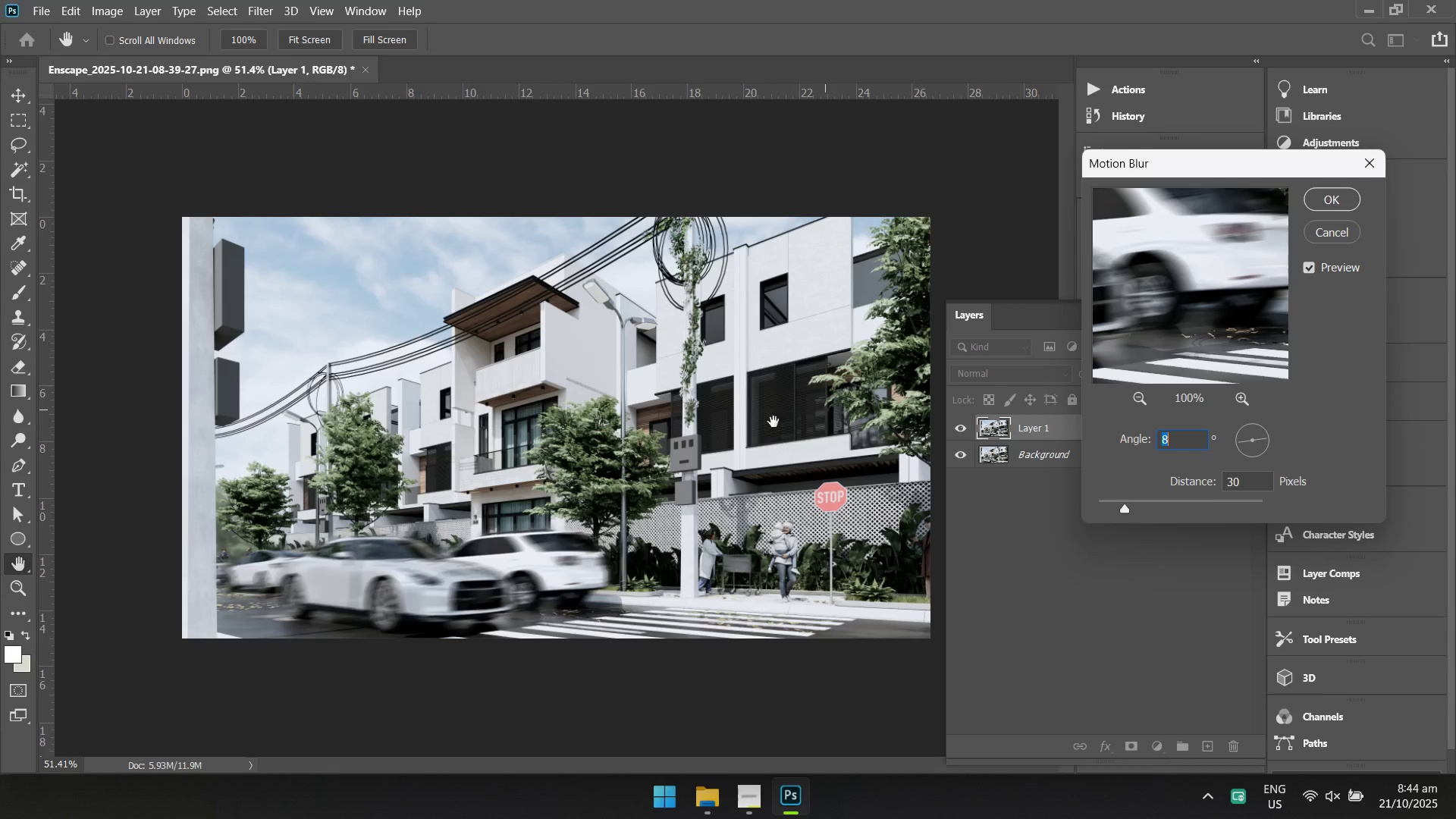 
left_click_drag(start_coordinate=[820, 436], to_coordinate=[775, 453])
 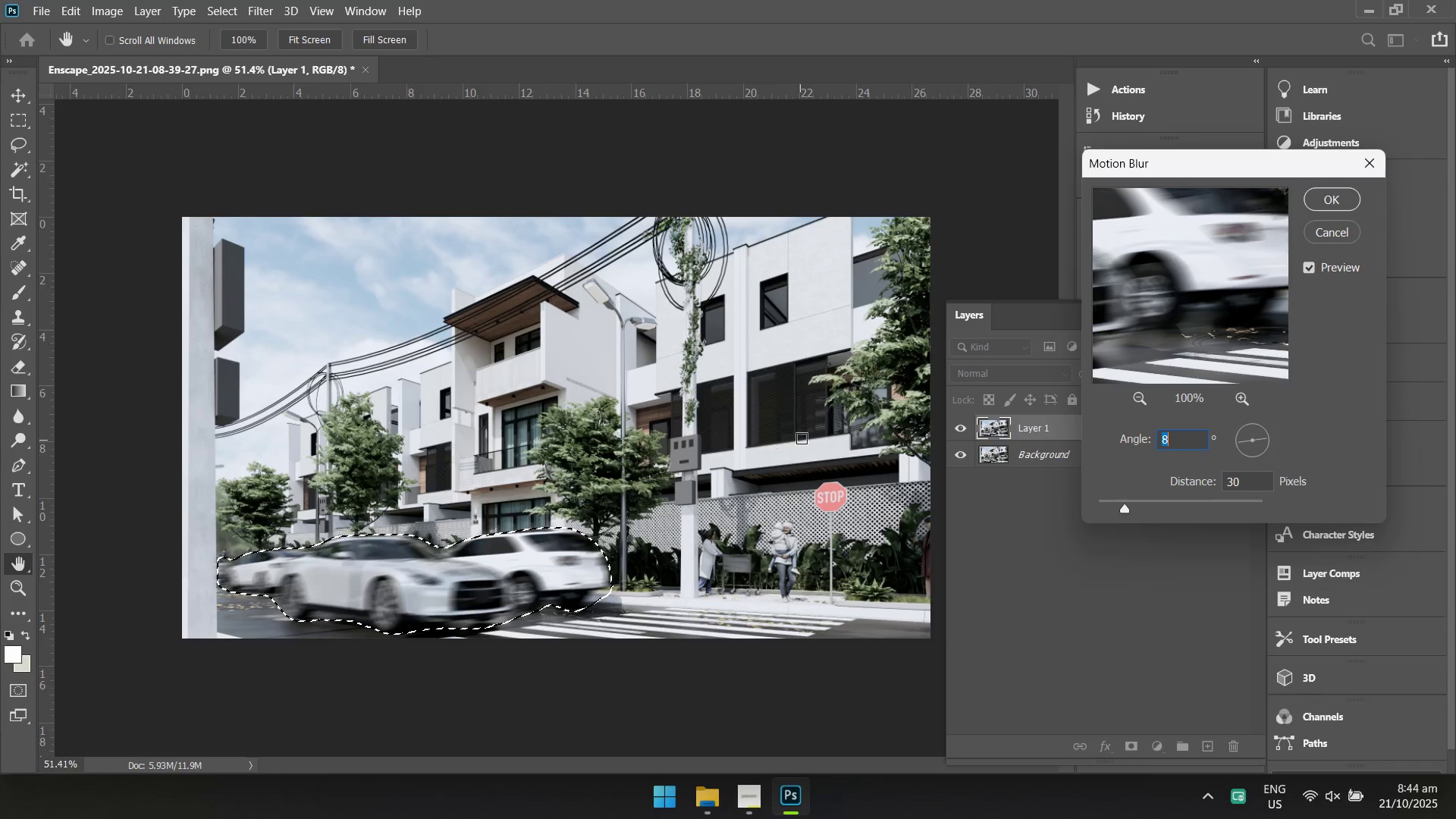 
hold_key(key=Space, duration=0.59)
 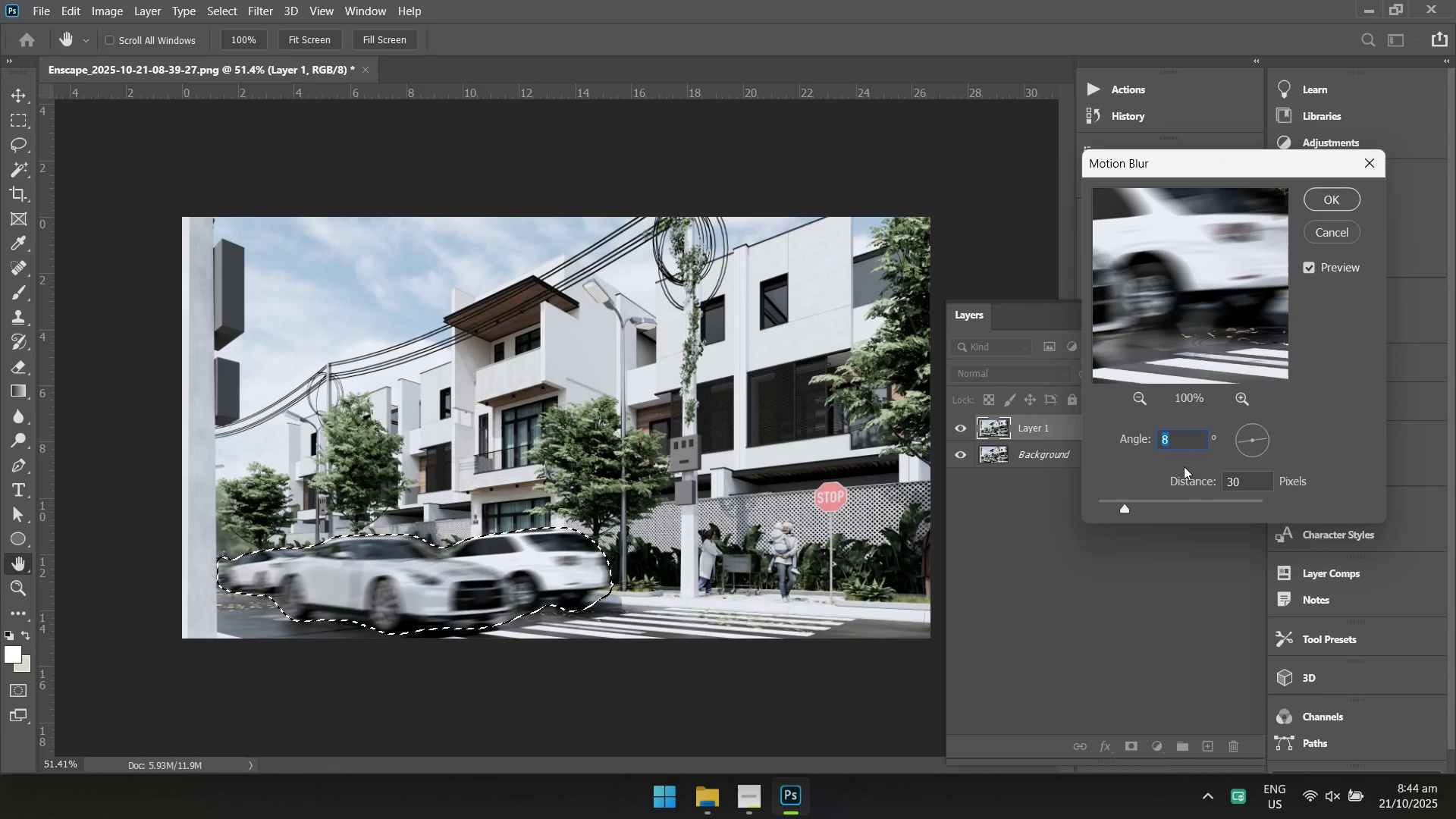 
left_click_drag(start_coordinate=[826, 410], to_coordinate=[774, 422])
 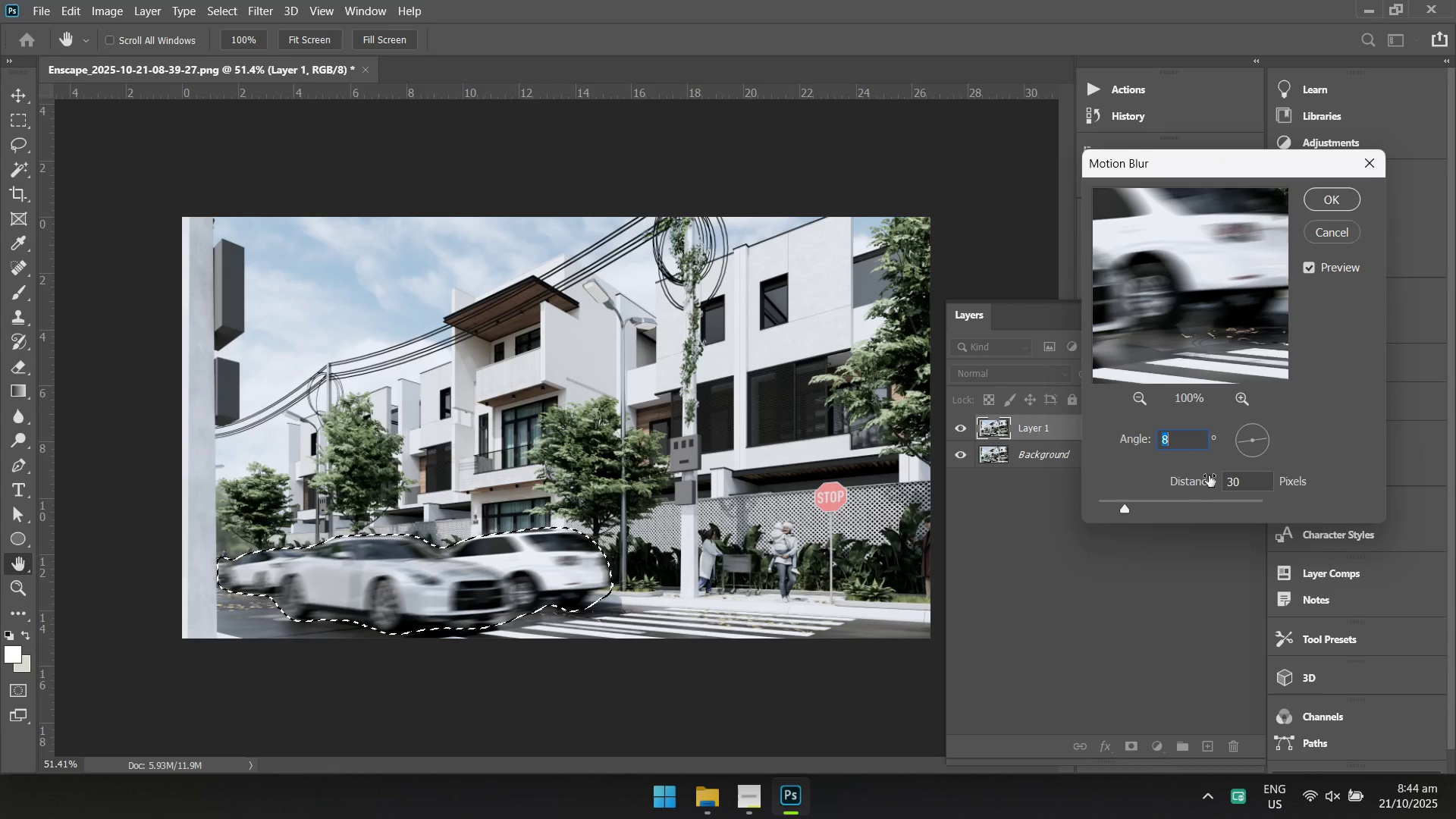 
left_click_drag(start_coordinate=[1237, 482], to_coordinate=[1221, 481])
 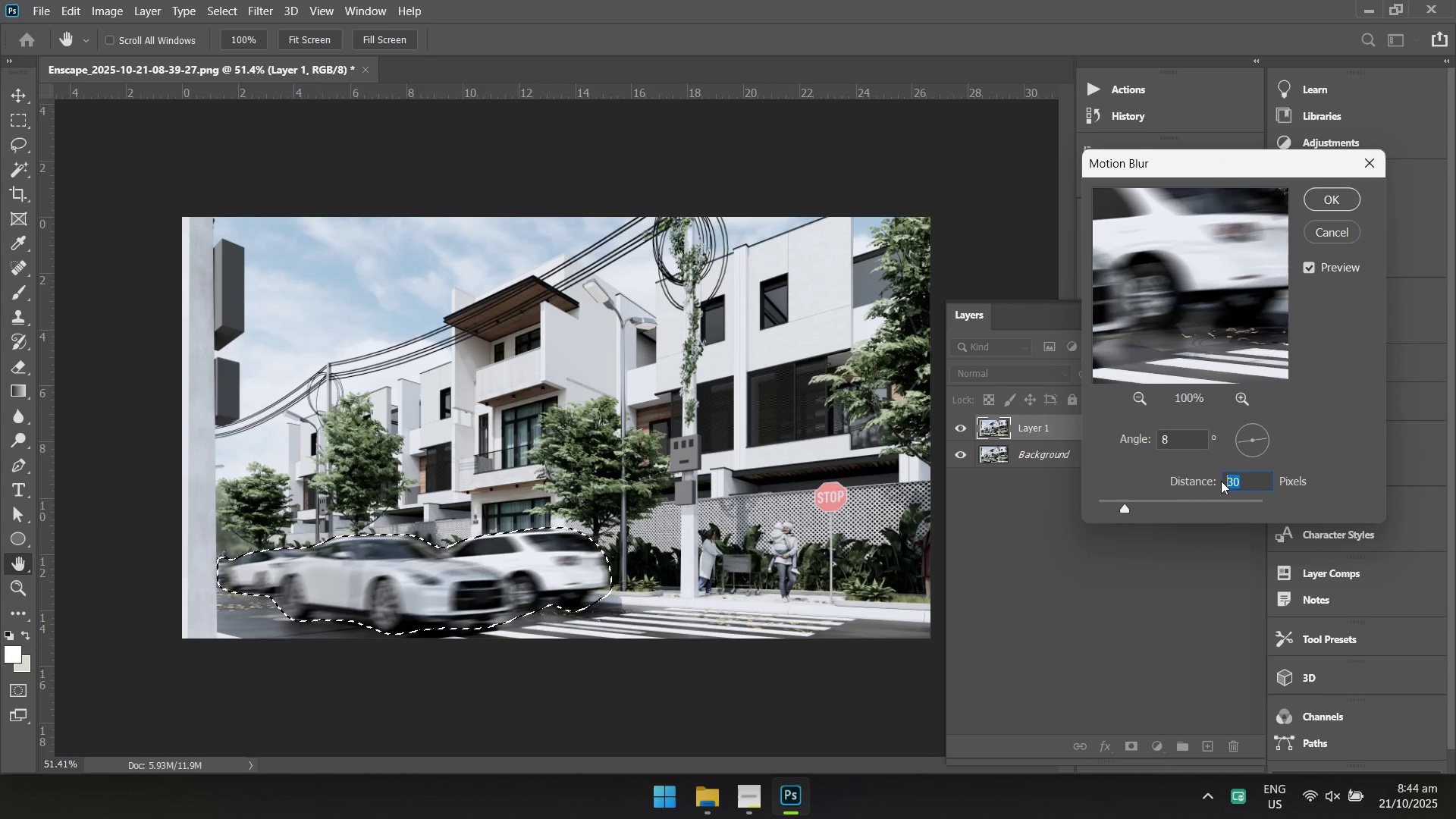 
type(50)
 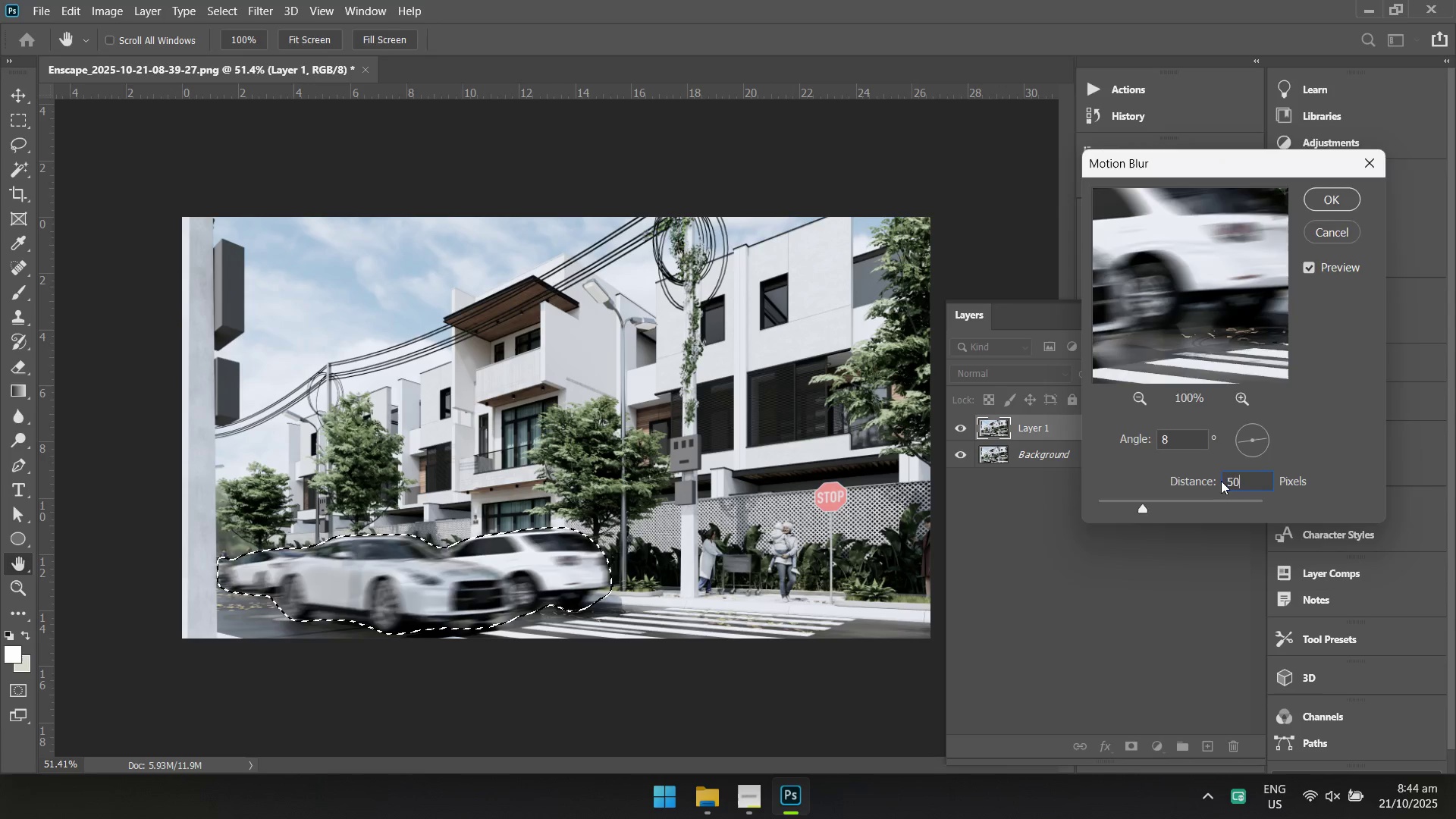 
key(Enter)
 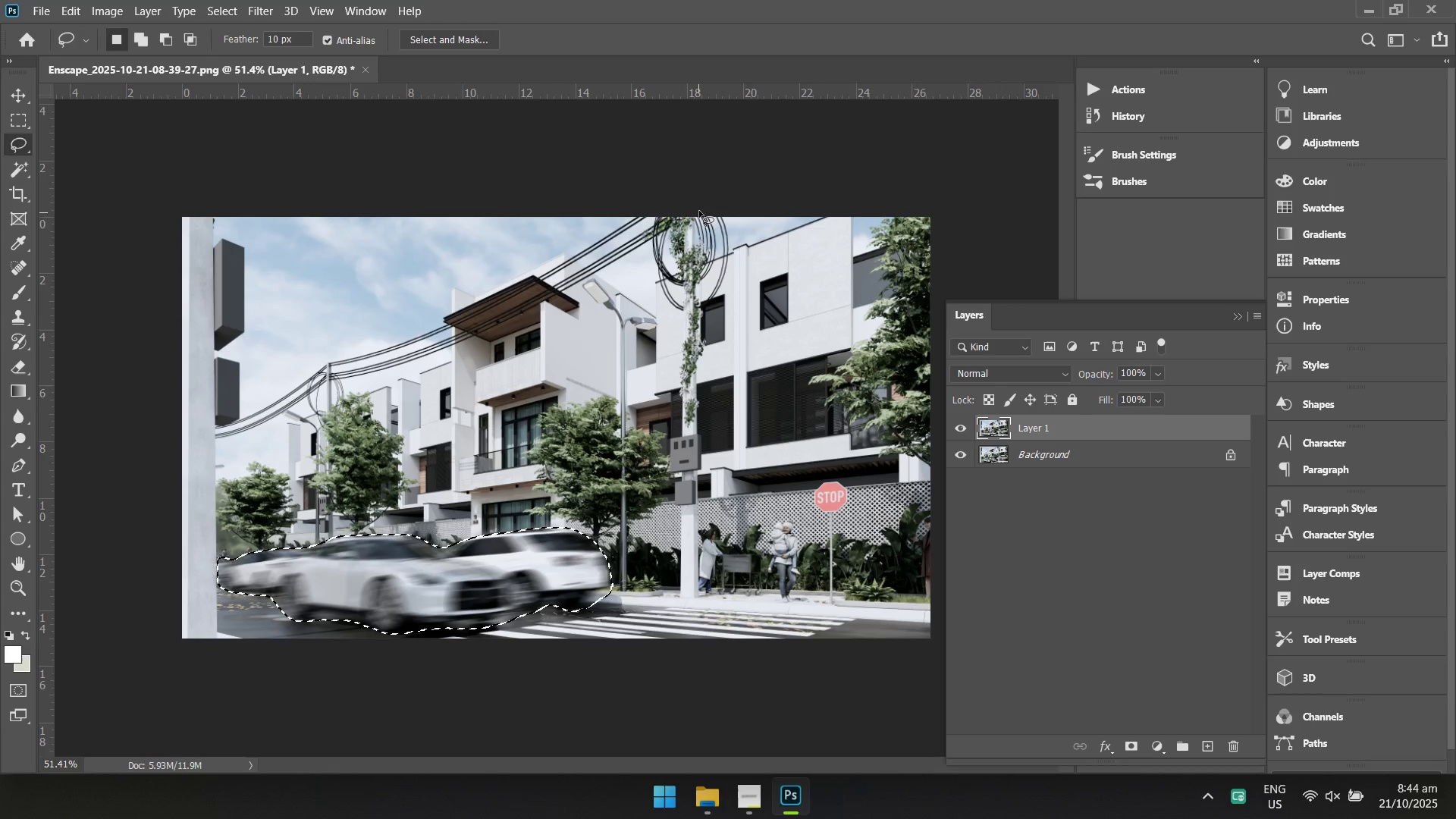 
right_click([730, 369])
 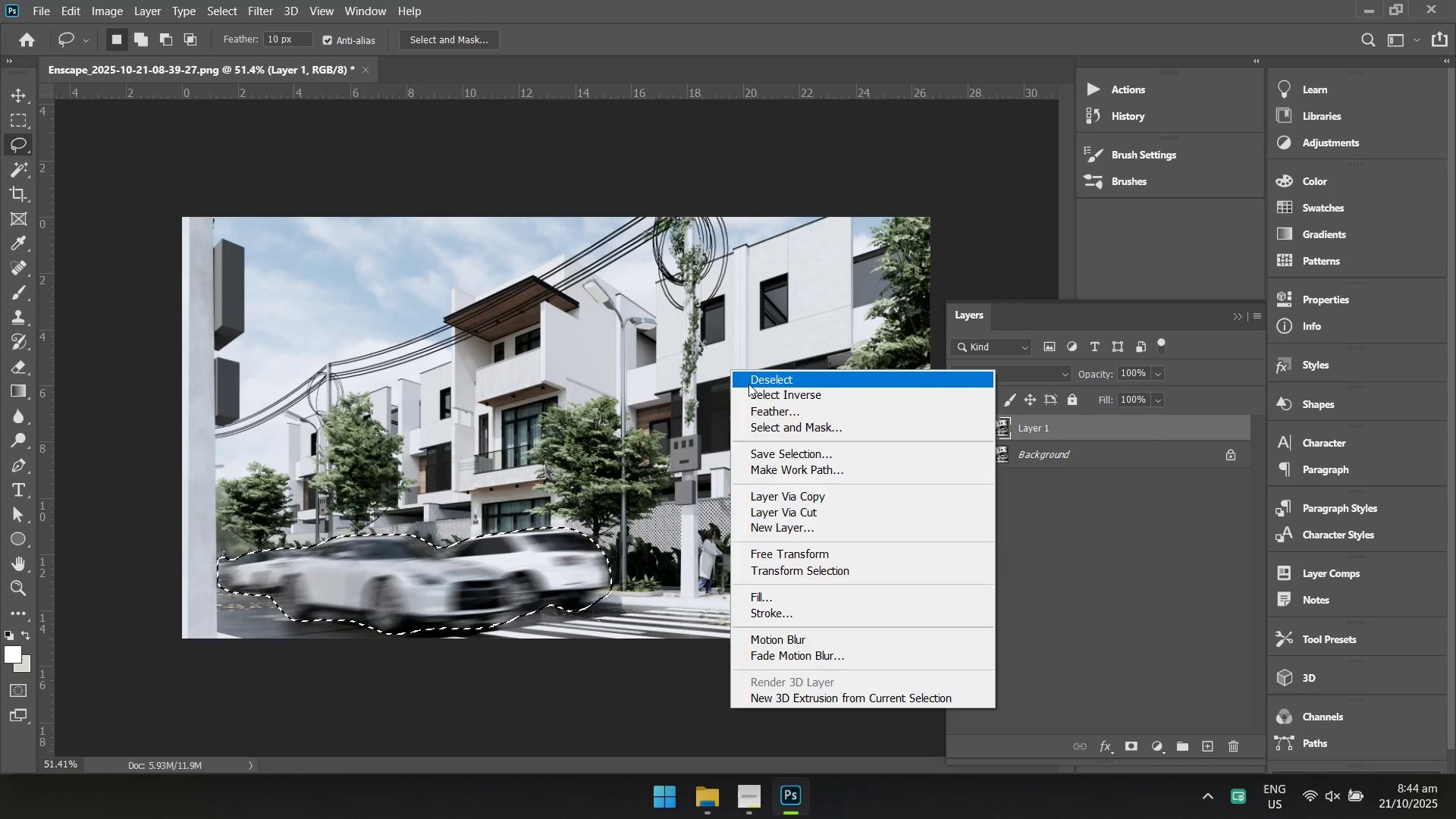 
left_click([749, 384])
 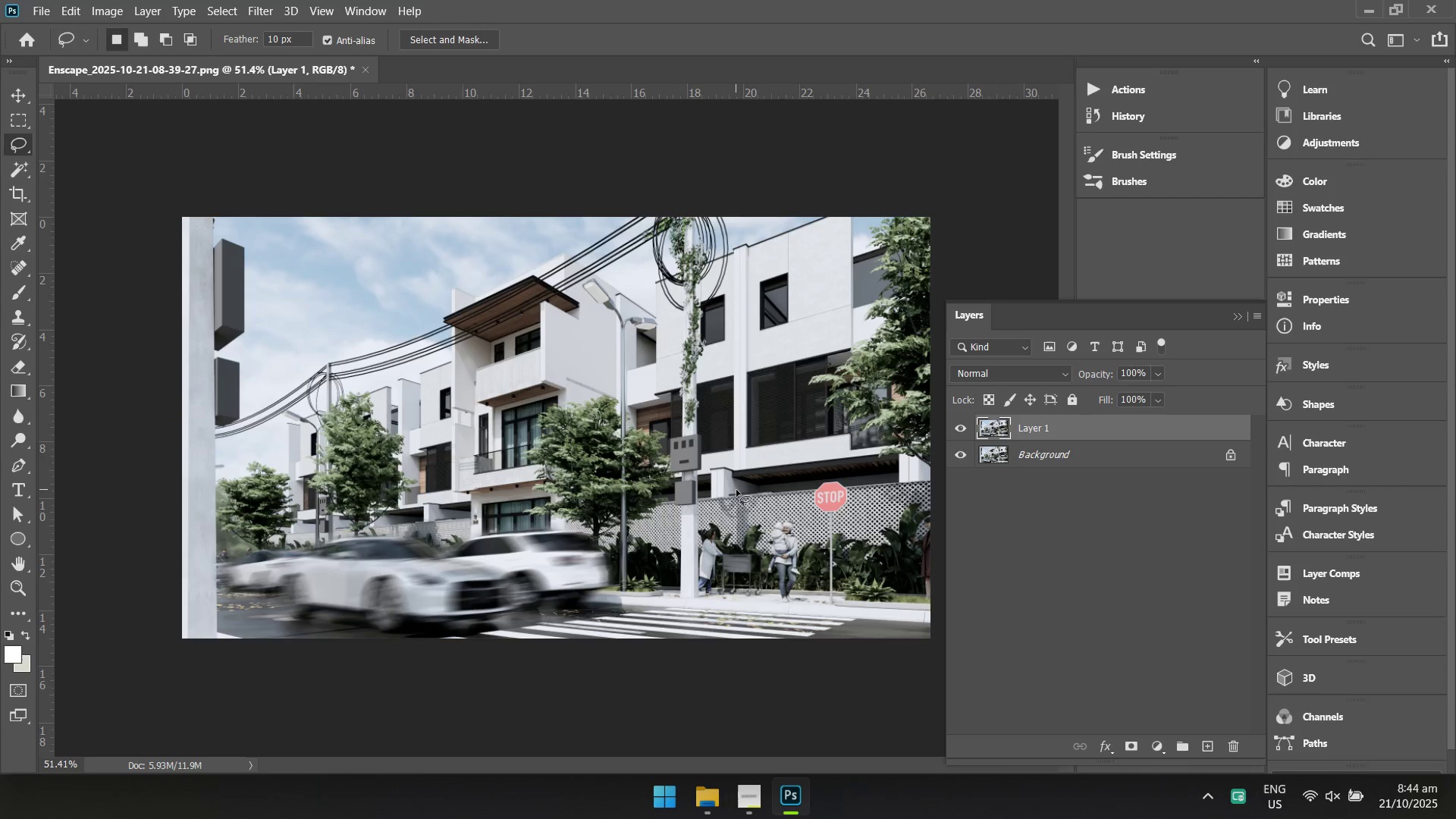 
hold_key(key=ControlLeft, duration=0.83)
 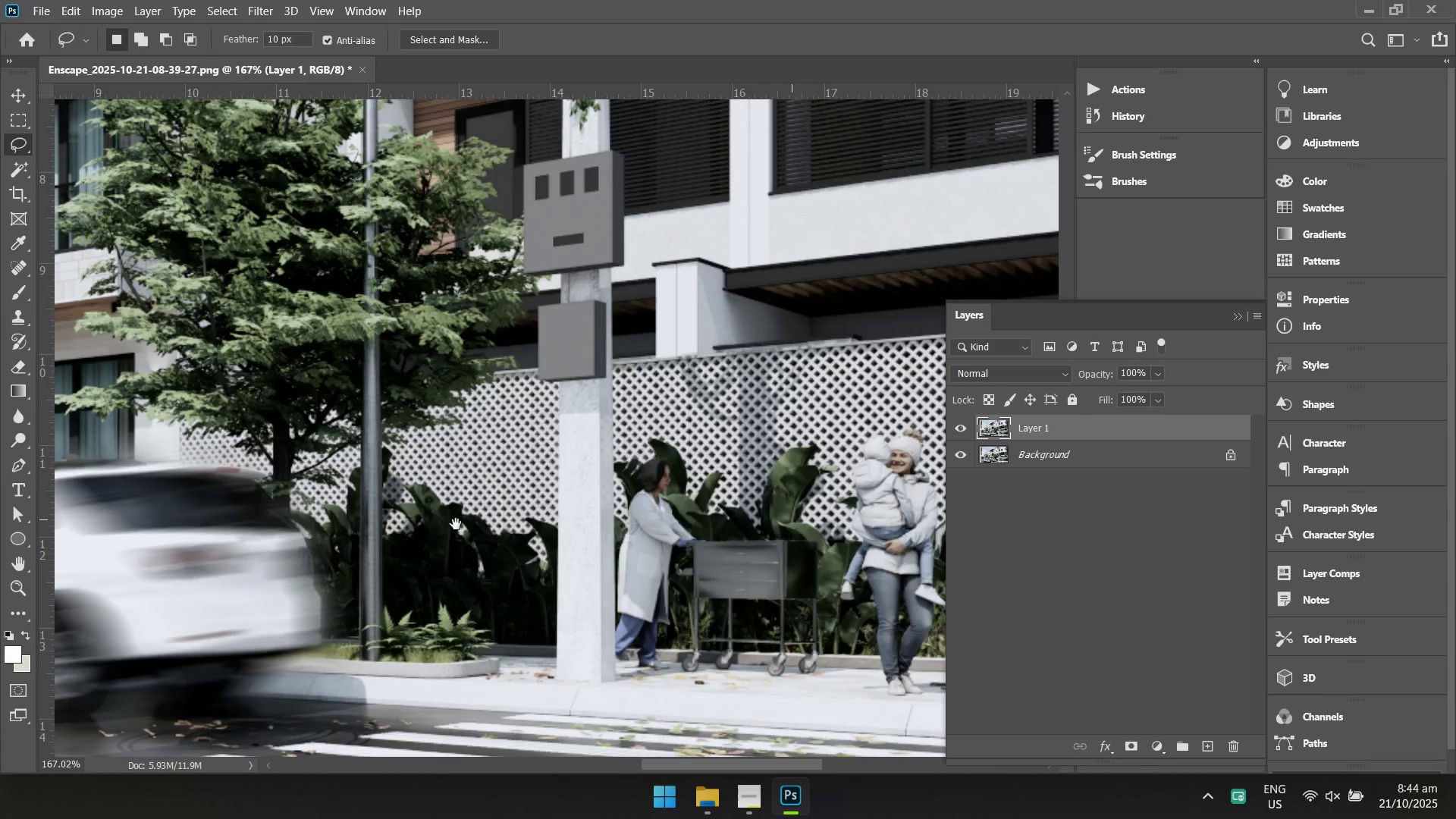 
hold_key(key=Space, duration=0.65)
 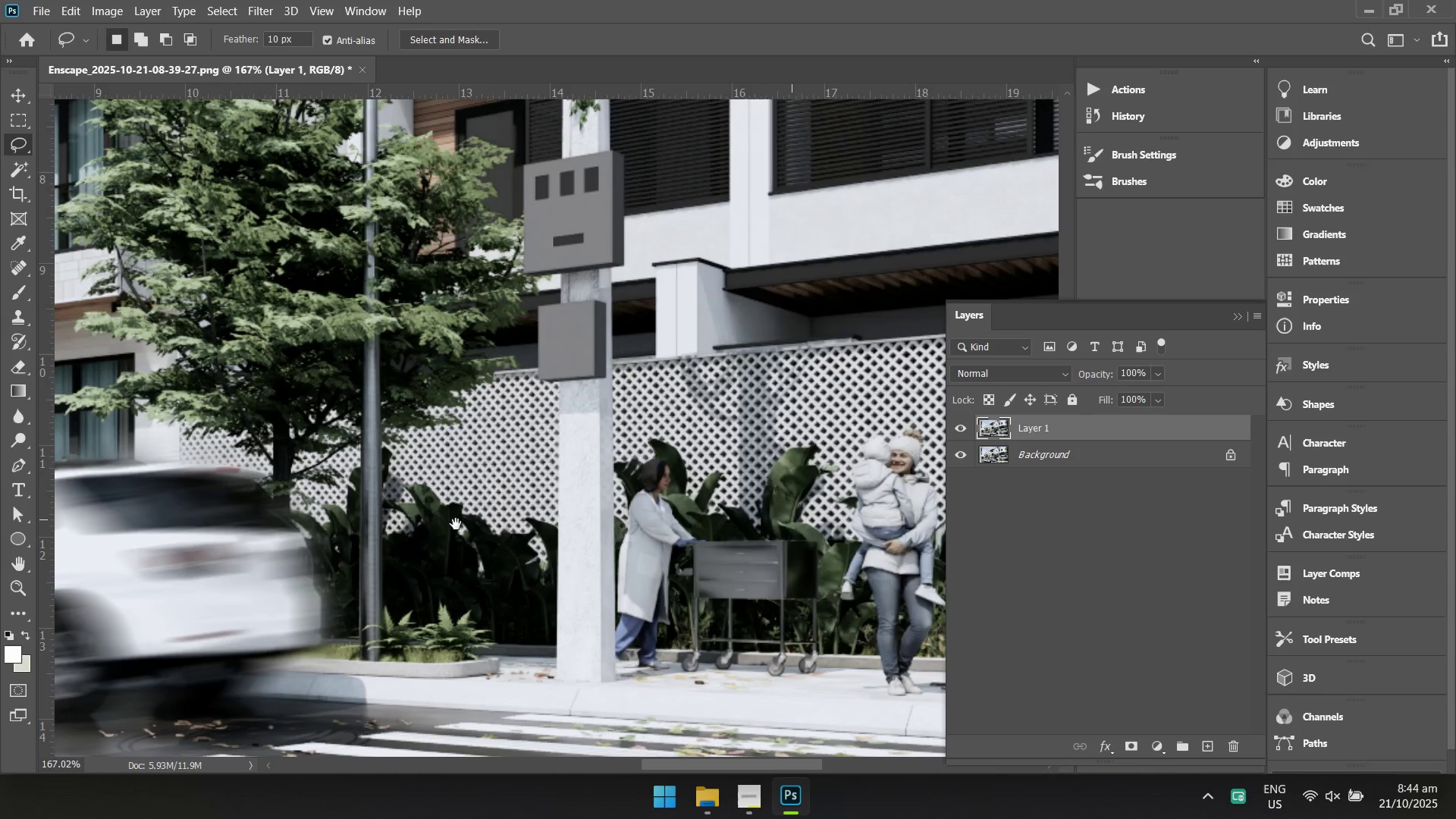 
left_click_drag(start_coordinate=[586, 563], to_coordinate=[660, 587])
 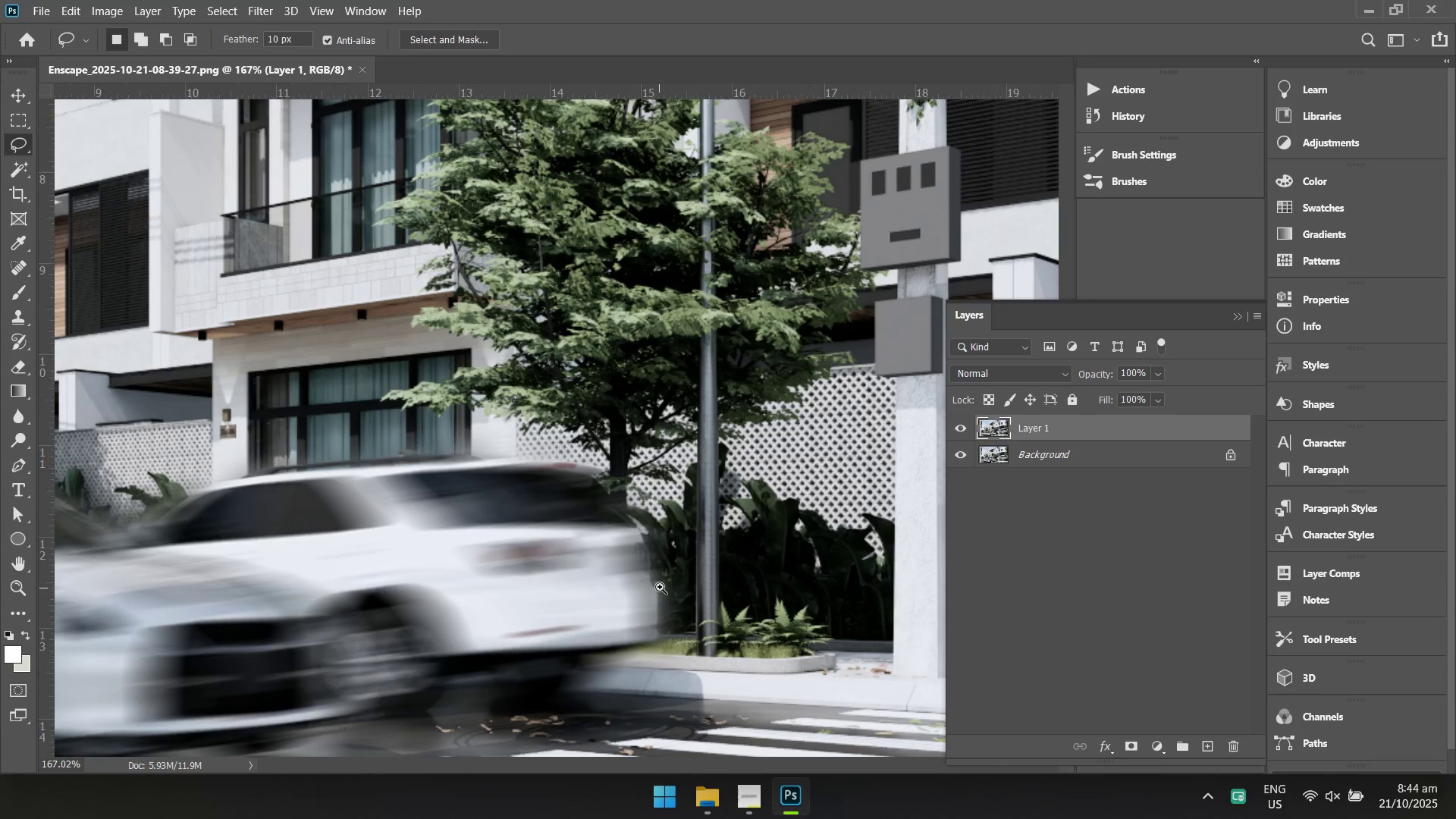 
hold_key(key=Space, duration=1.15)
 